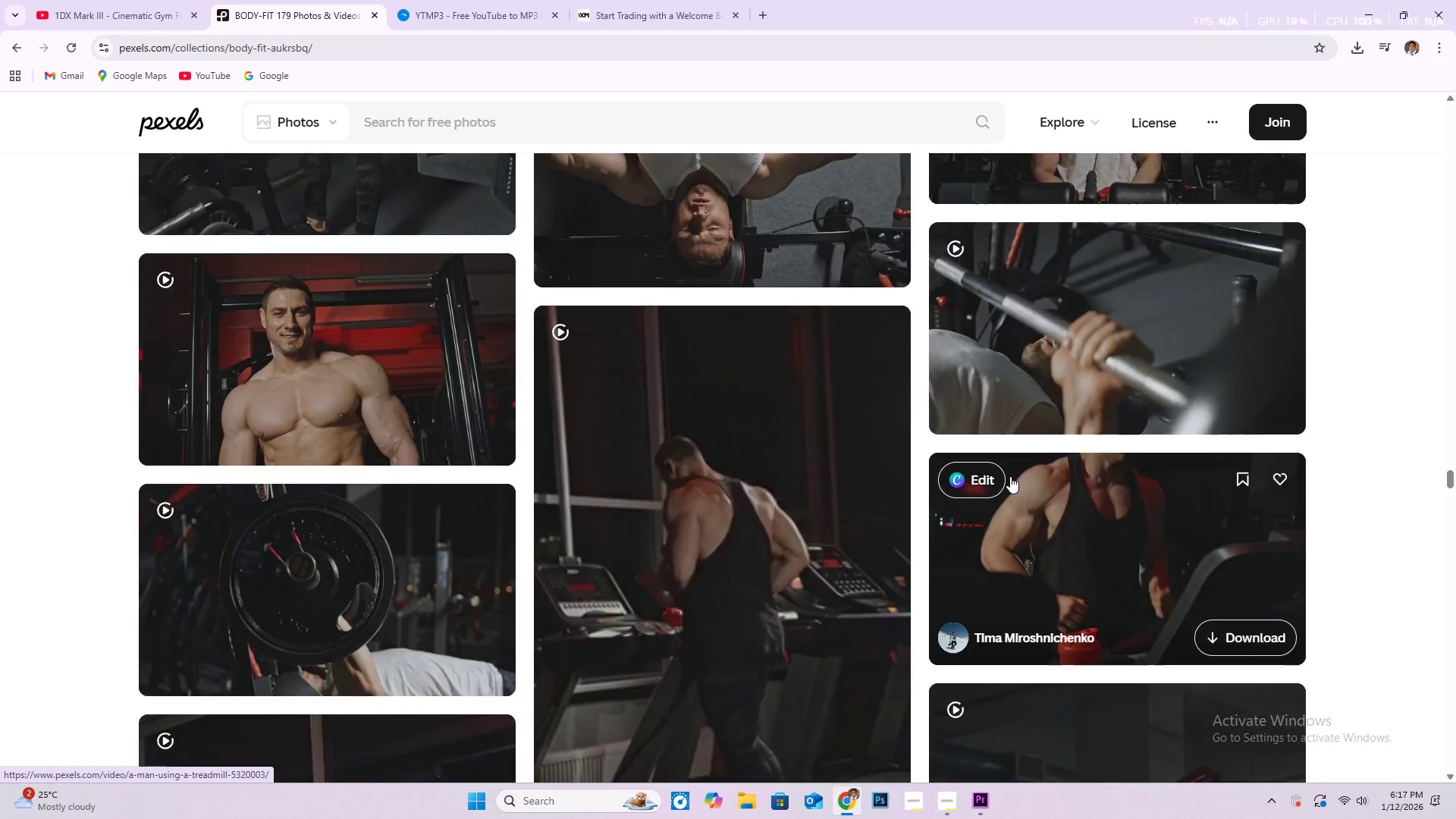 
scroll: coordinate [392, 441], scroll_direction: up, amount: 17.0
 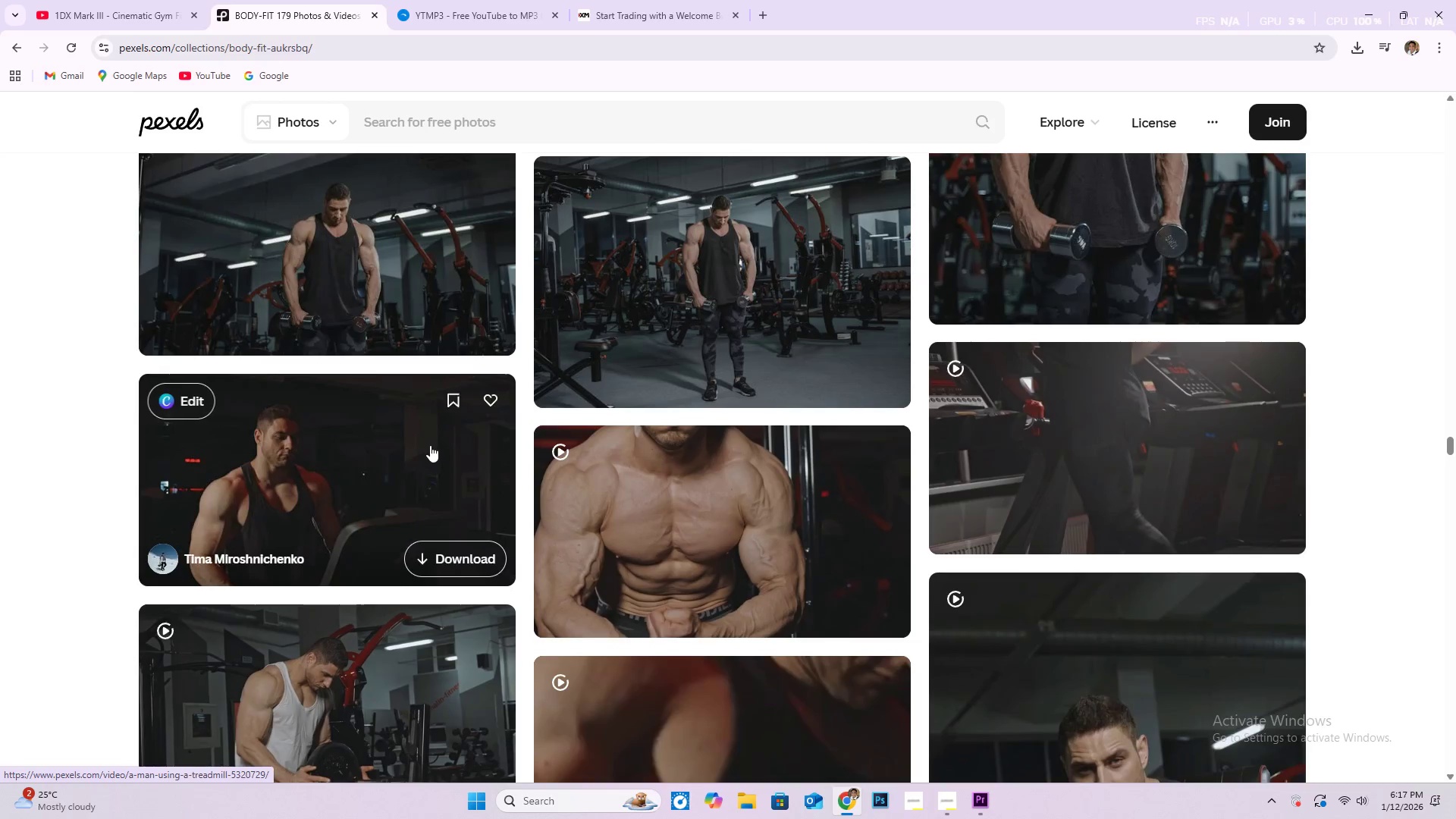 
scroll: coordinate [701, 481], scroll_direction: up, amount: 25.0
 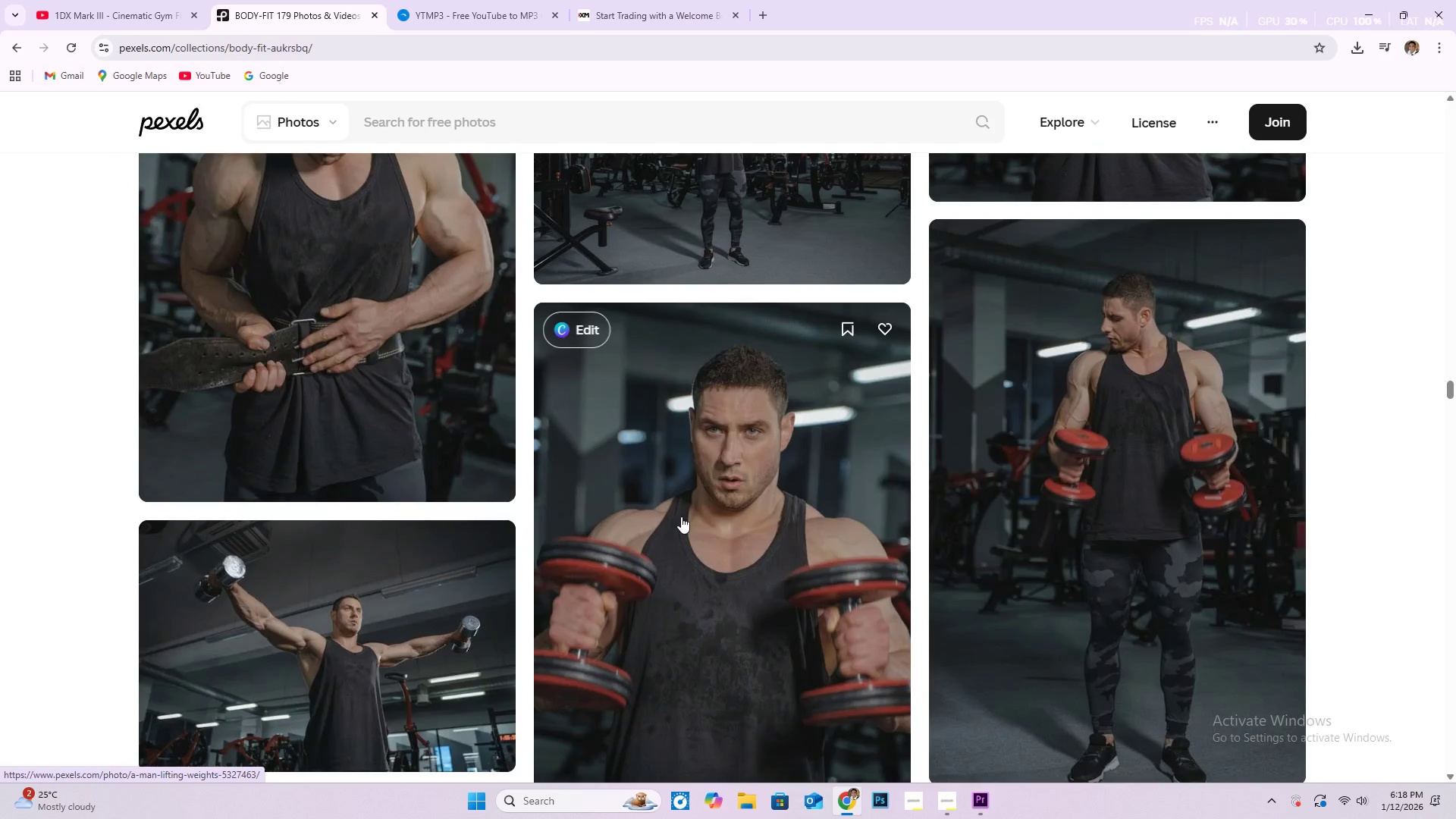 
scroll: coordinate [680, 539], scroll_direction: up, amount: 8.0
 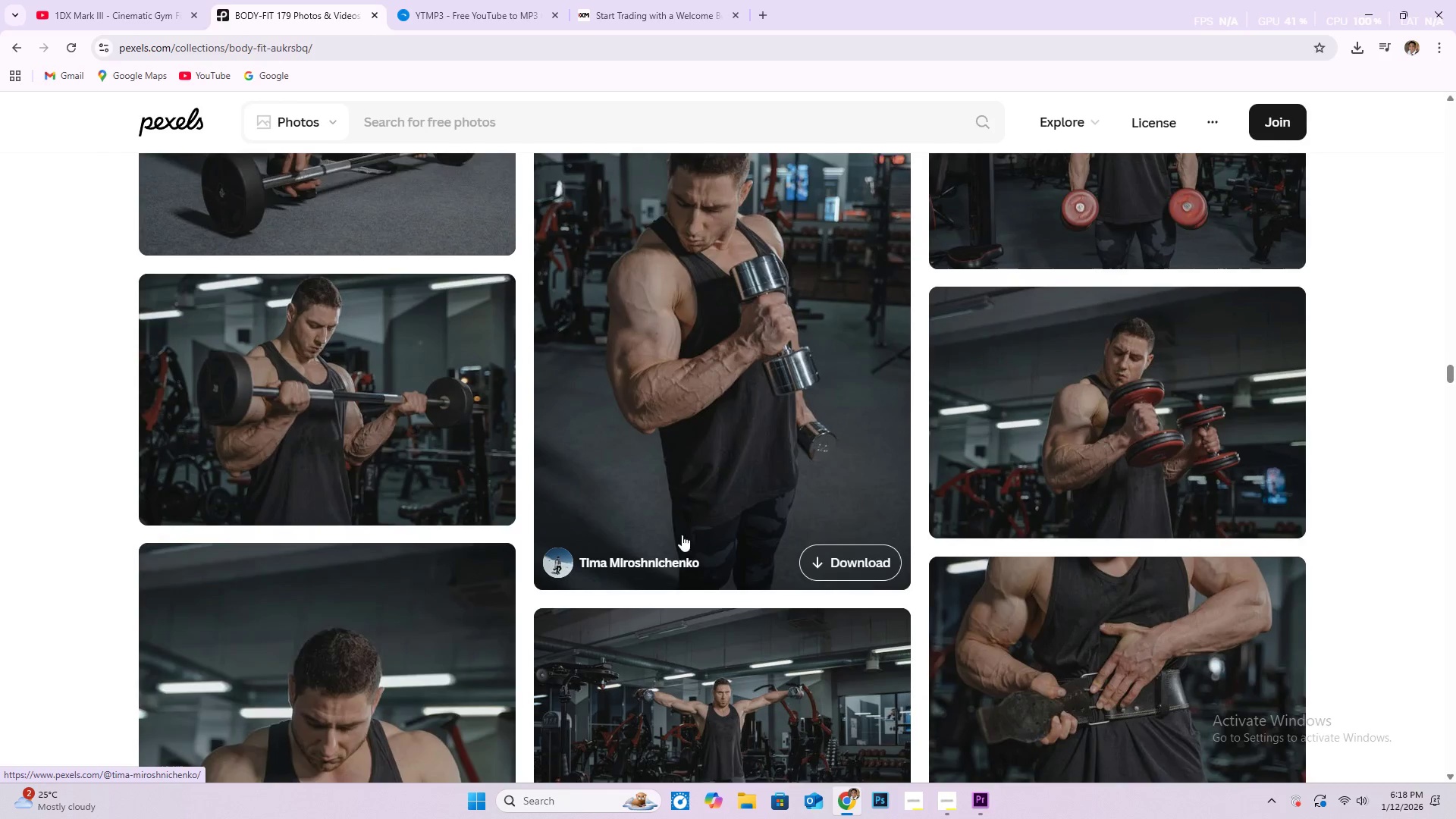 
scroll: coordinate [1112, 504], scroll_direction: down, amount: 47.0
 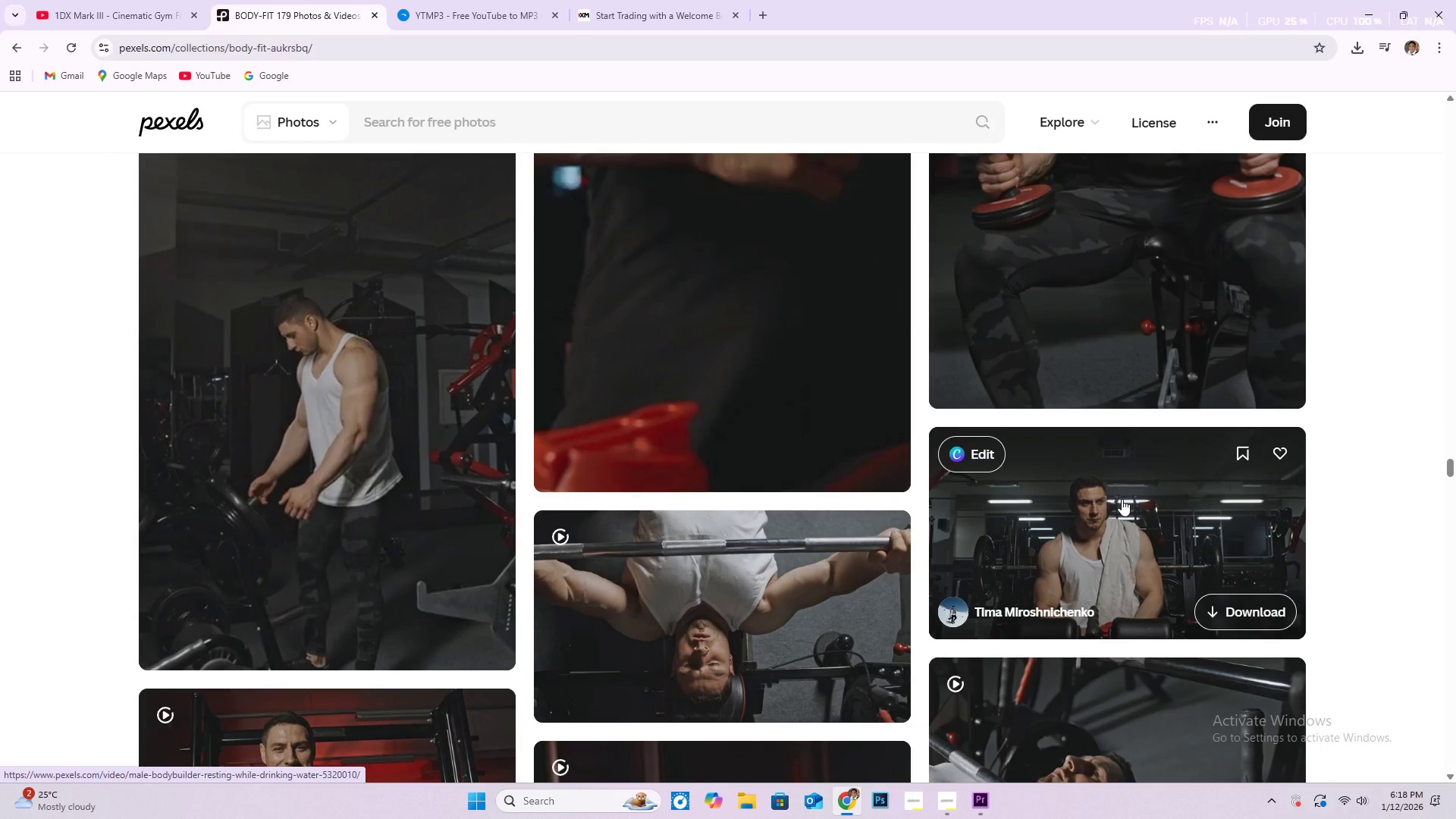 
scroll: coordinate [1021, 465], scroll_direction: down, amount: 13.0
 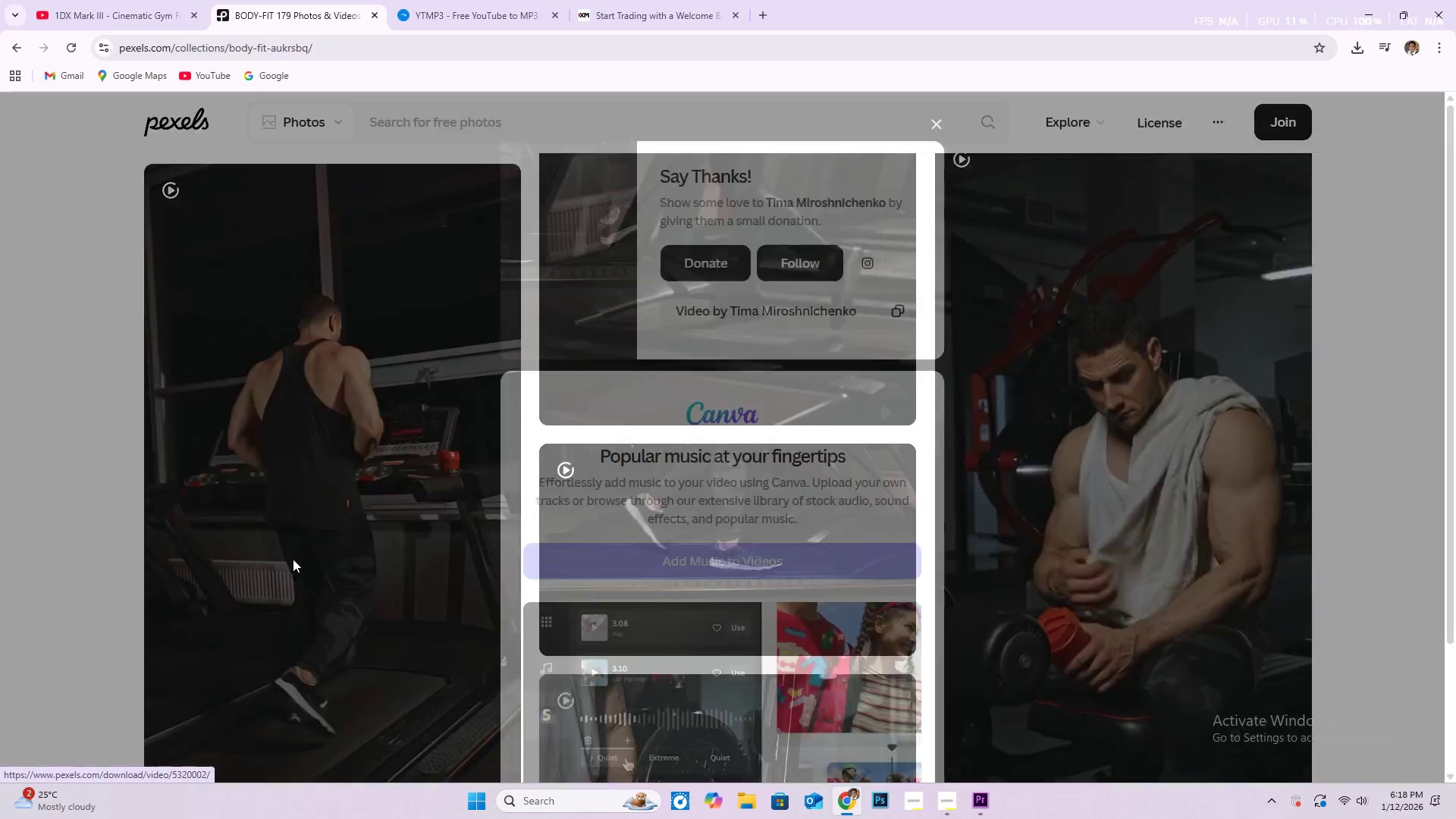 
left_click([939, 119])
 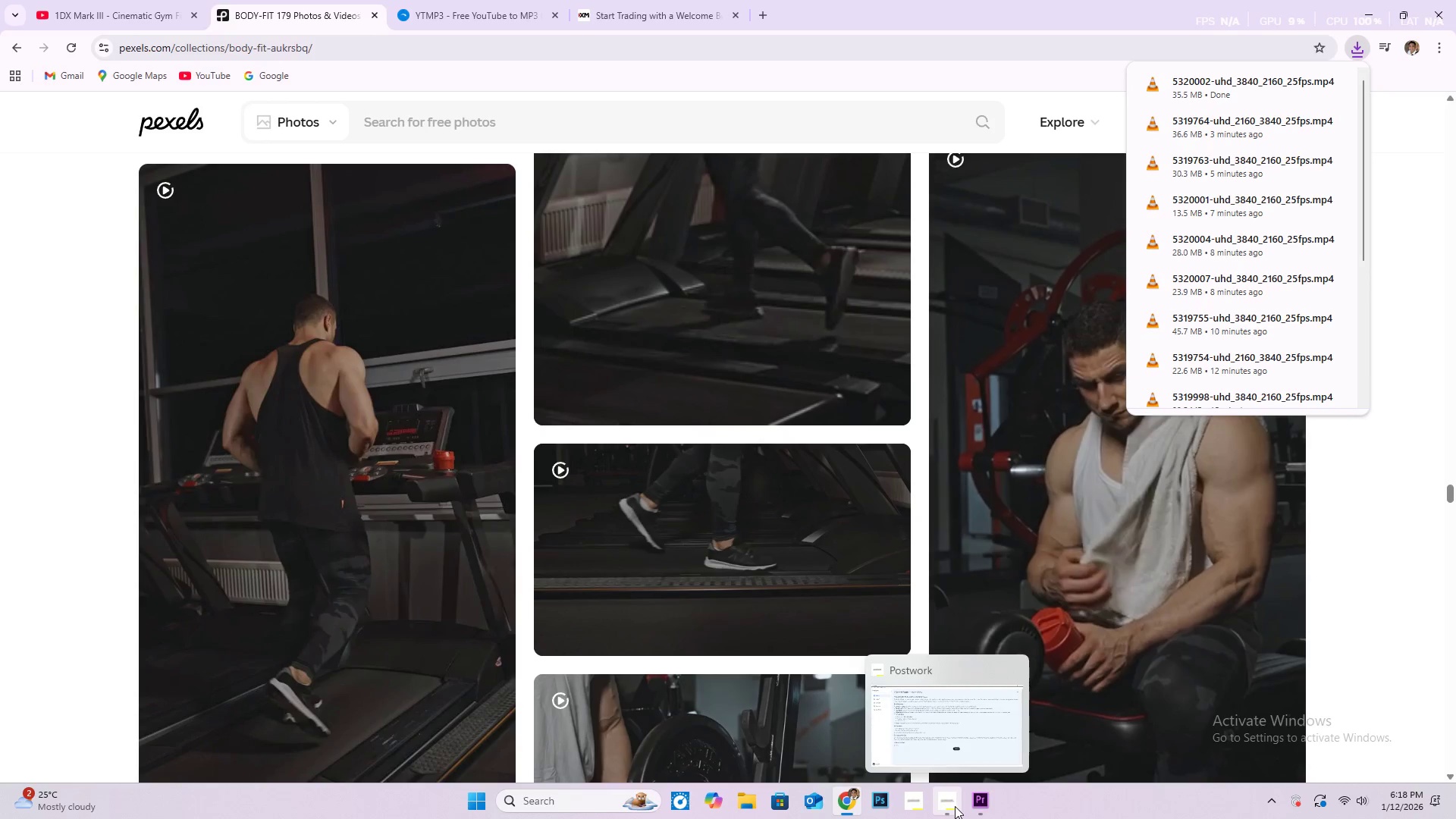 
left_click([977, 802])
 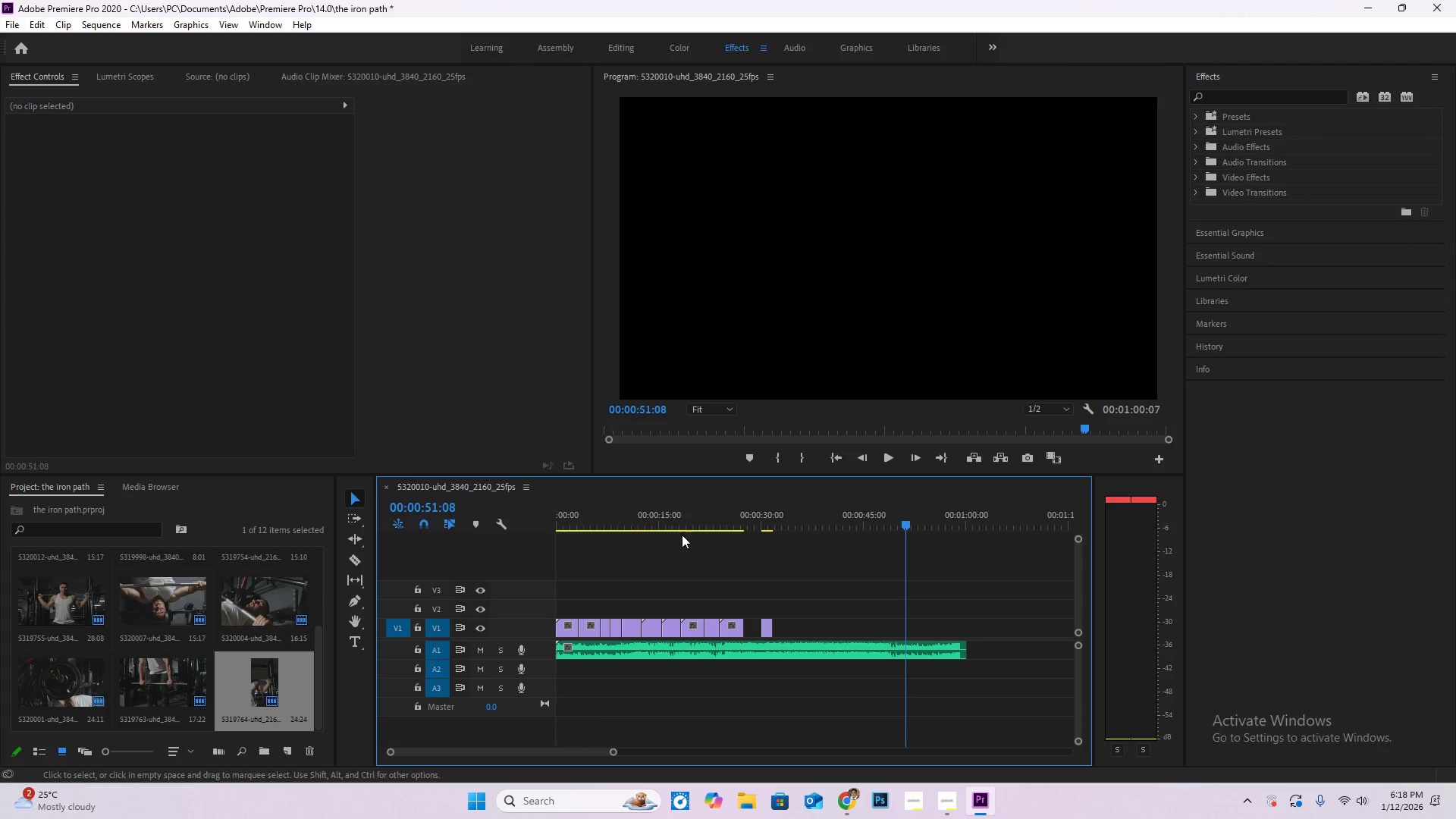 
left_click_drag(start_coordinate=[723, 520], to_coordinate=[761, 538])
 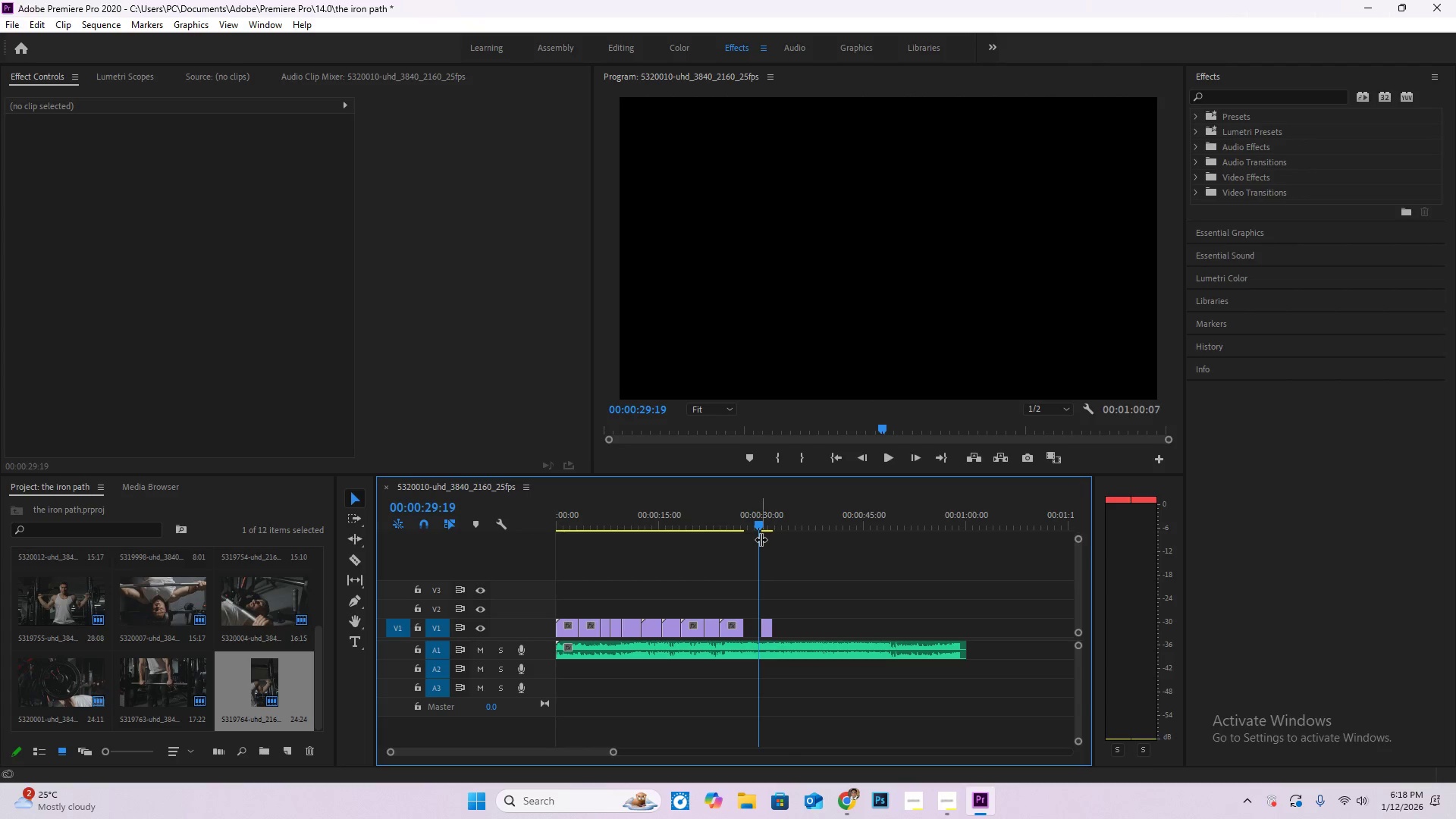 
key(Space)
 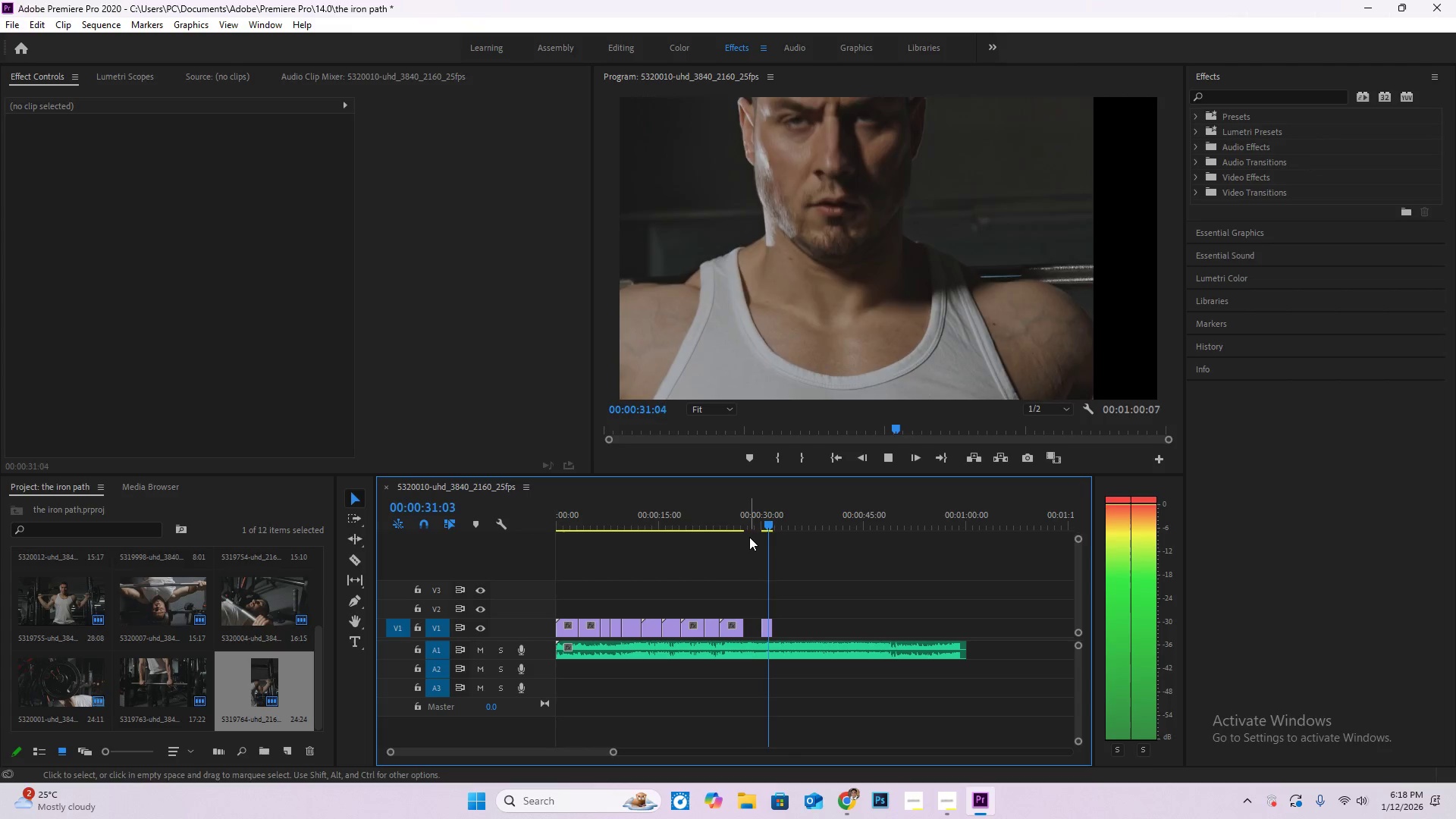 
key(Space)
 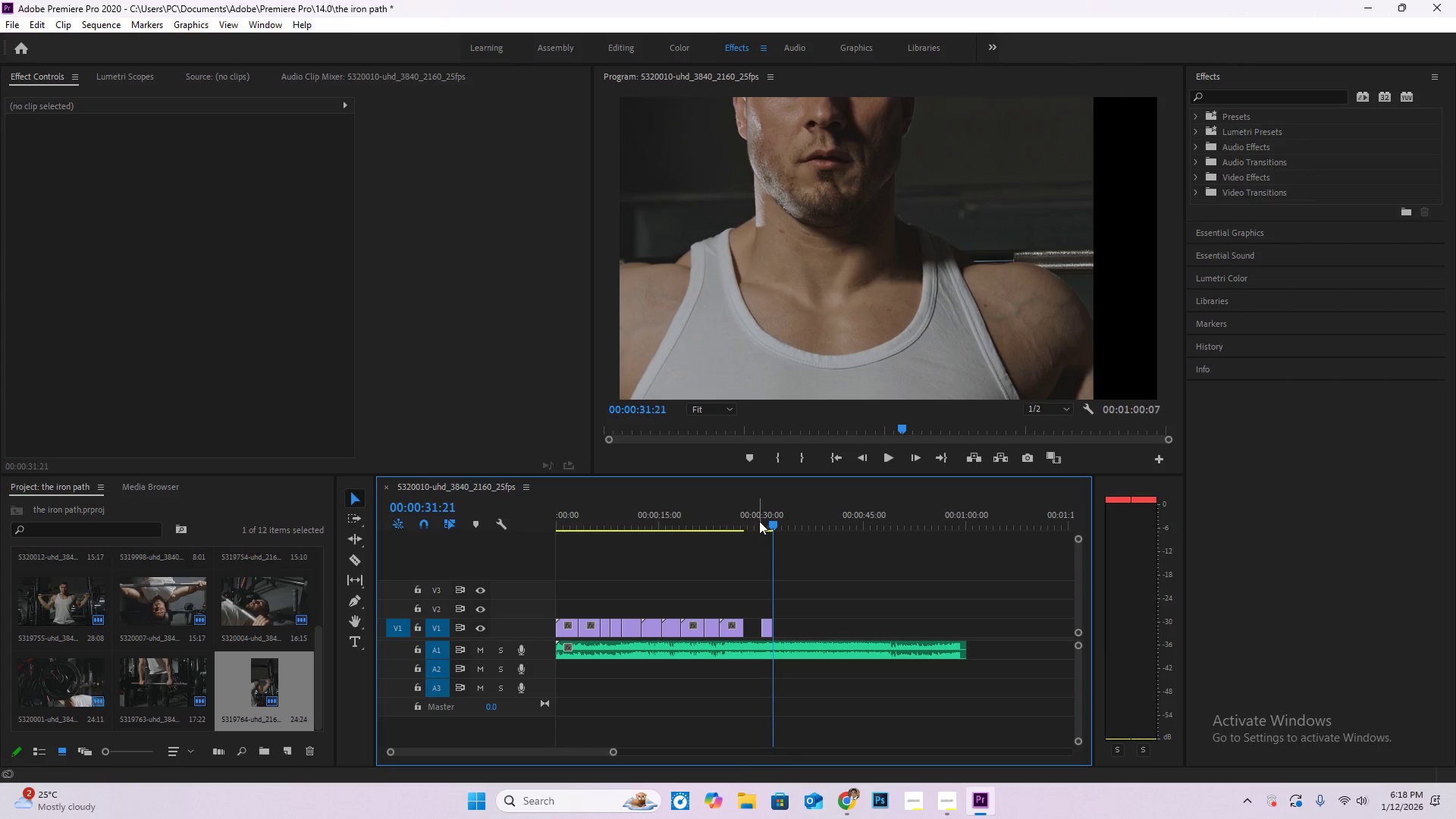 
left_click_drag(start_coordinate=[771, 522], to_coordinate=[767, 522])
 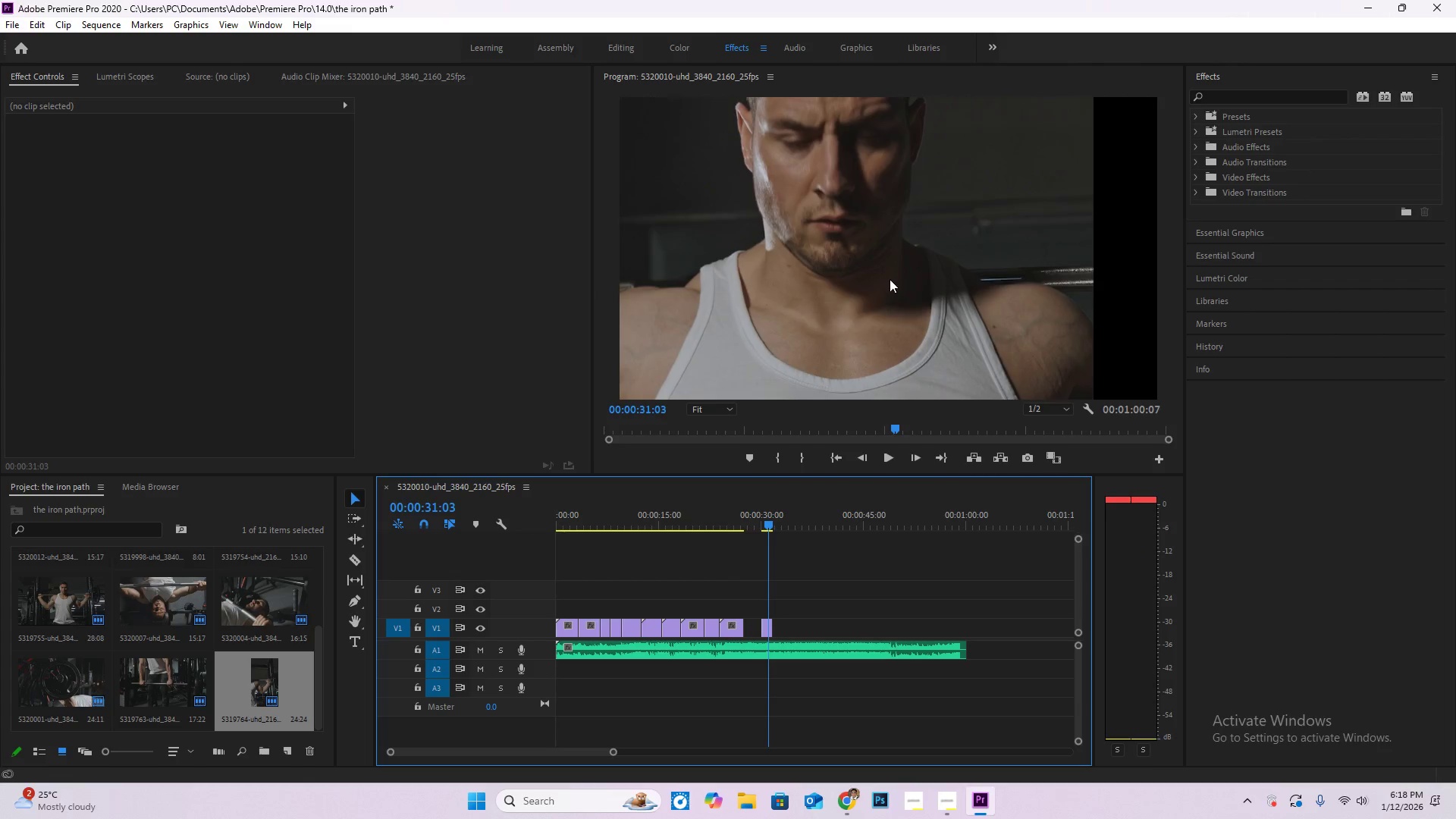 
left_click([890, 279])
 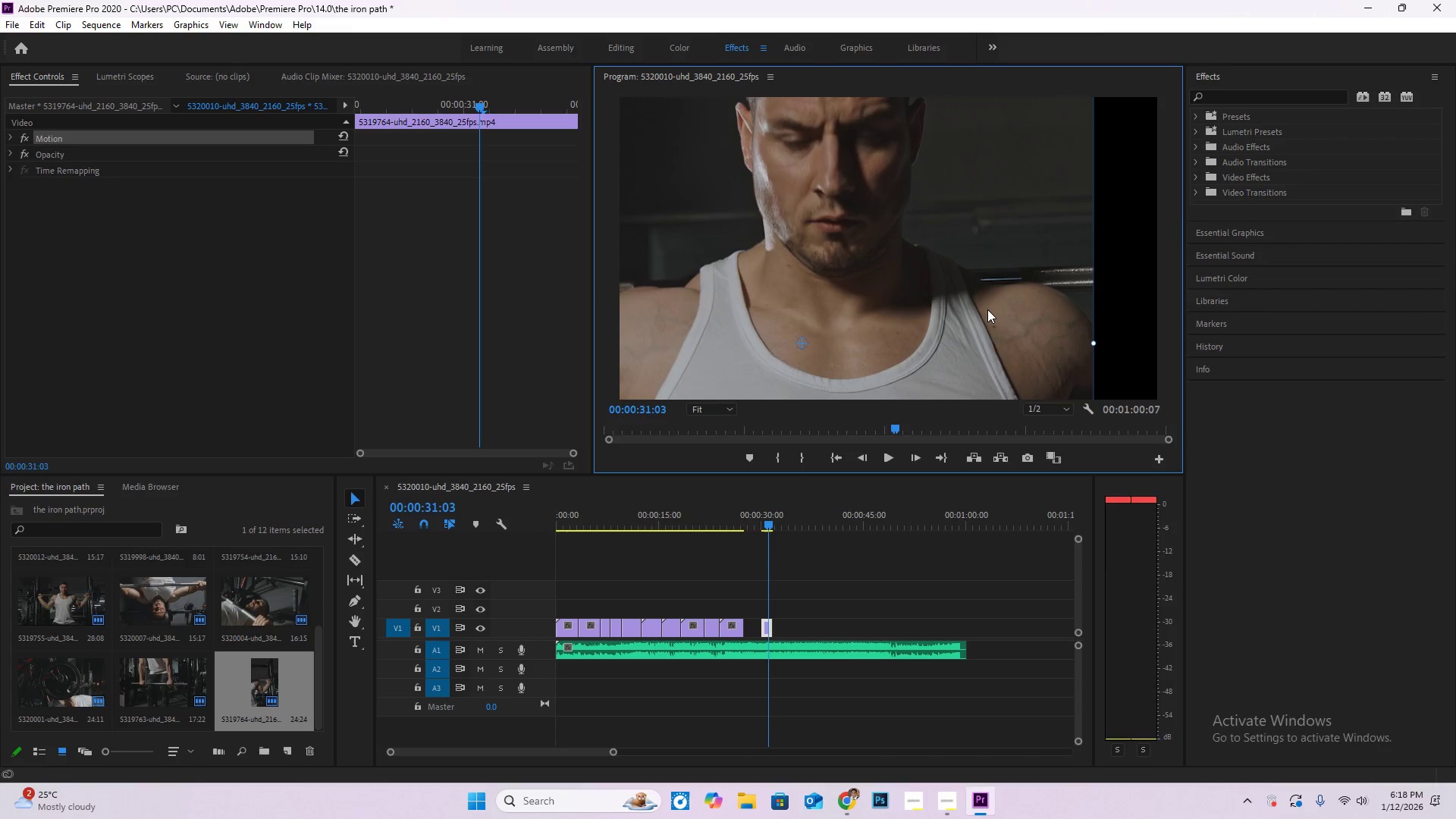 
left_click_drag(start_coordinate=[987, 309], to_coordinate=[1059, 384])
 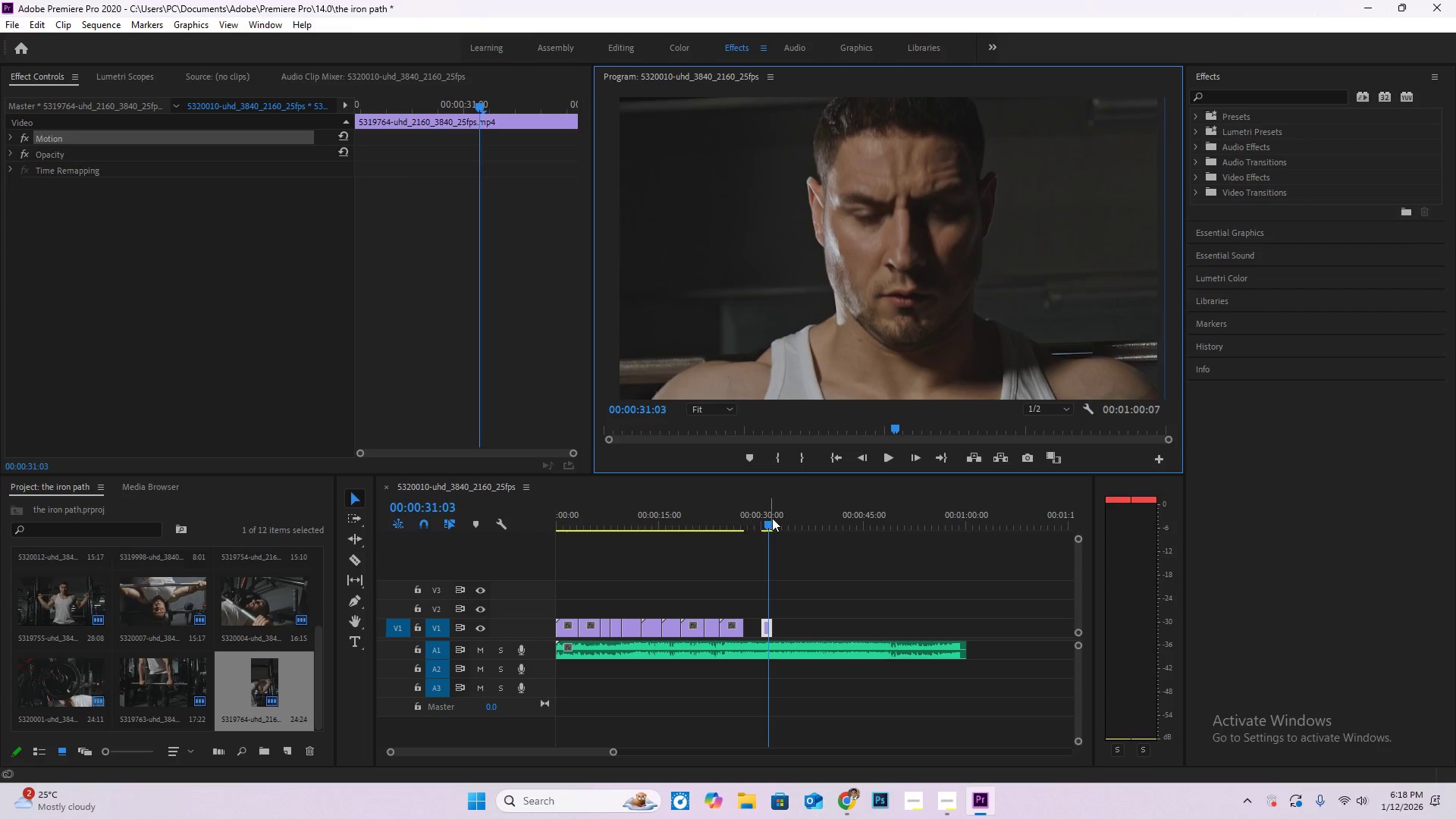 
left_click_drag(start_coordinate=[765, 520], to_coordinate=[757, 530])
 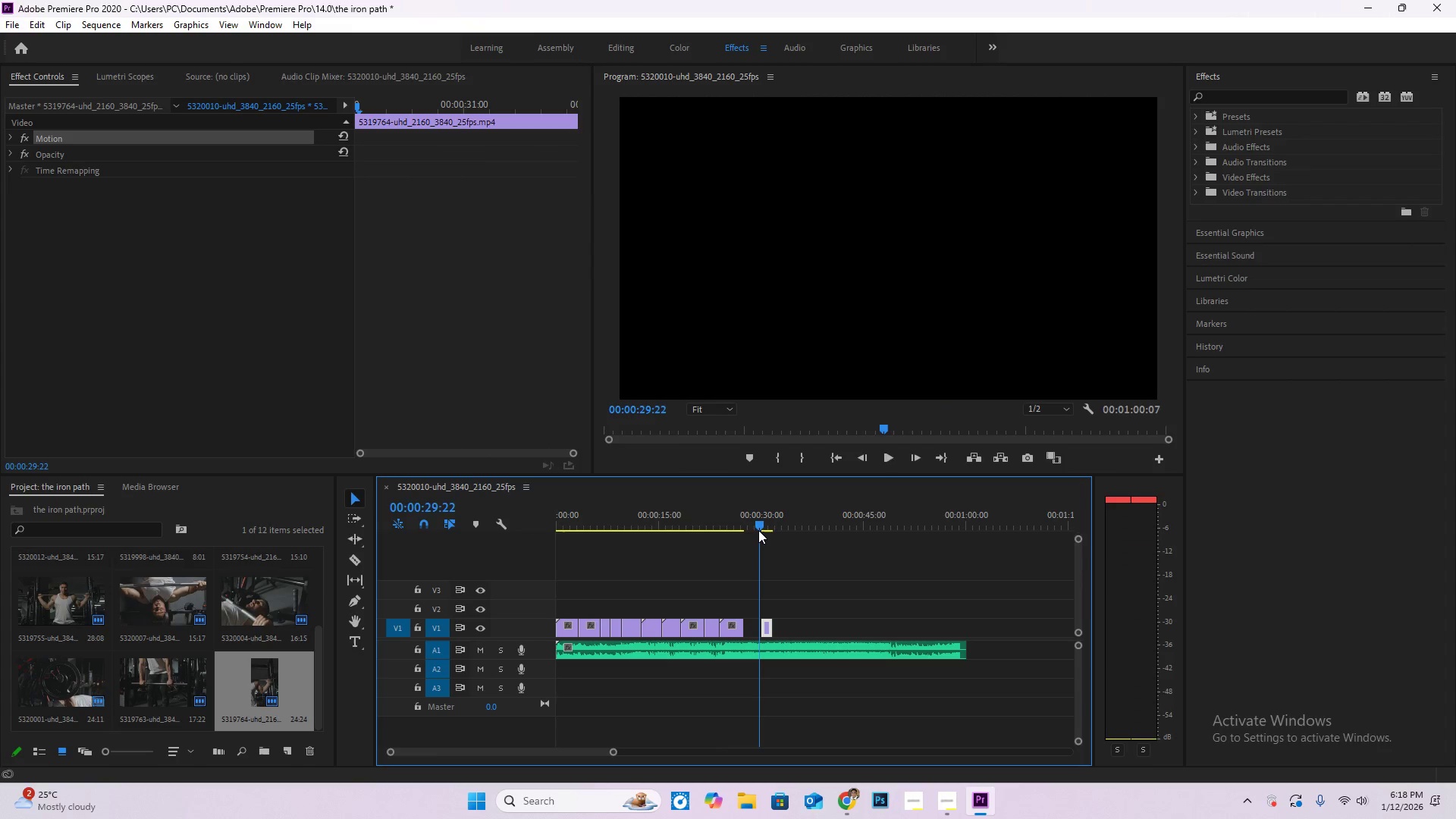 
key(Space)
 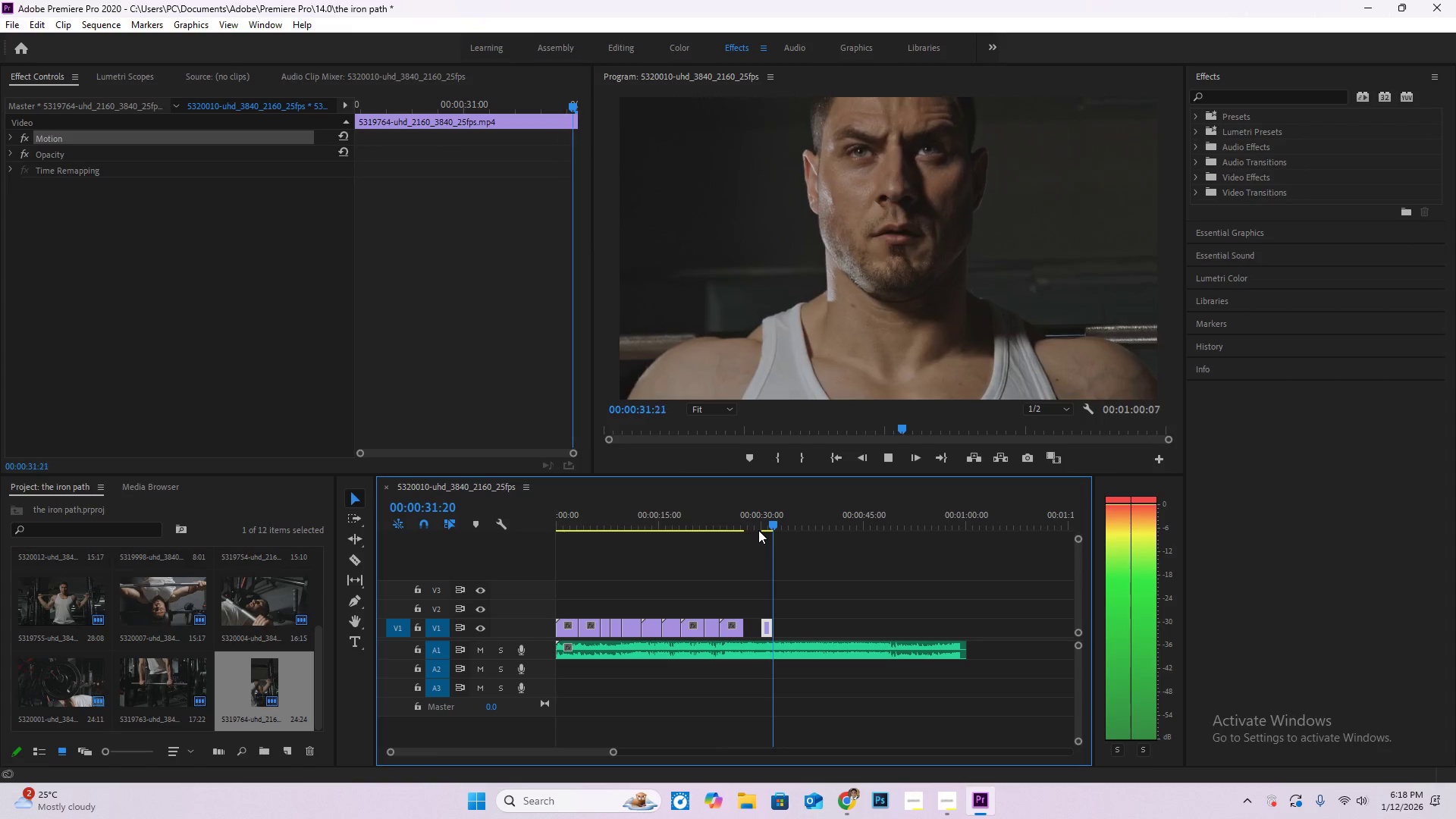 
key(Space)
 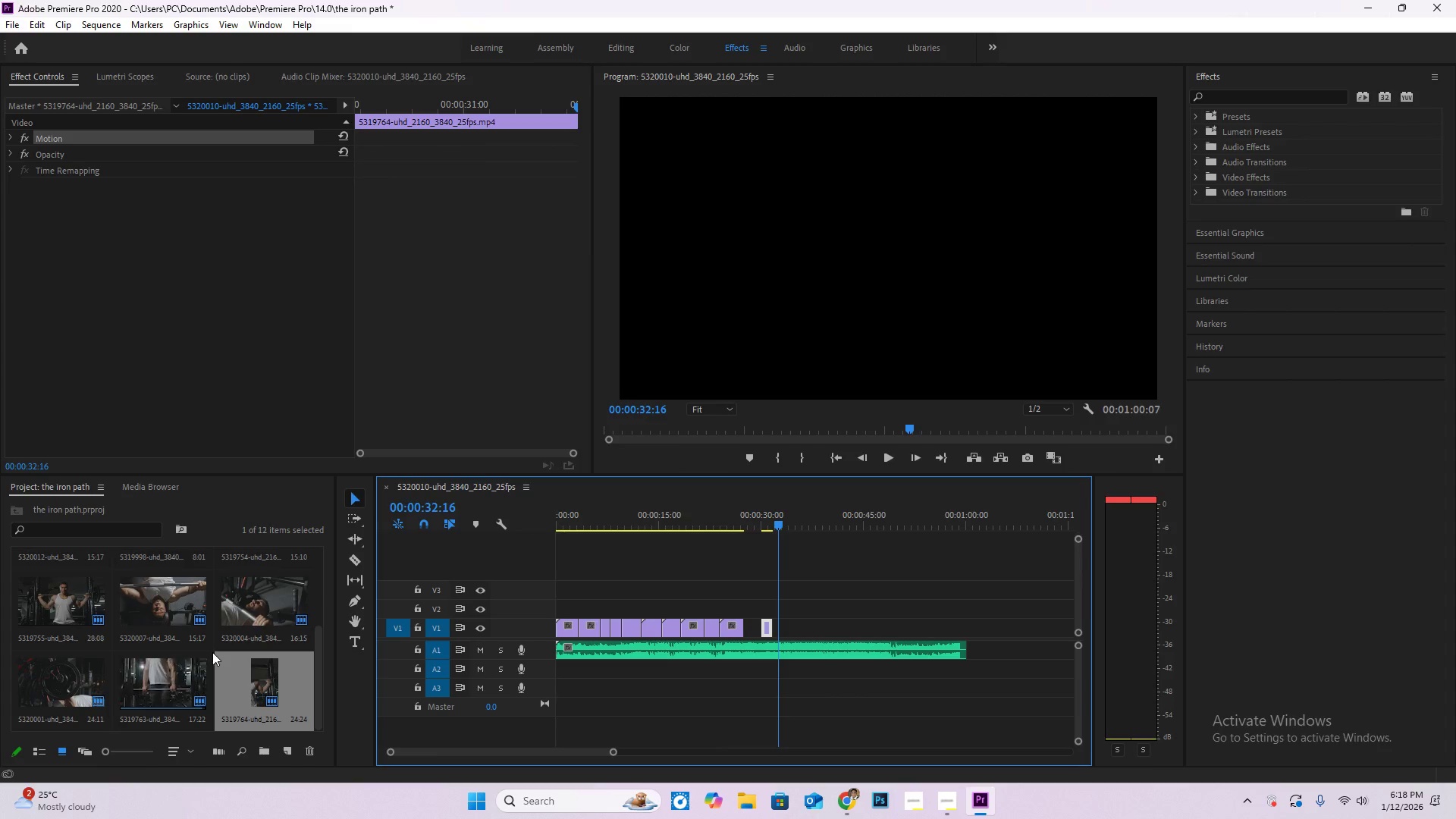 
double_click([214, 650])
 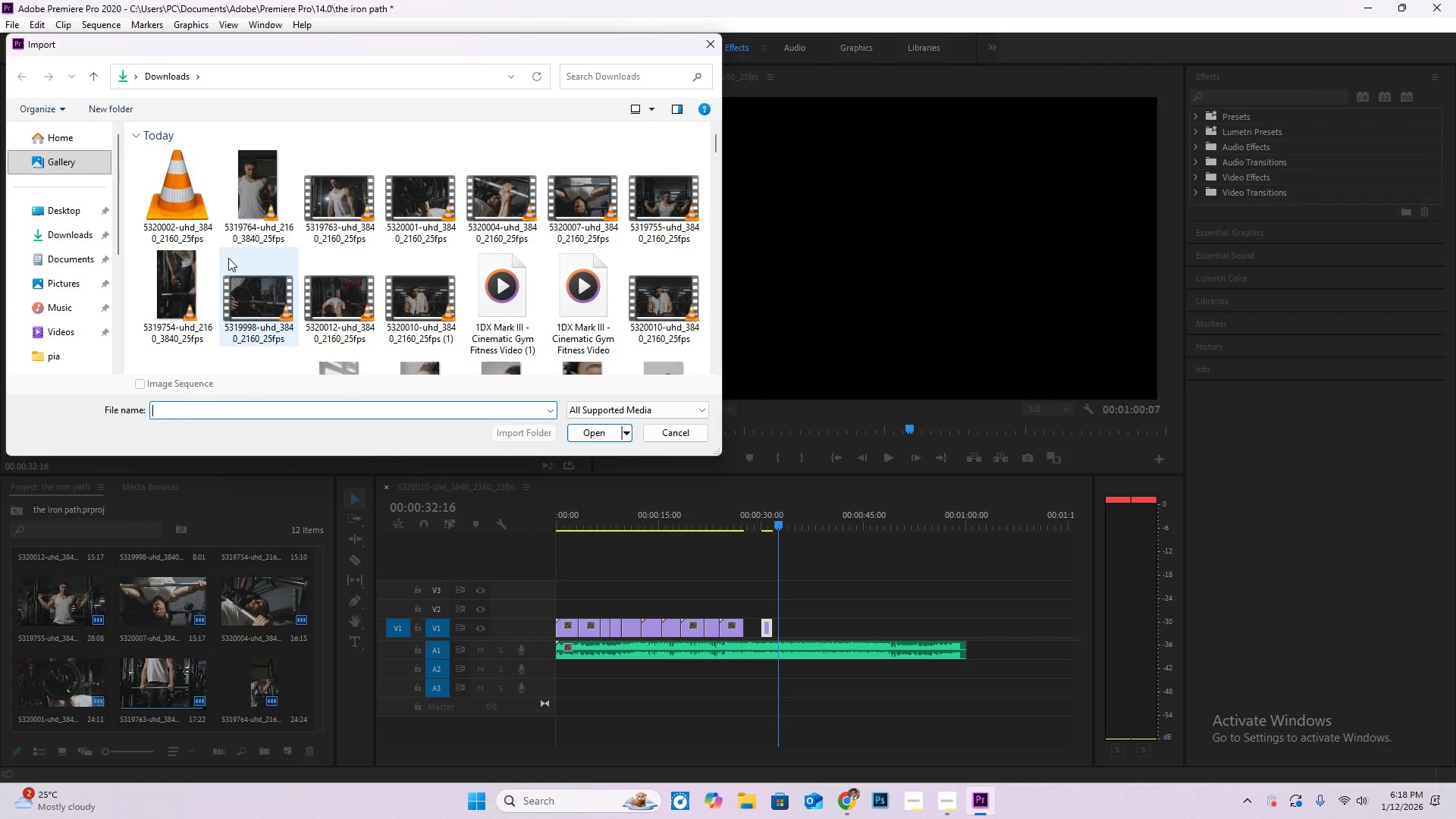 
double_click([195, 203])
 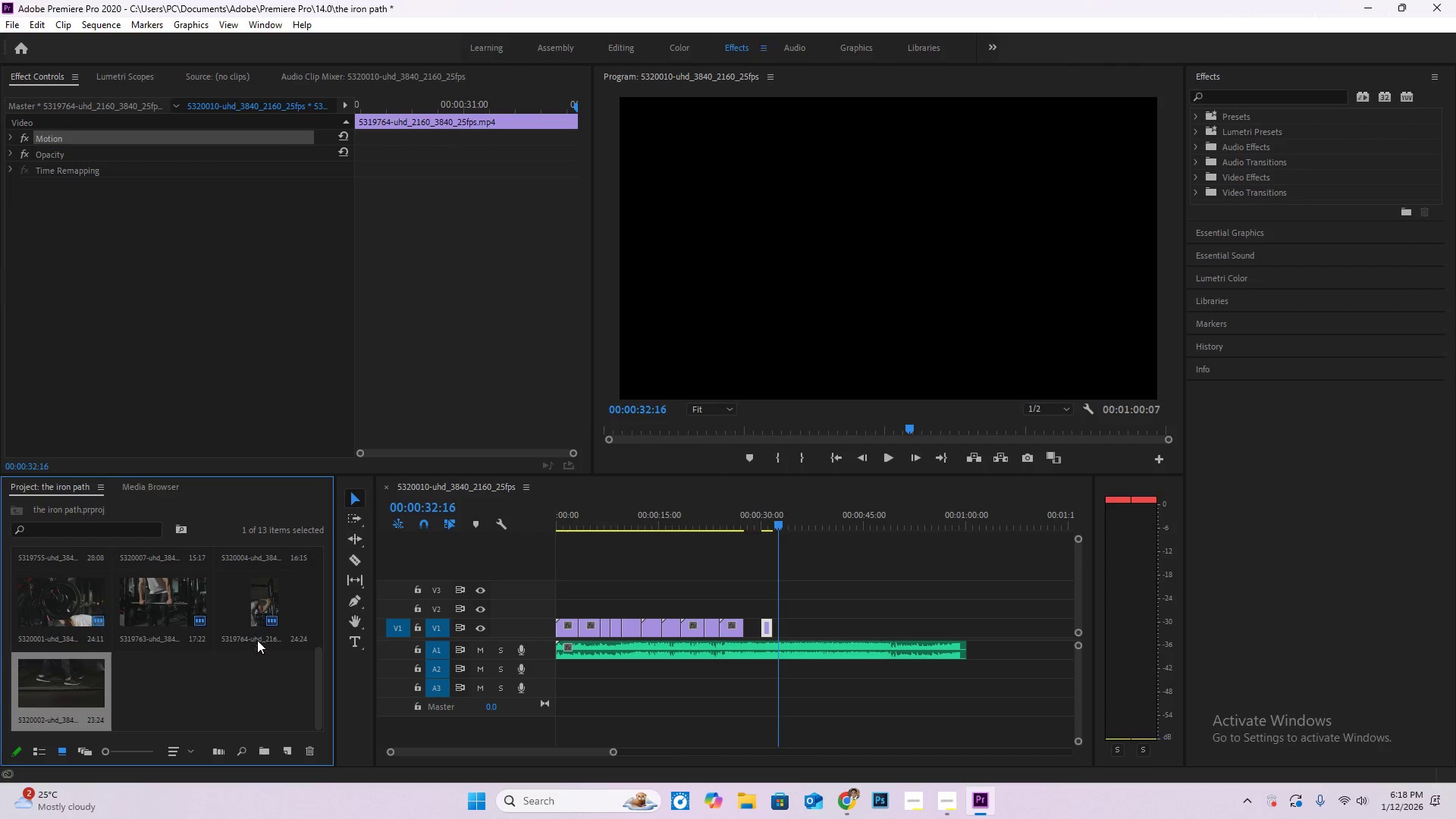 
left_click_drag(start_coordinate=[69, 688], to_coordinate=[772, 631])
 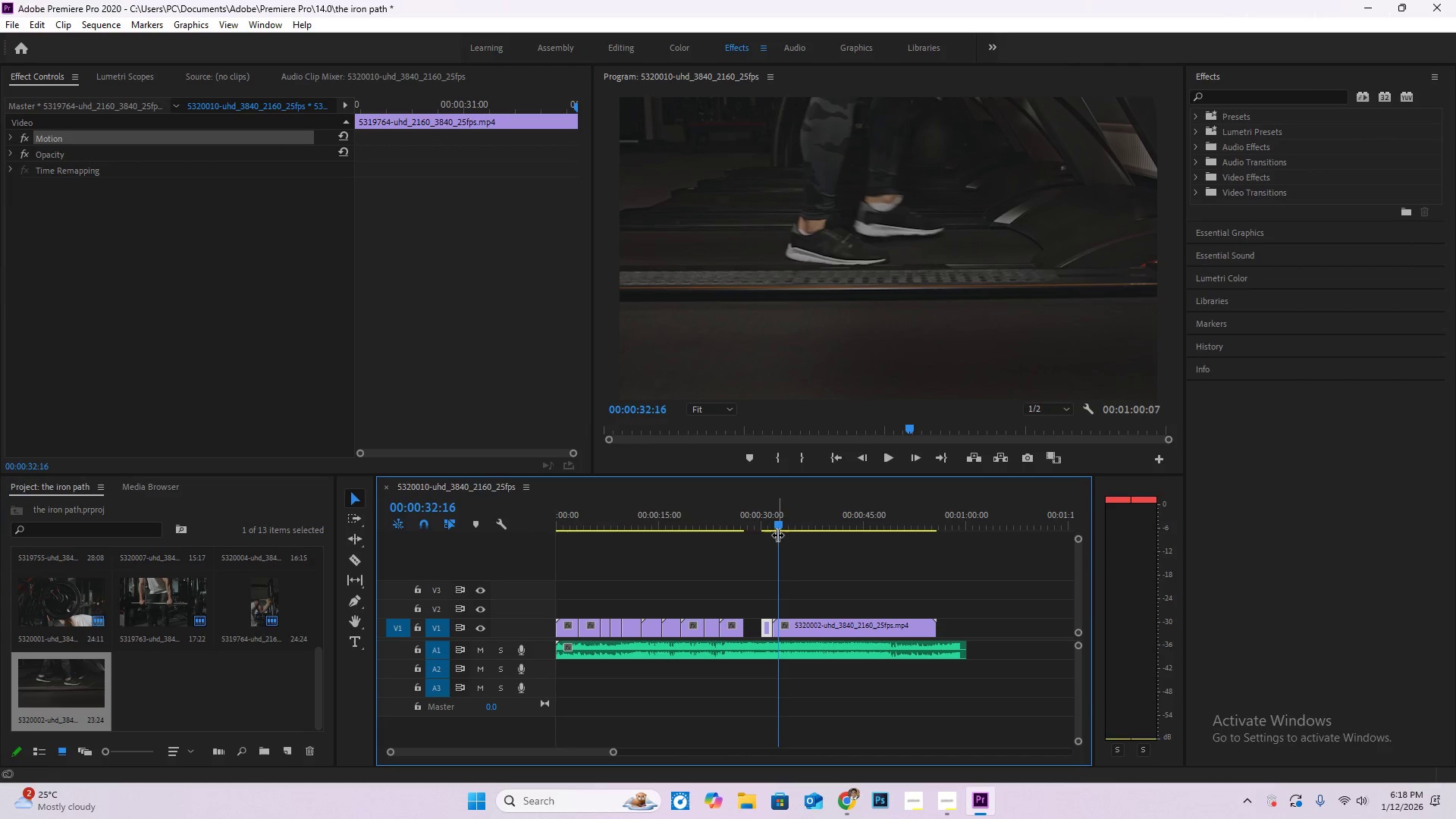 
left_click_drag(start_coordinate=[778, 528], to_coordinate=[769, 523])
 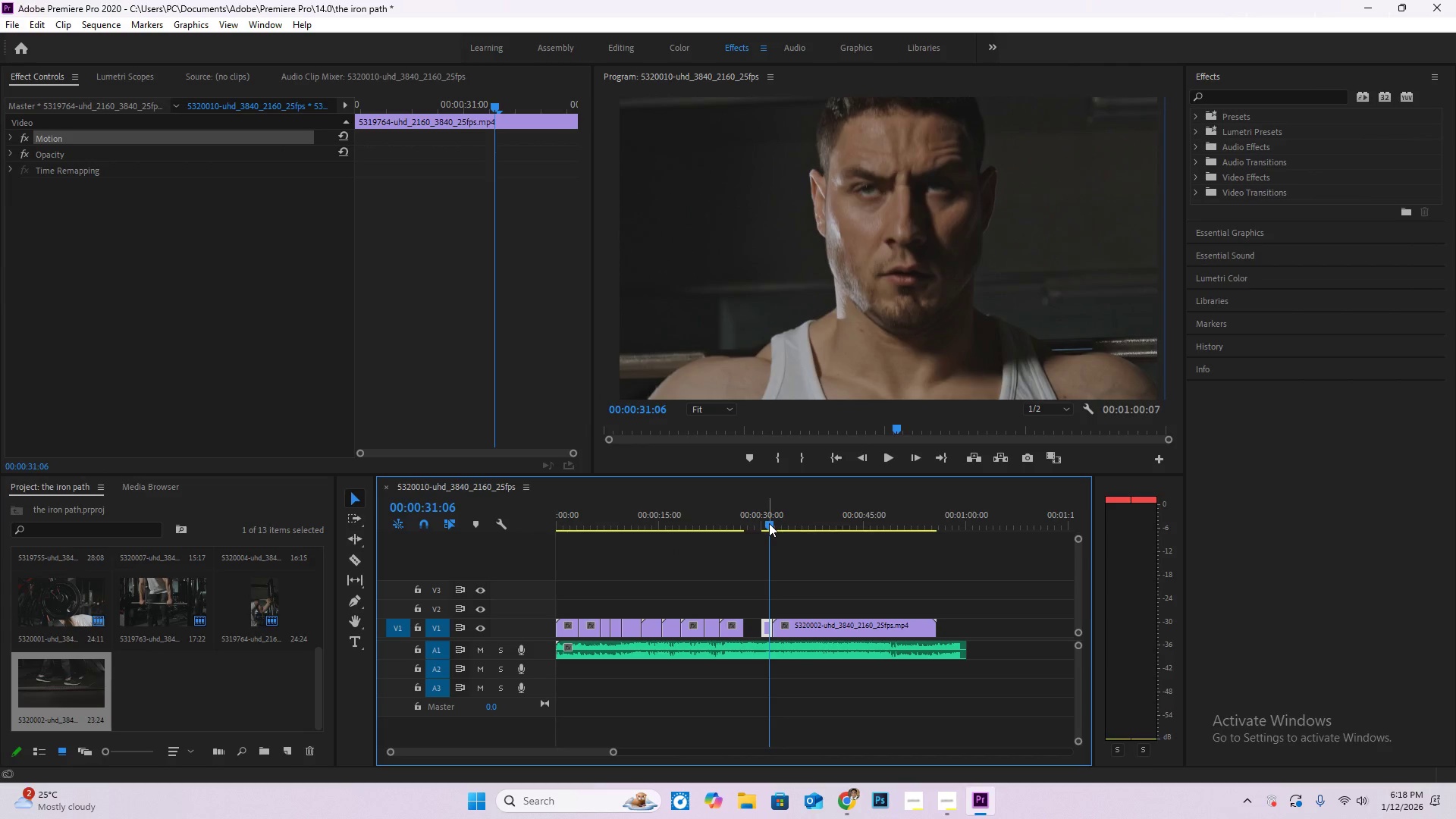 
key(Space)
 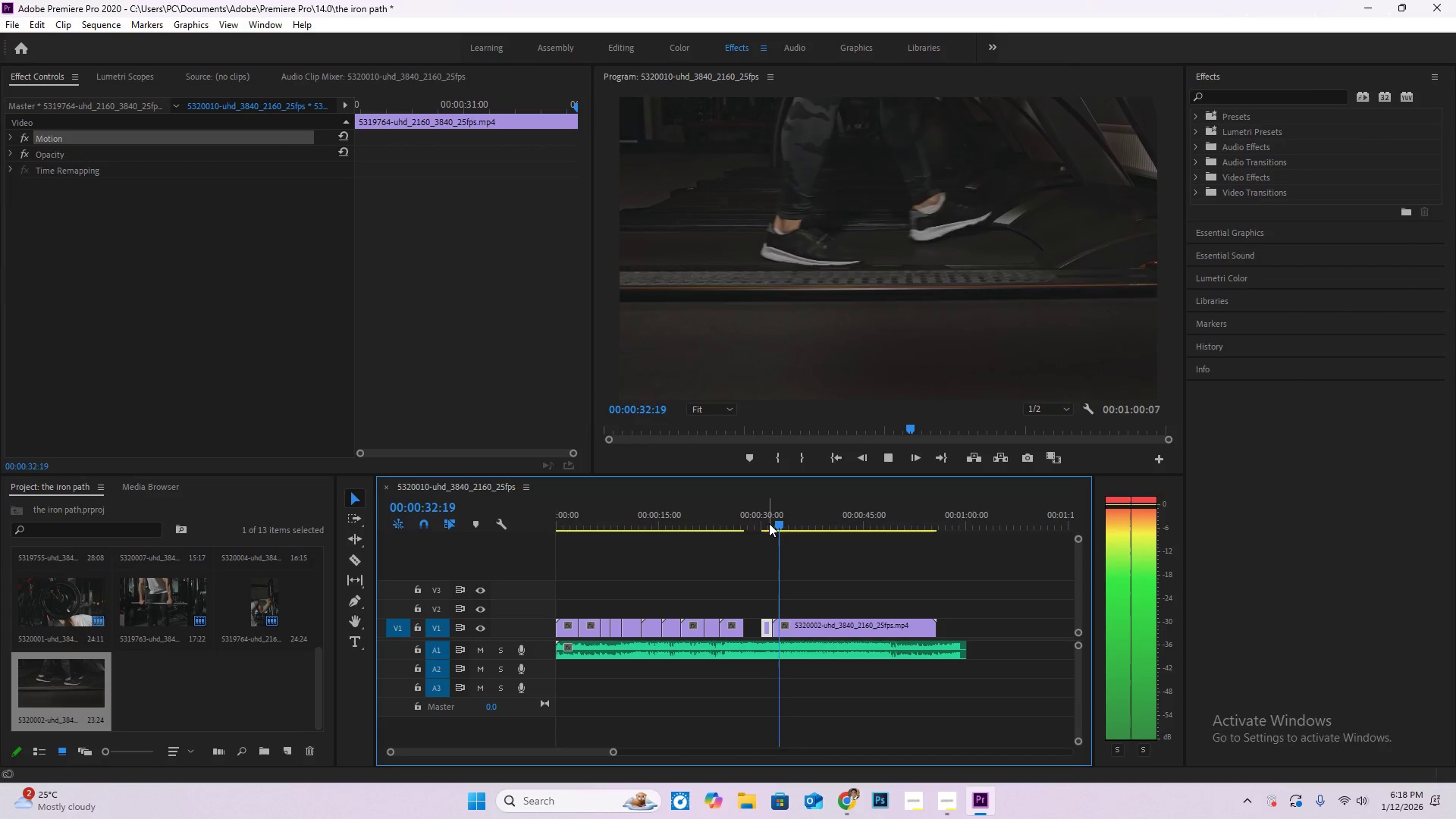 
left_click_drag(start_coordinate=[769, 523], to_coordinate=[759, 519])
 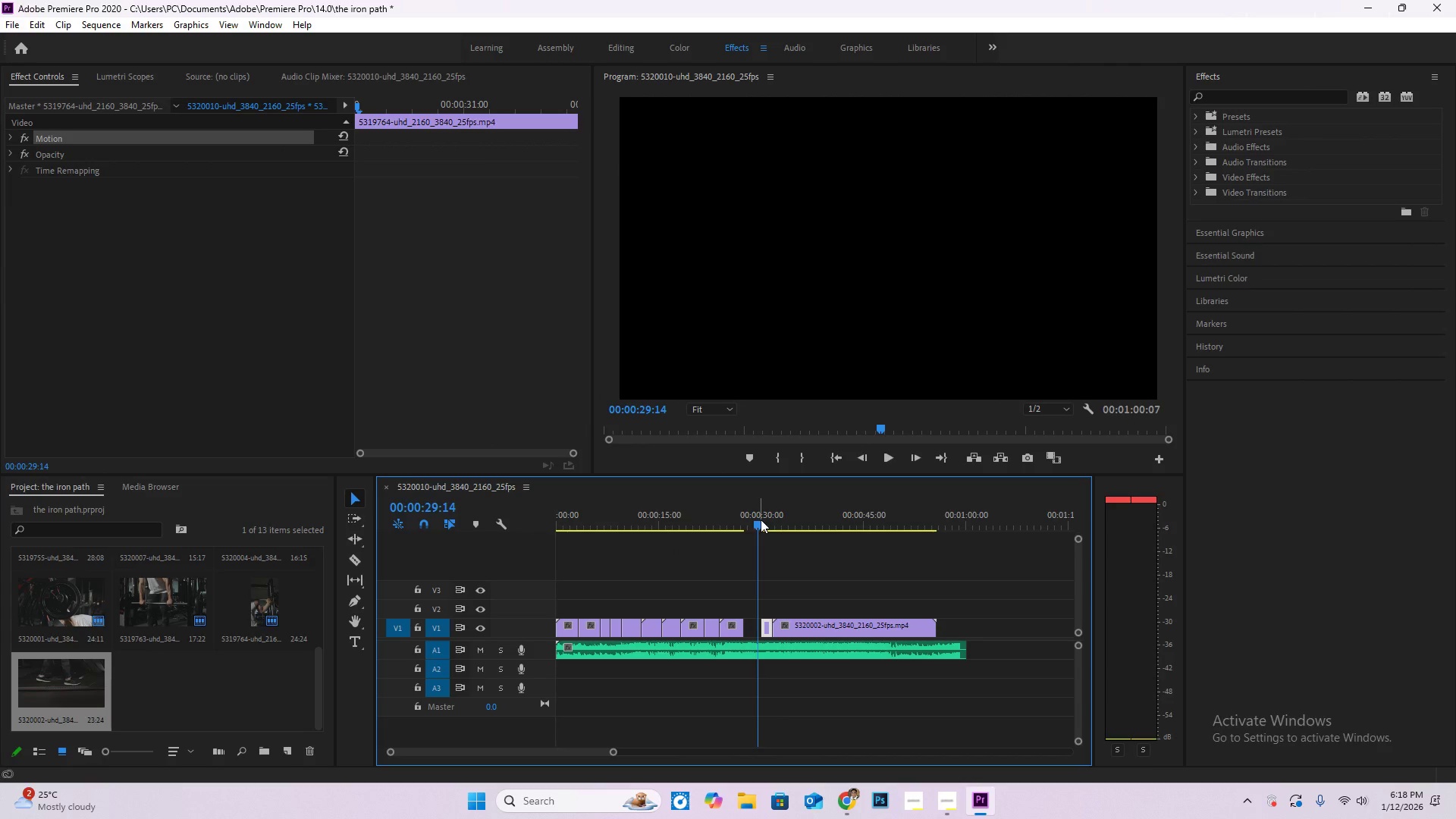 
key(Space)
 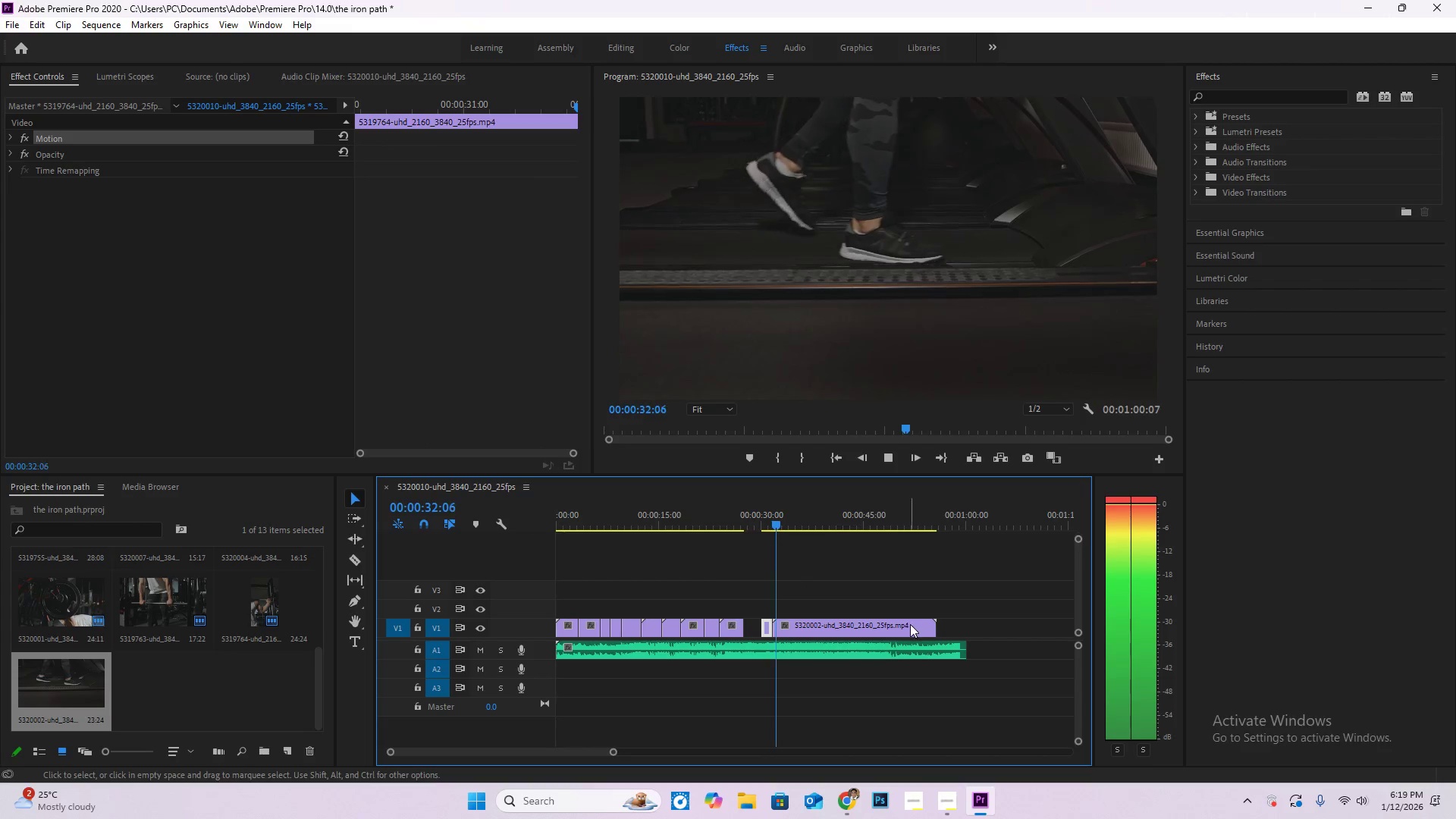 
left_click_drag(start_coordinate=[839, 523], to_coordinate=[886, 536])
 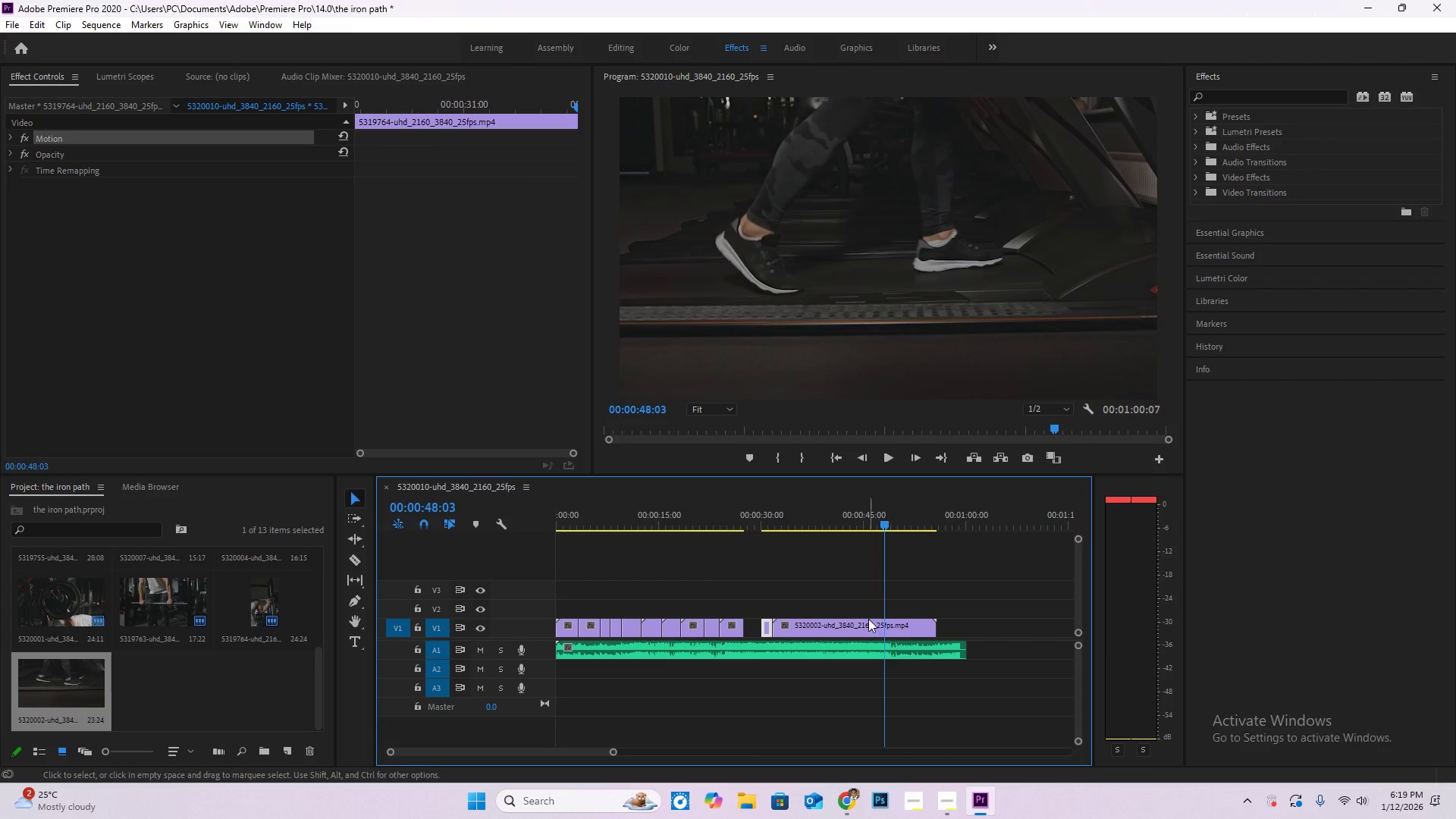 
left_click([868, 619])
 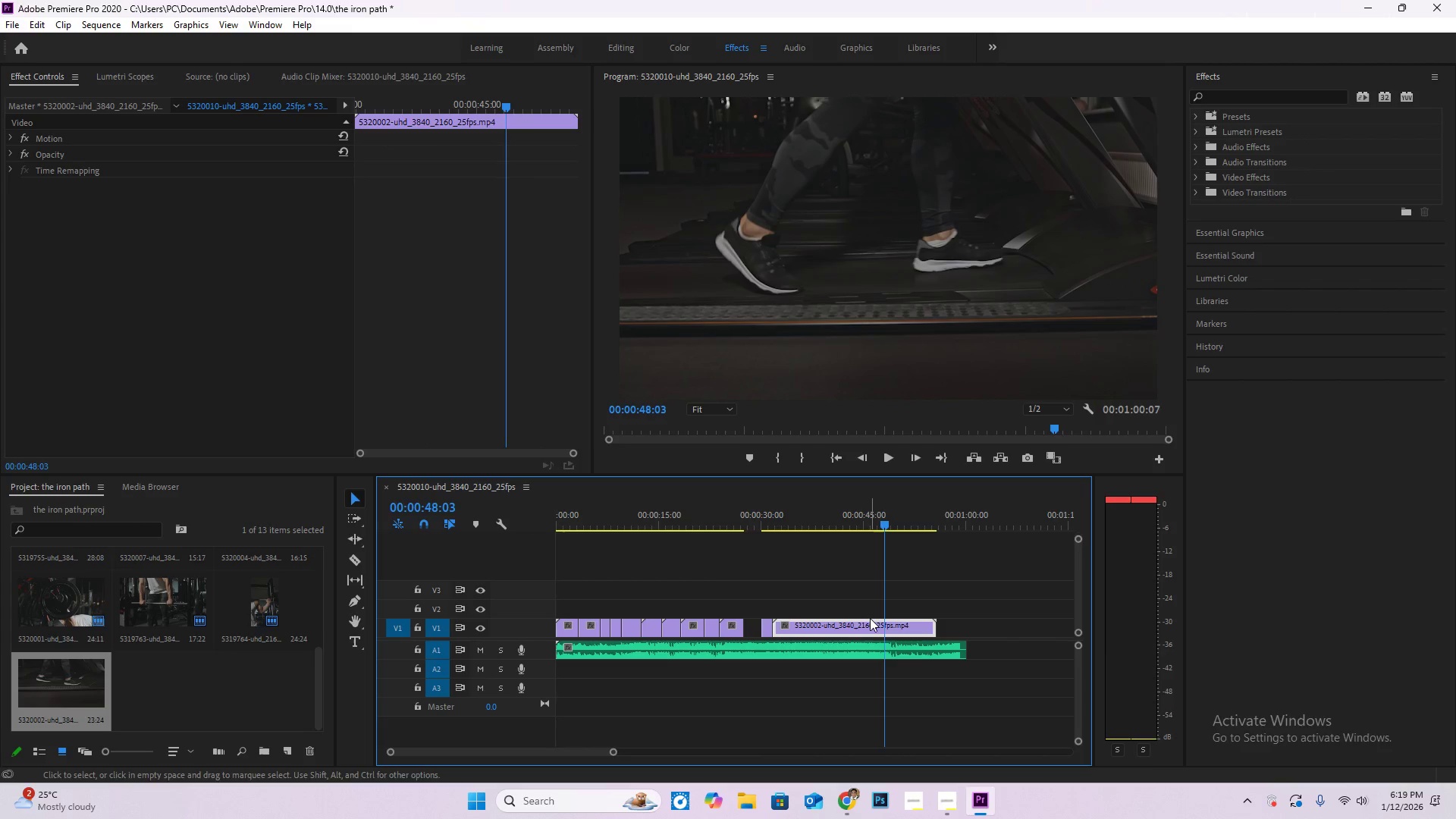 
key(Delete)
 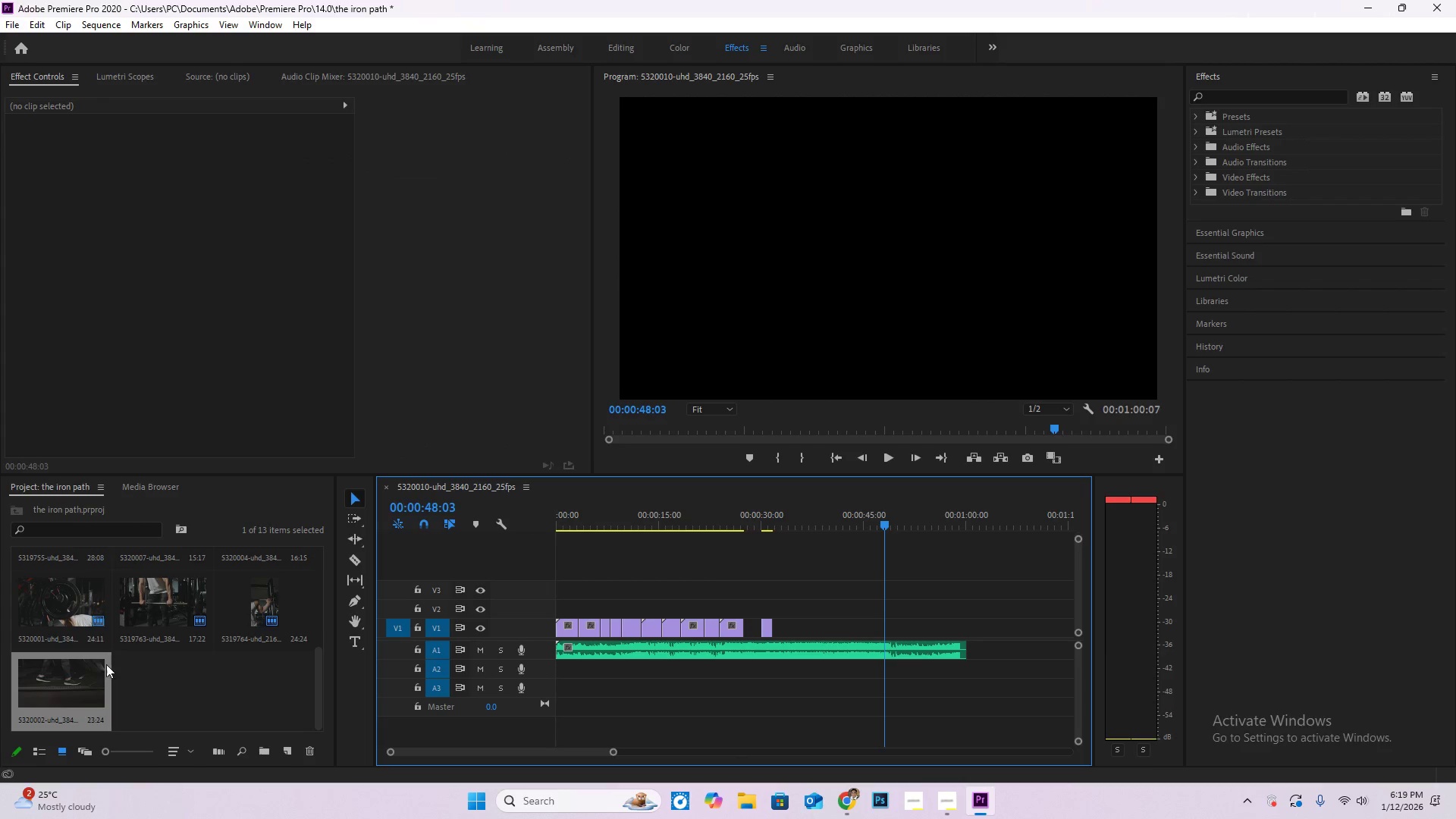 
left_click([78, 671])
 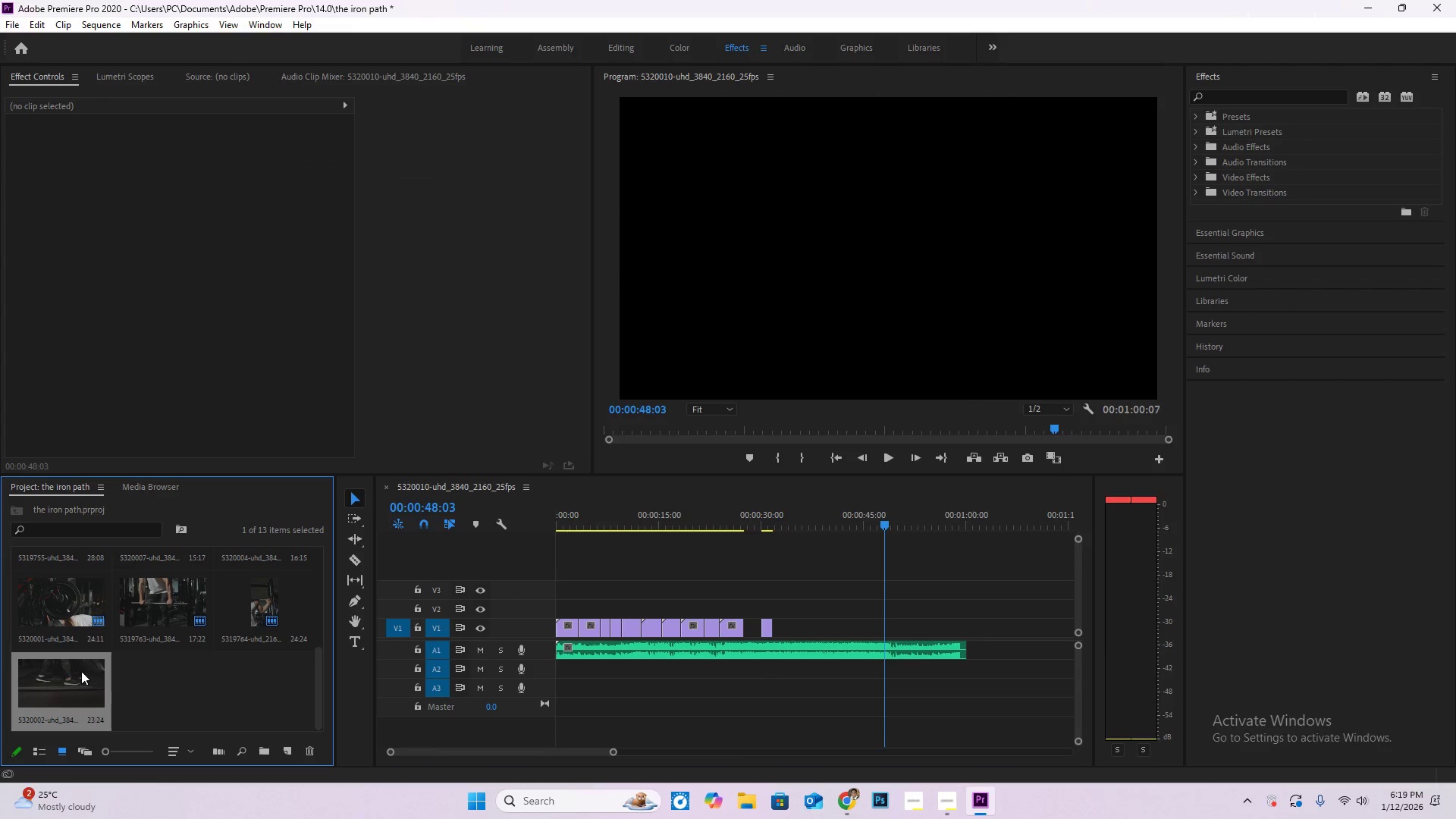 
key(Delete)
 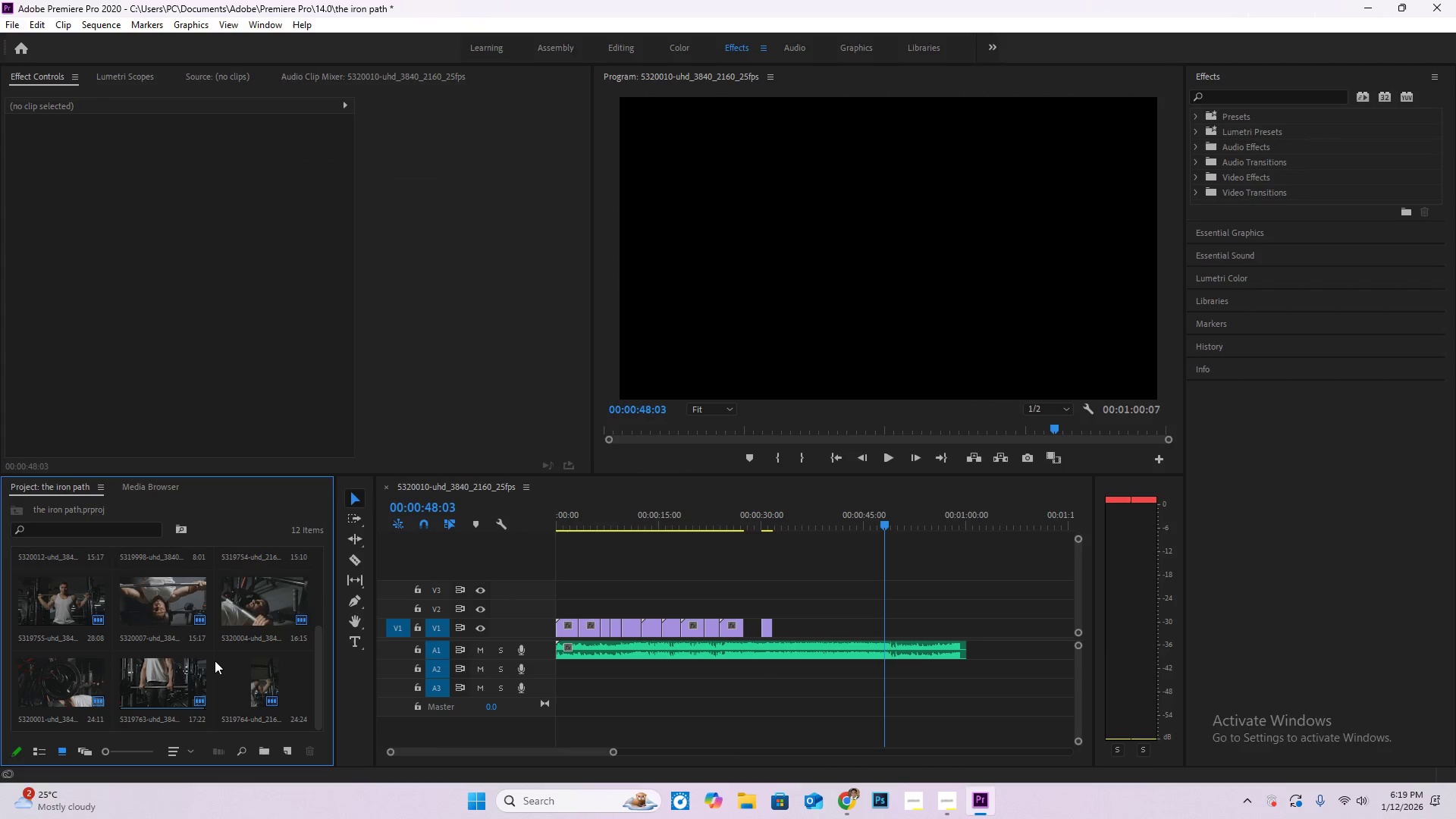 
double_click([215, 661])
 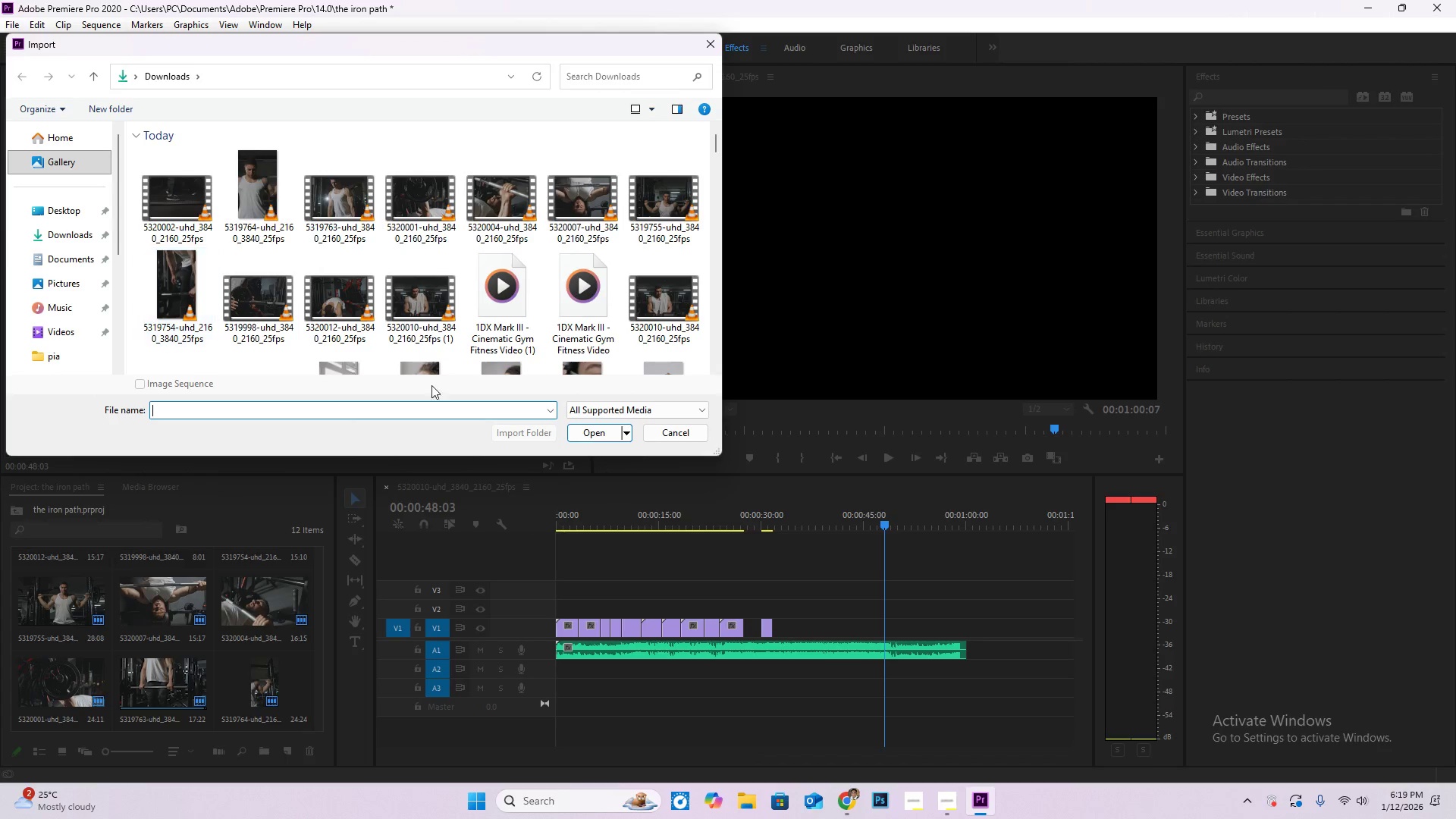 
left_click([702, 47])
 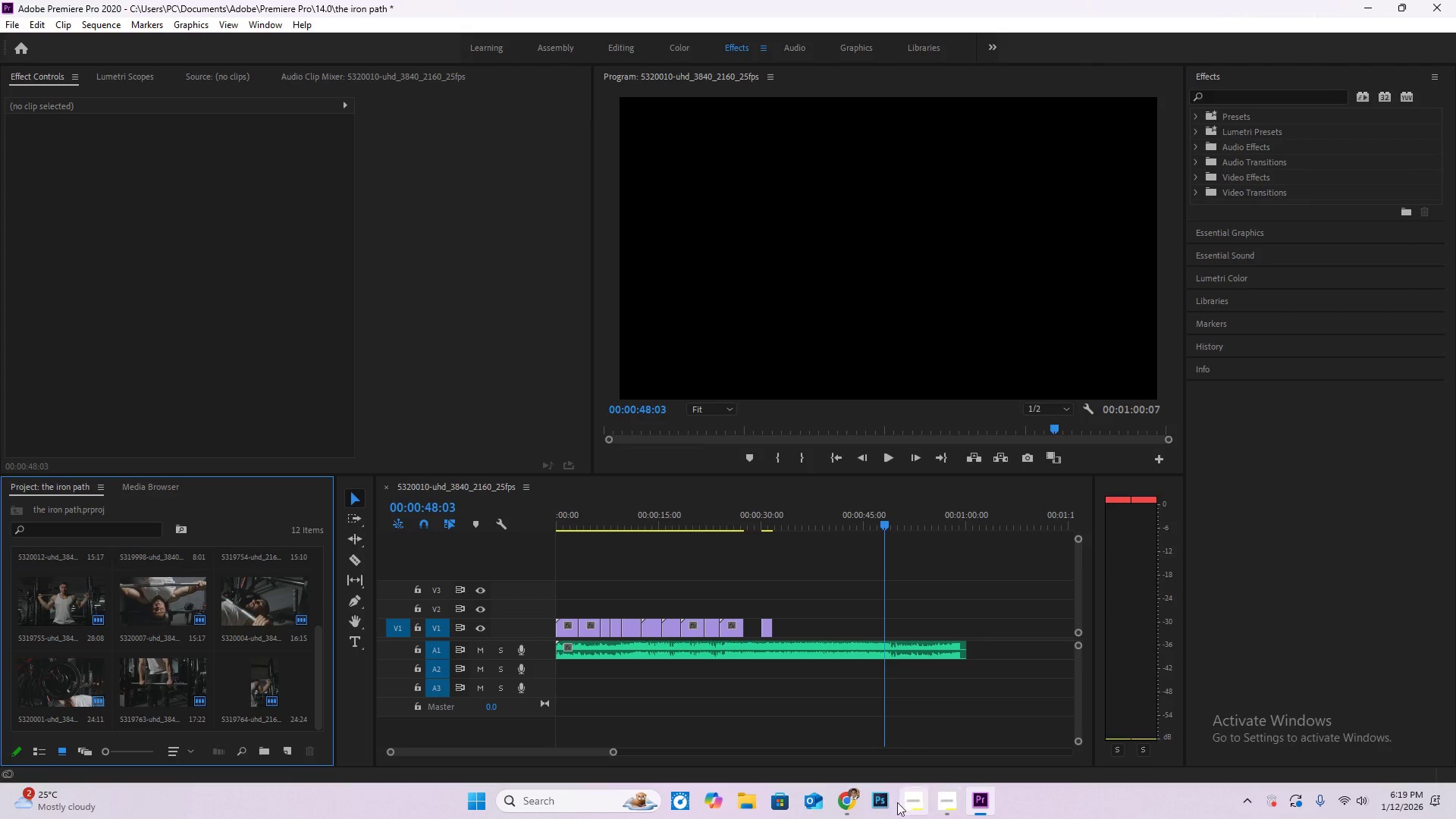 
left_click([844, 801])
 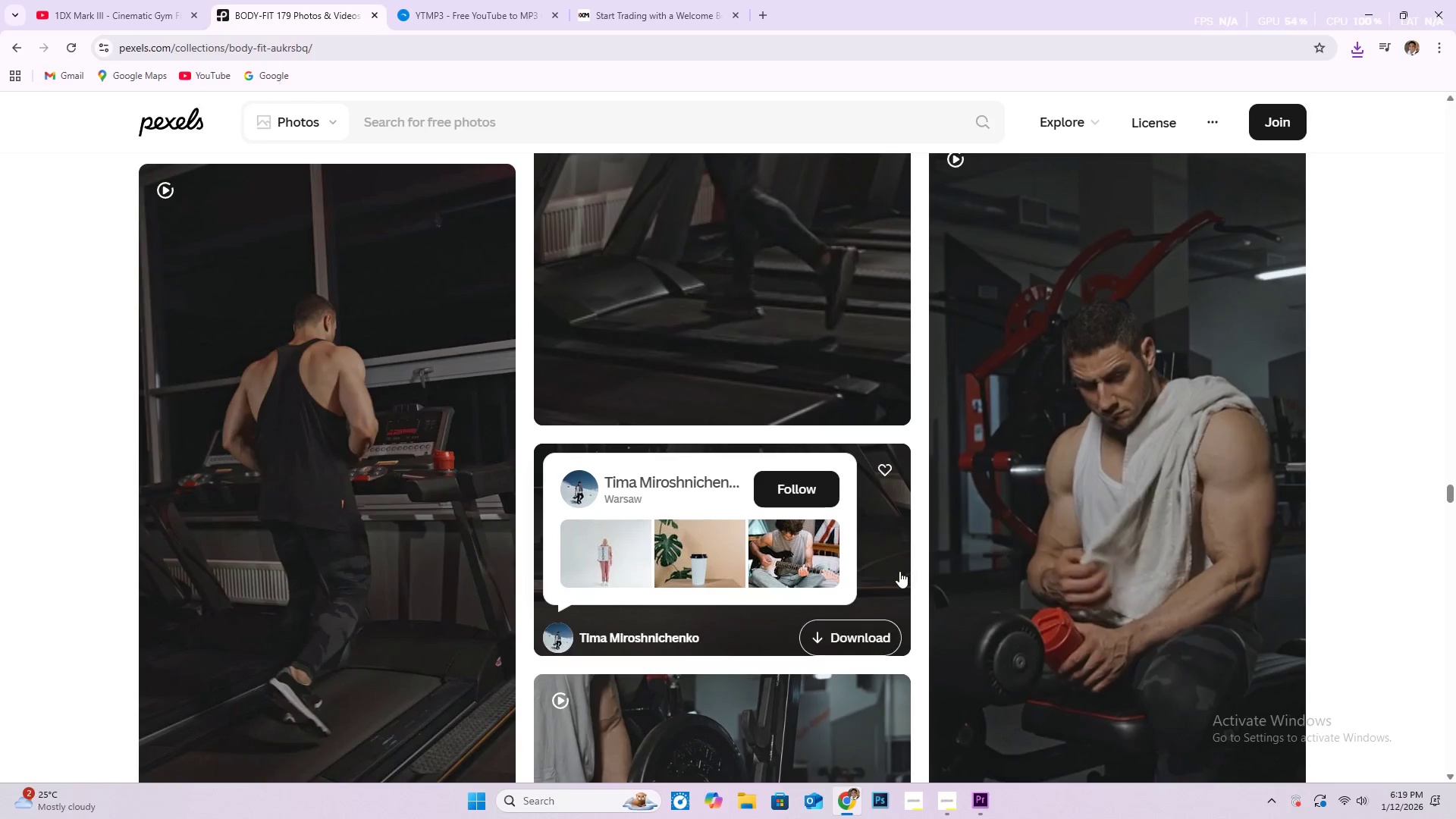 
scroll: coordinate [393, 499], scroll_direction: down, amount: 13.0
 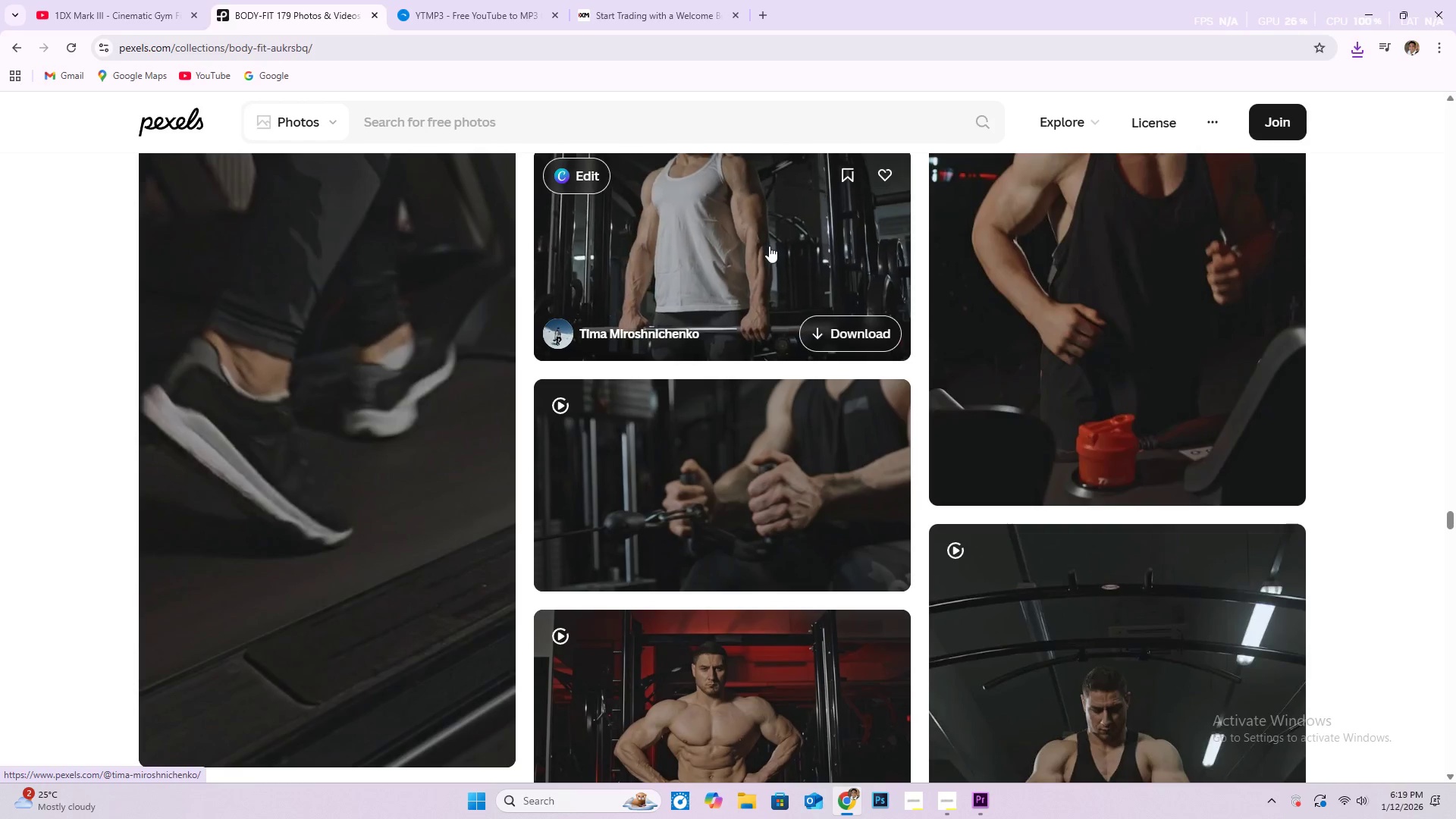 
scroll: coordinate [375, 556], scroll_direction: up, amount: 24.0
 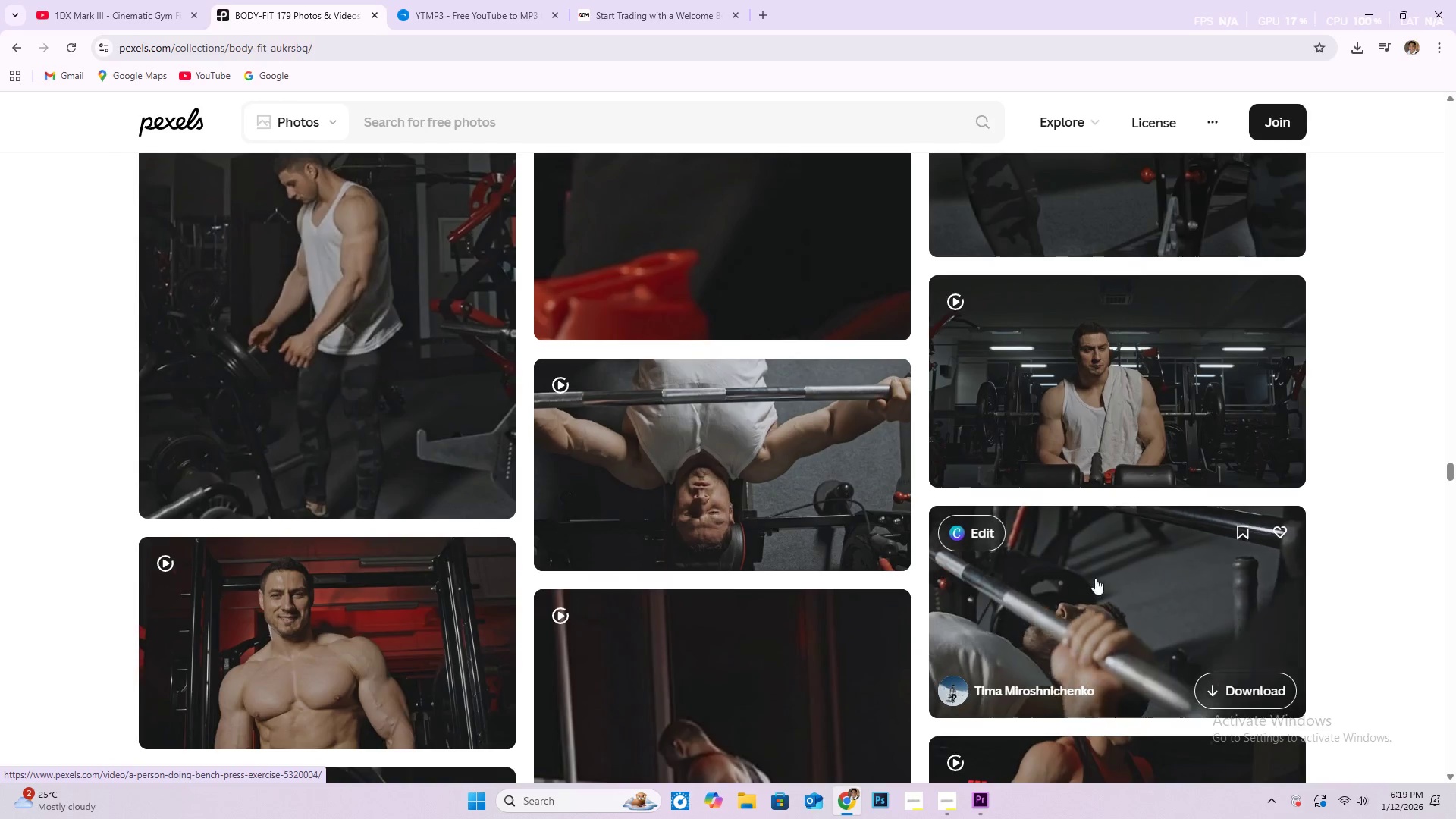 
scroll: coordinate [1159, 525], scroll_direction: up, amount: 20.0
 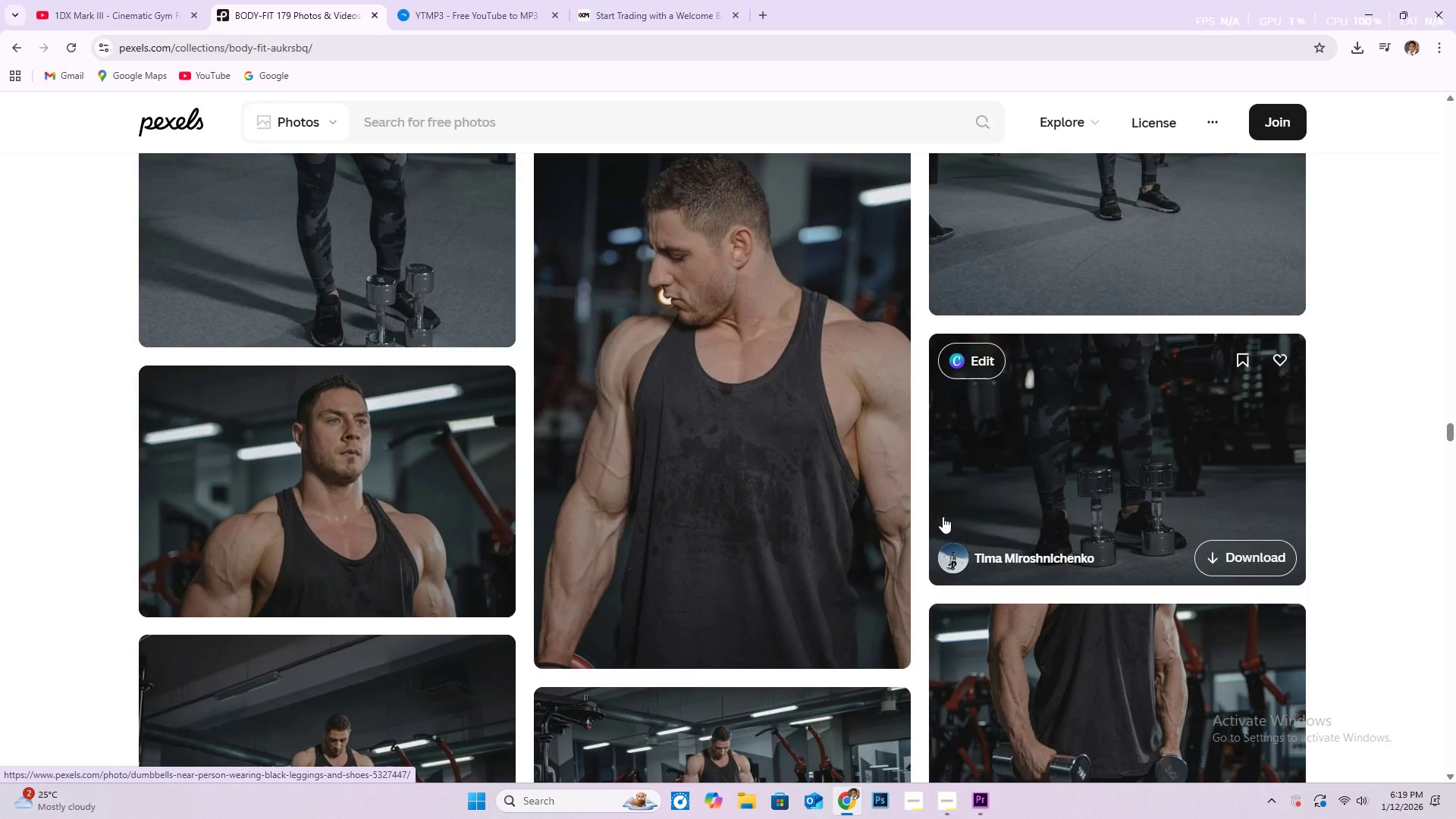 
scroll: coordinate [816, 384], scroll_direction: down, amount: 47.0
 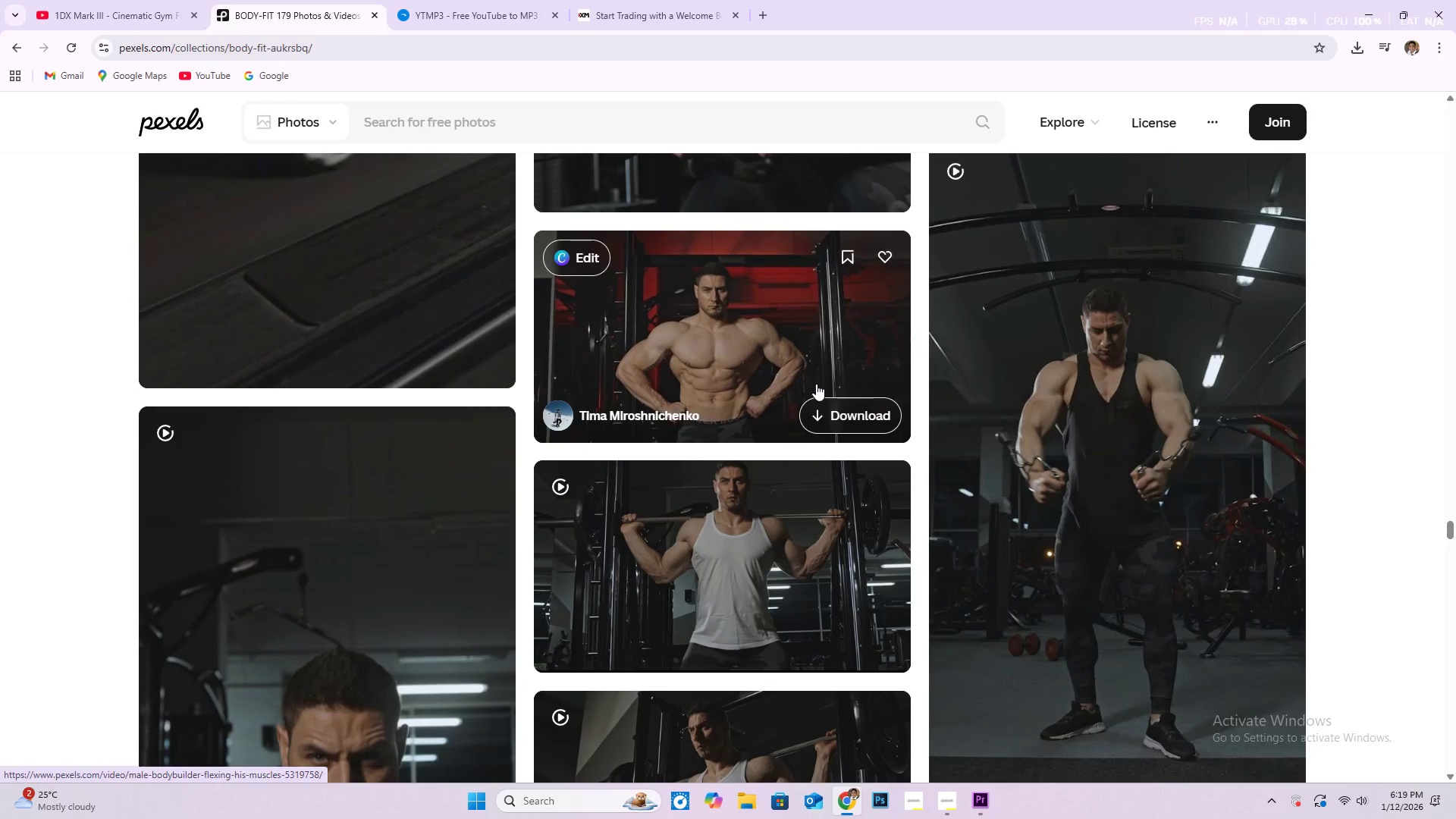 
scroll: coordinate [730, 394], scroll_direction: down, amount: 19.0
 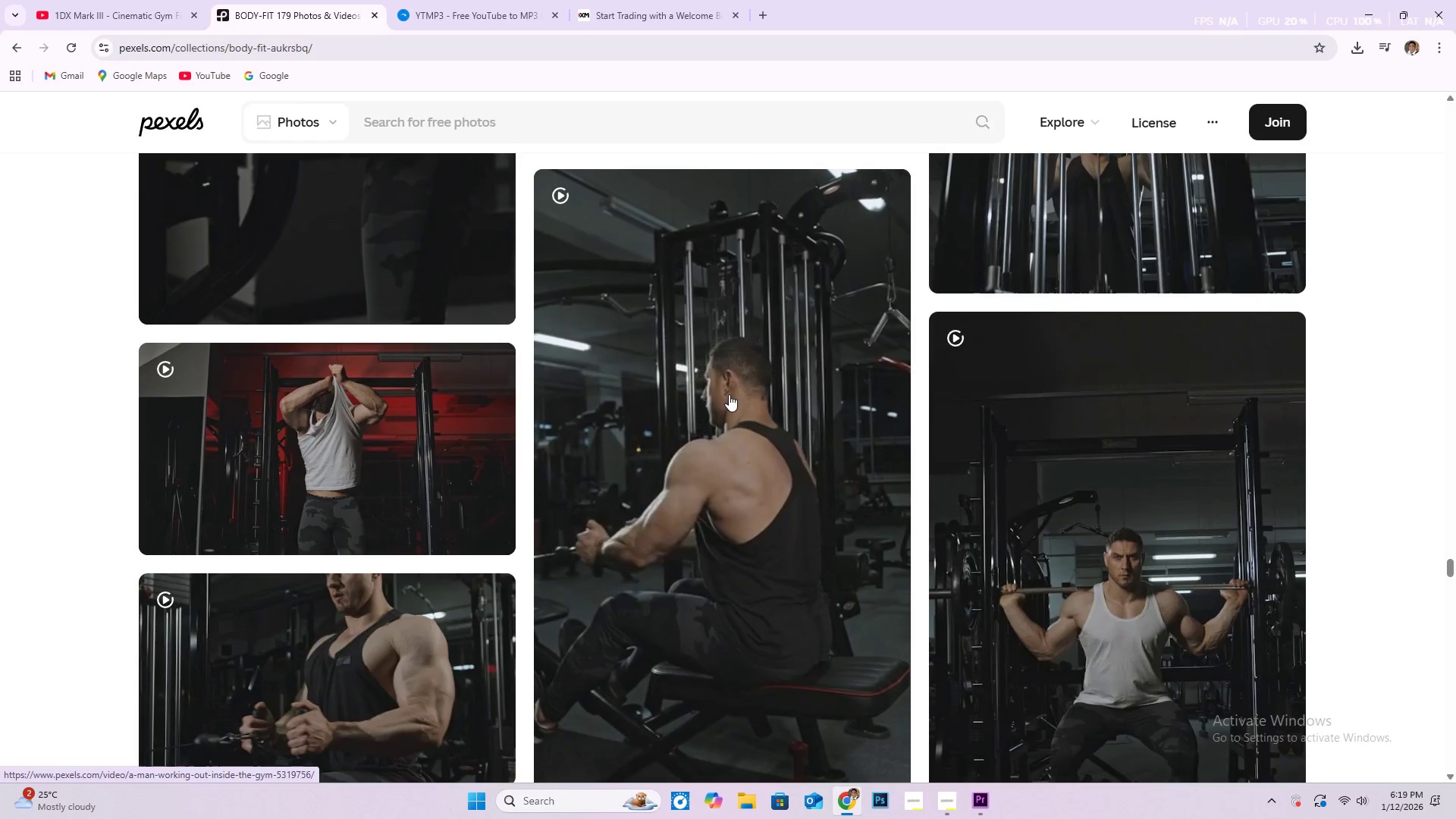 
scroll: coordinate [445, 403], scroll_direction: down, amount: 7.0
 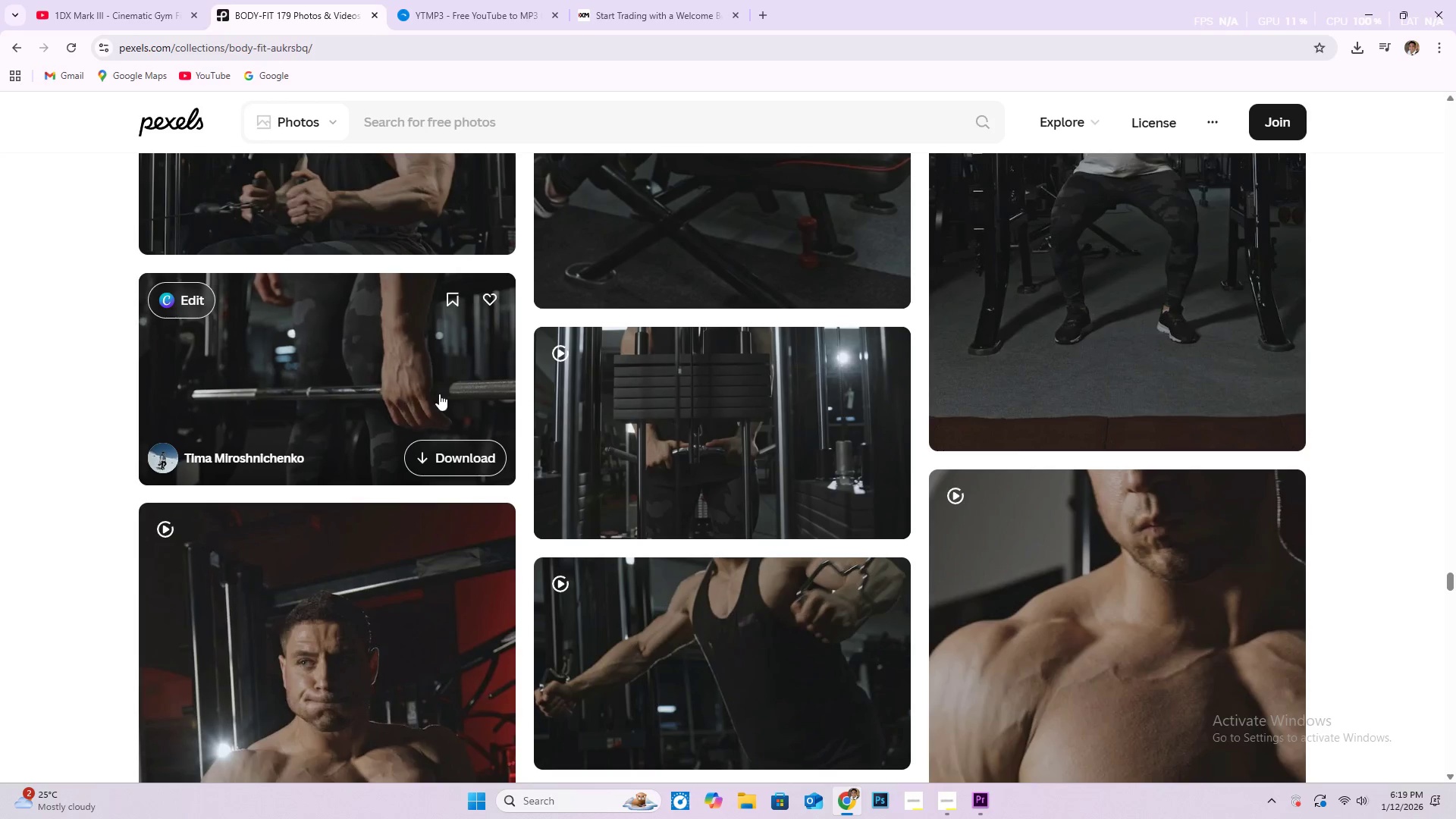 
wait(5.11)
 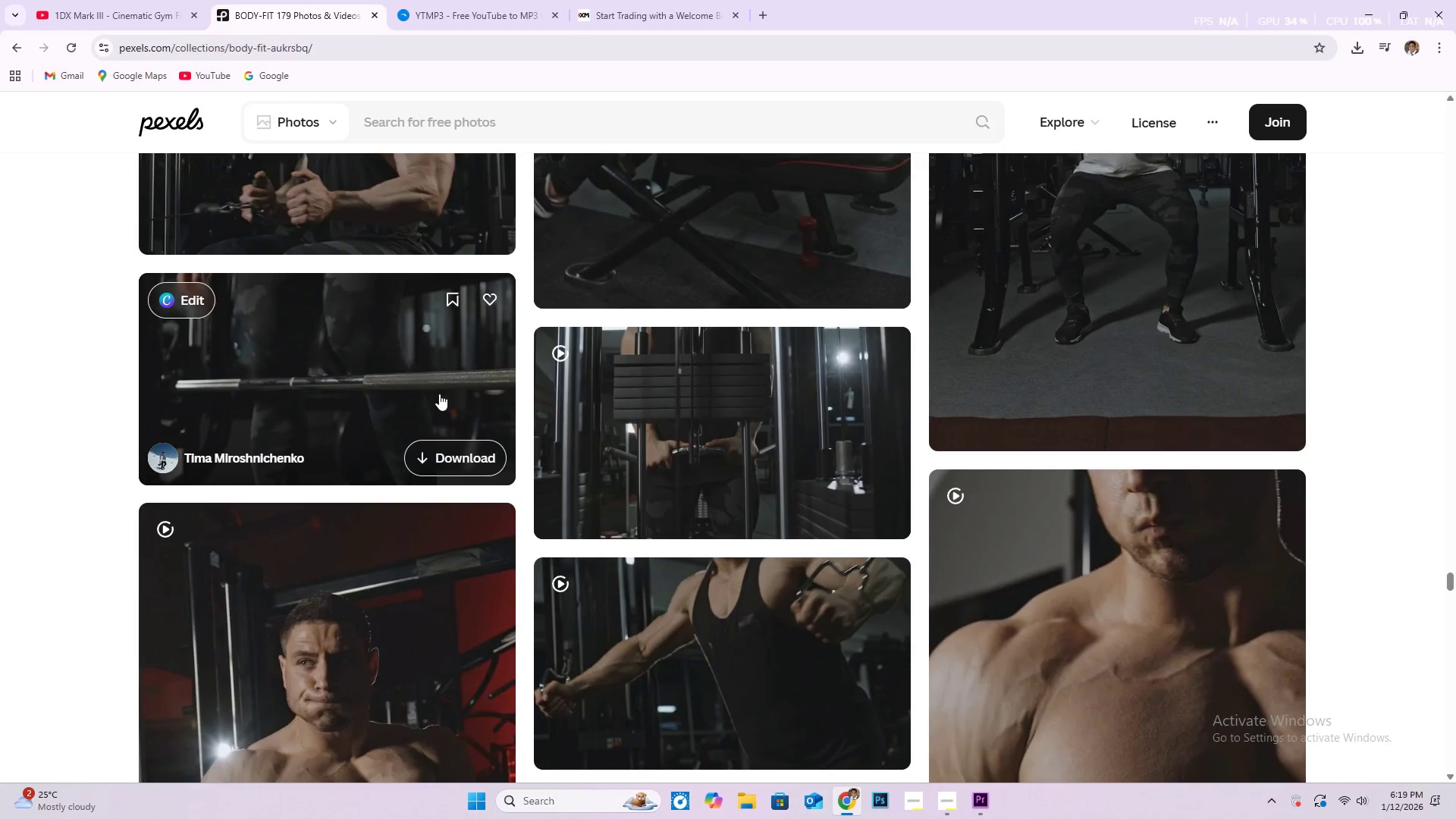 
scroll: coordinate [759, 363], scroll_direction: down, amount: 37.0
 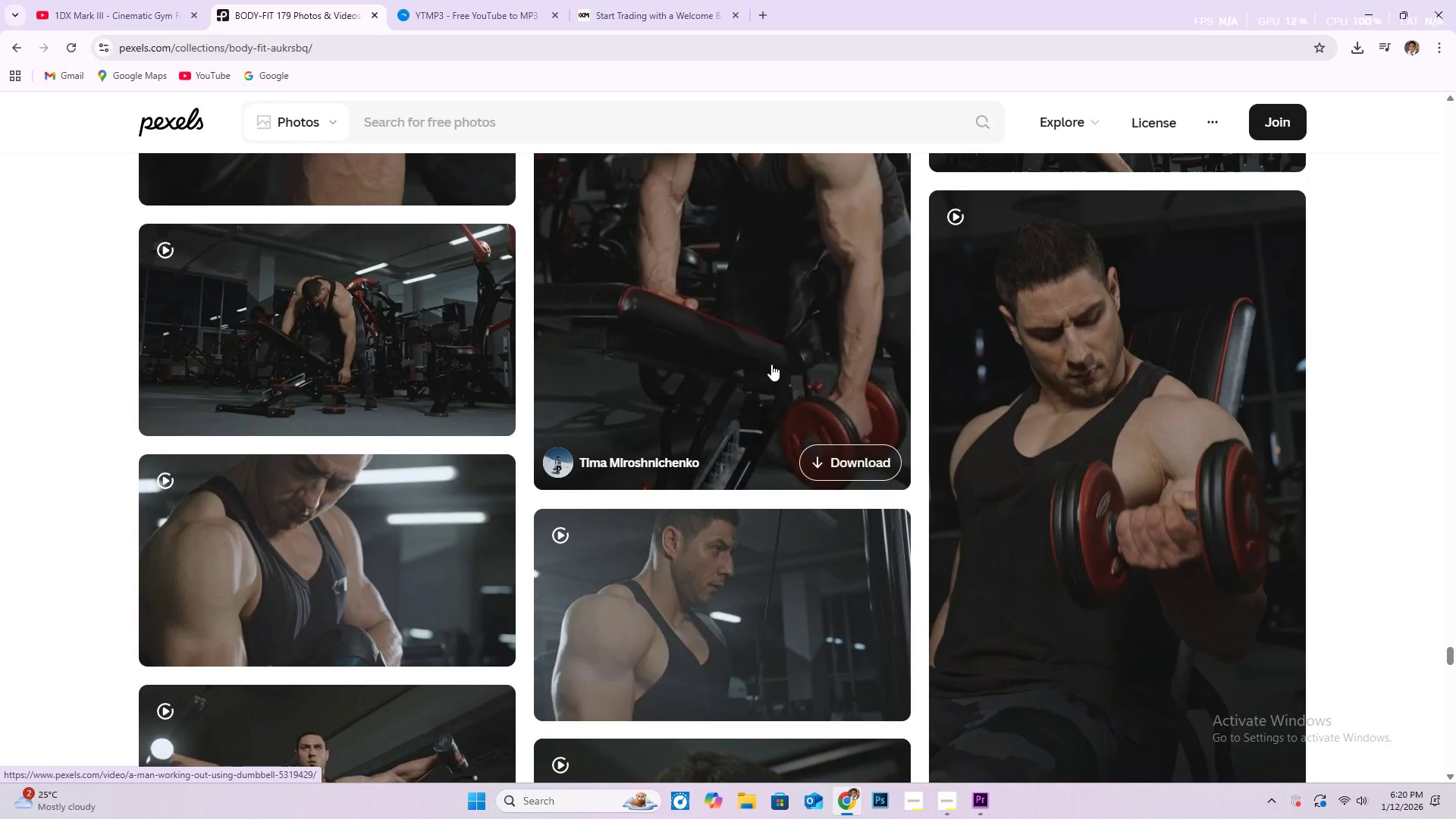 
wait(20.47)
 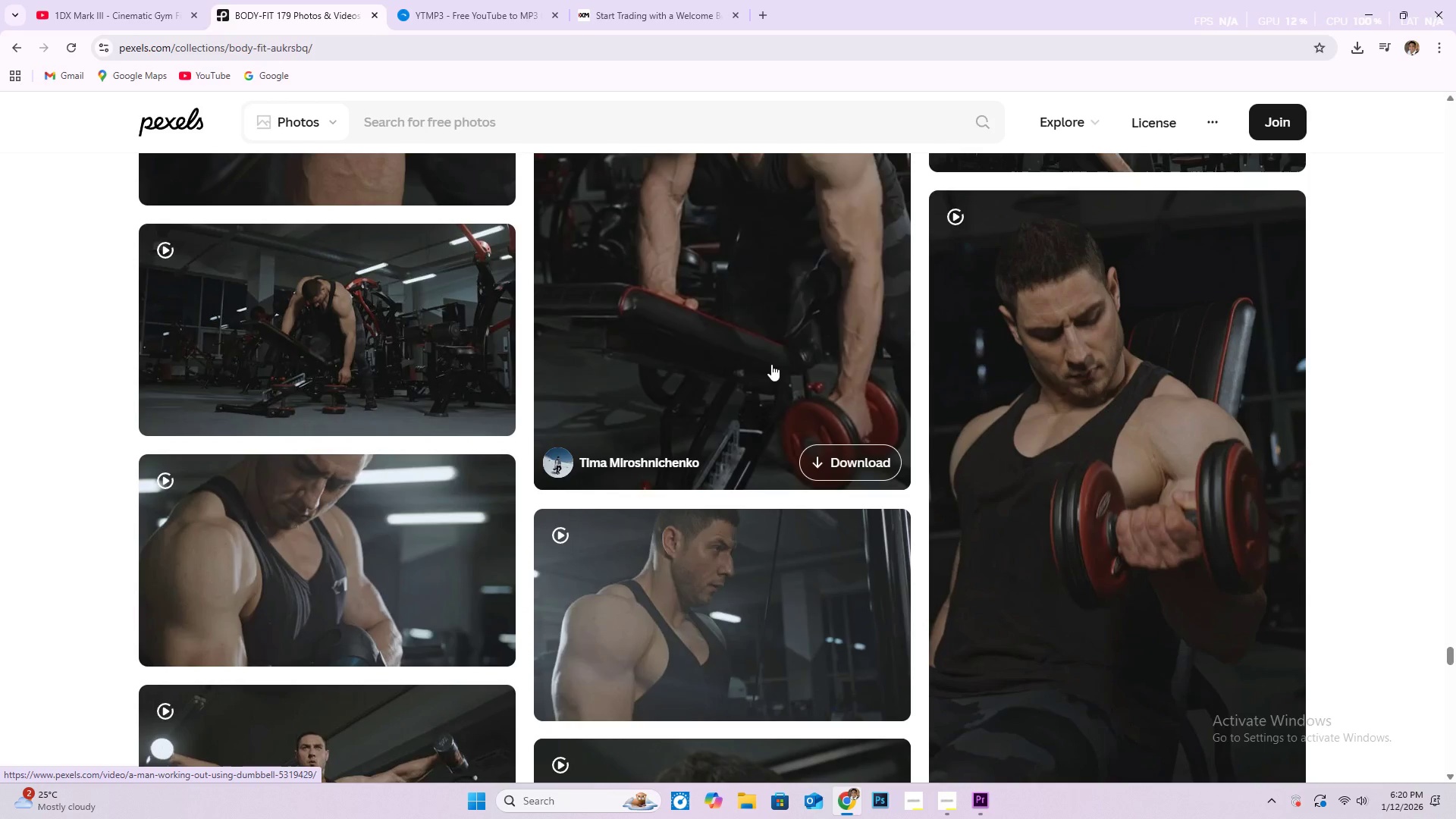 
scroll: coordinate [732, 509], scroll_direction: down, amount: 43.0
 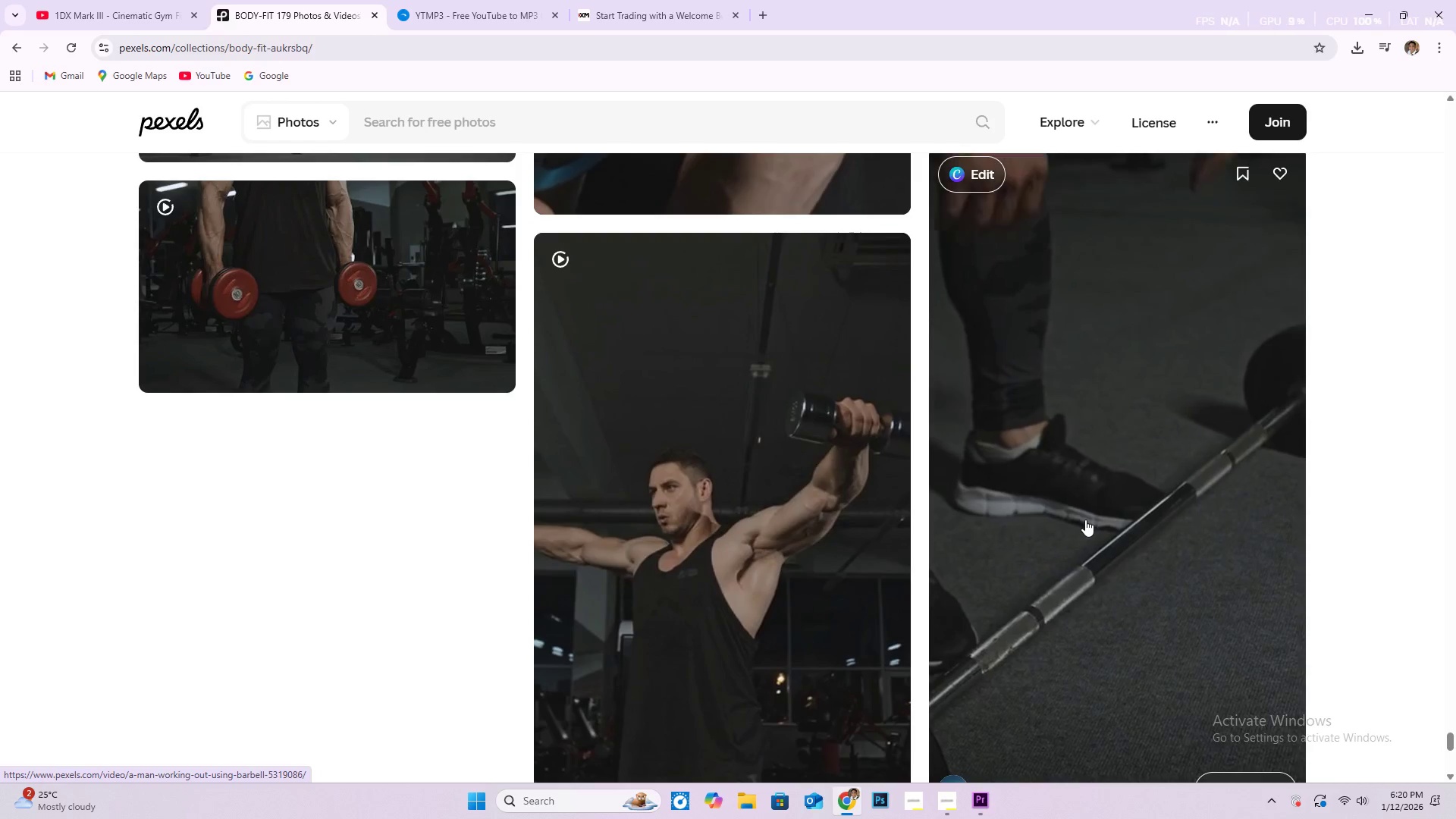 
scroll: coordinate [1136, 617], scroll_direction: up, amount: 9.0
 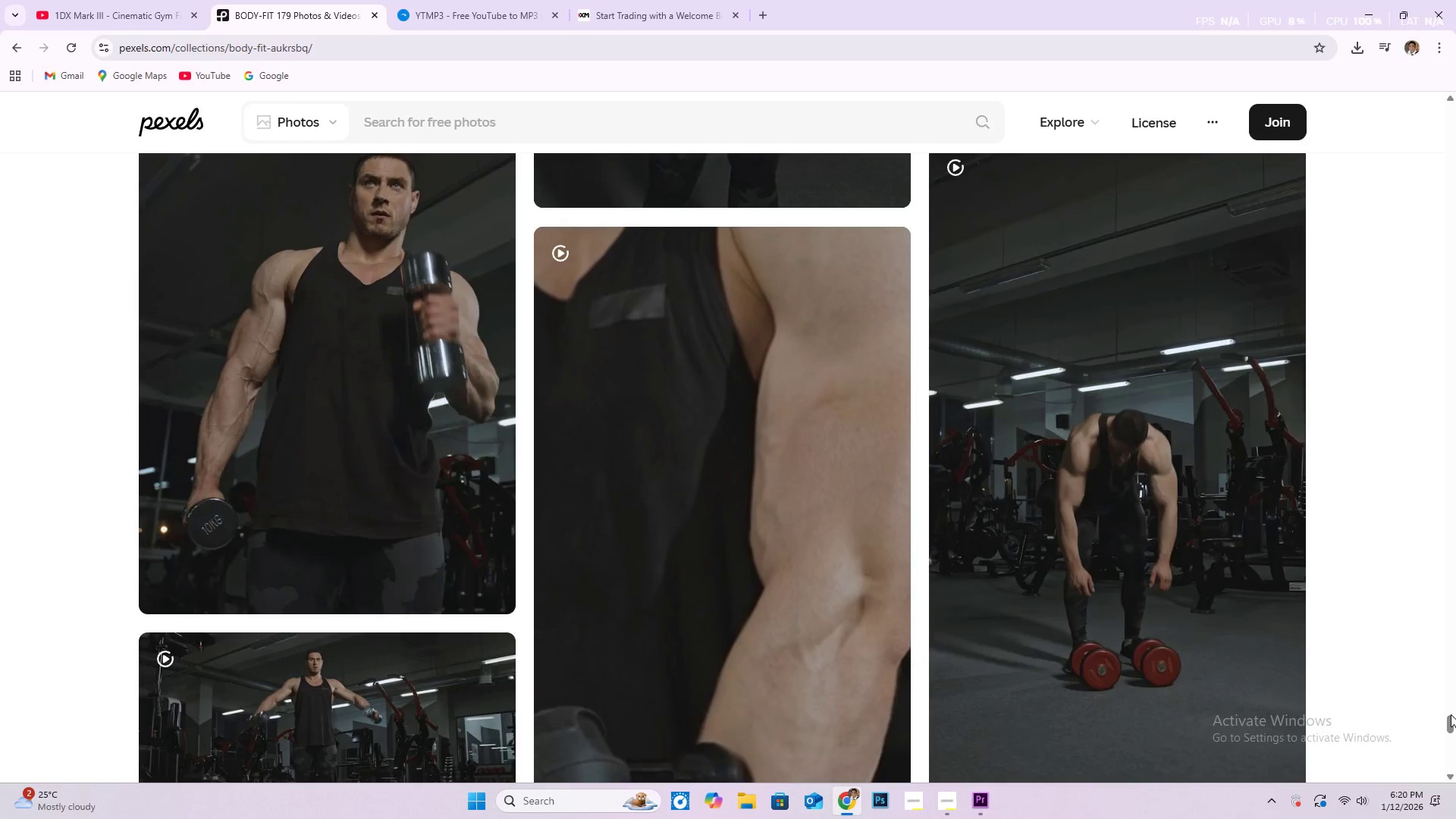 
left_click_drag(start_coordinate=[1450, 710], to_coordinate=[1454, 433])
 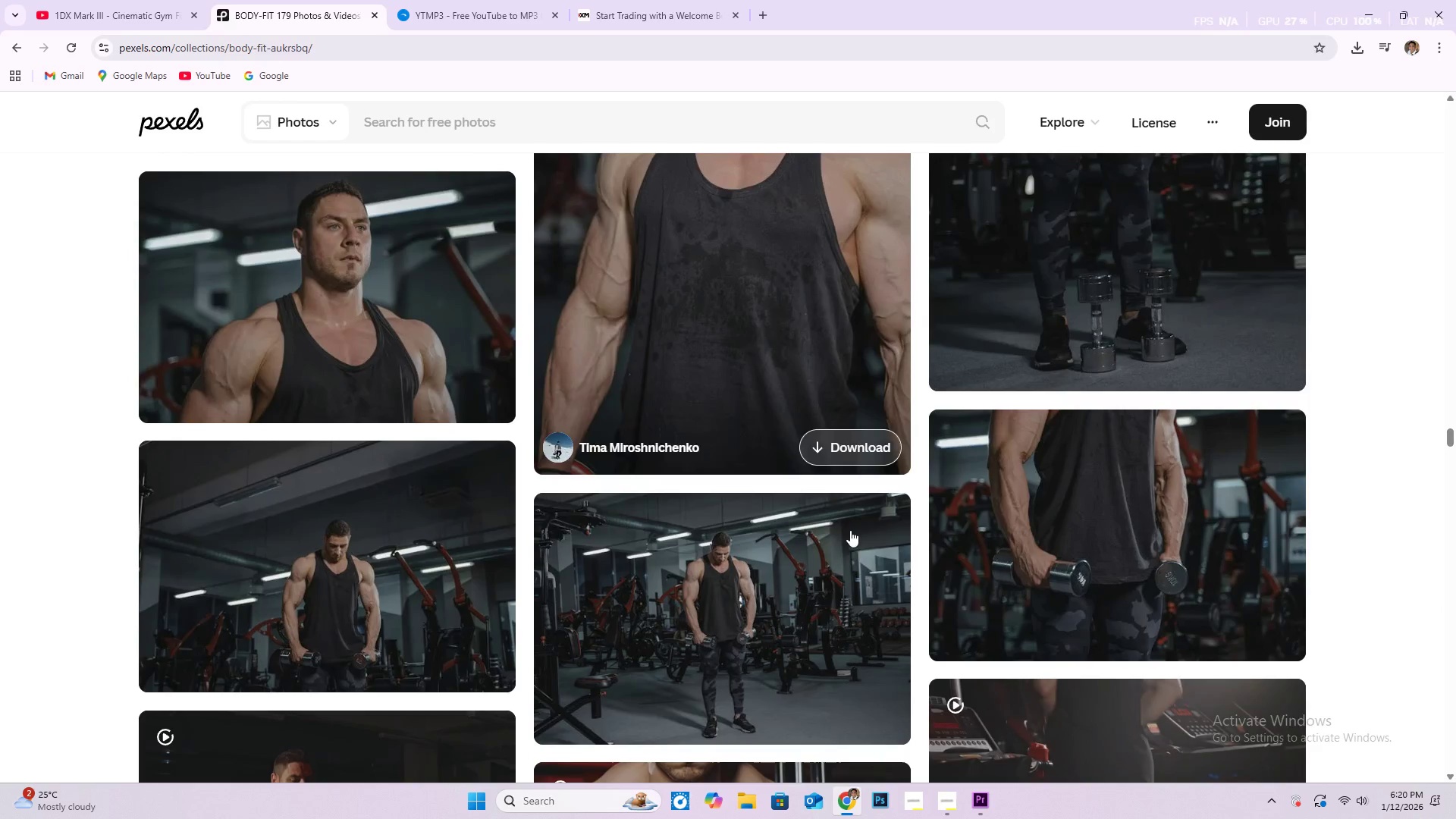 
scroll: coordinate [830, 580], scroll_direction: down, amount: 22.0
 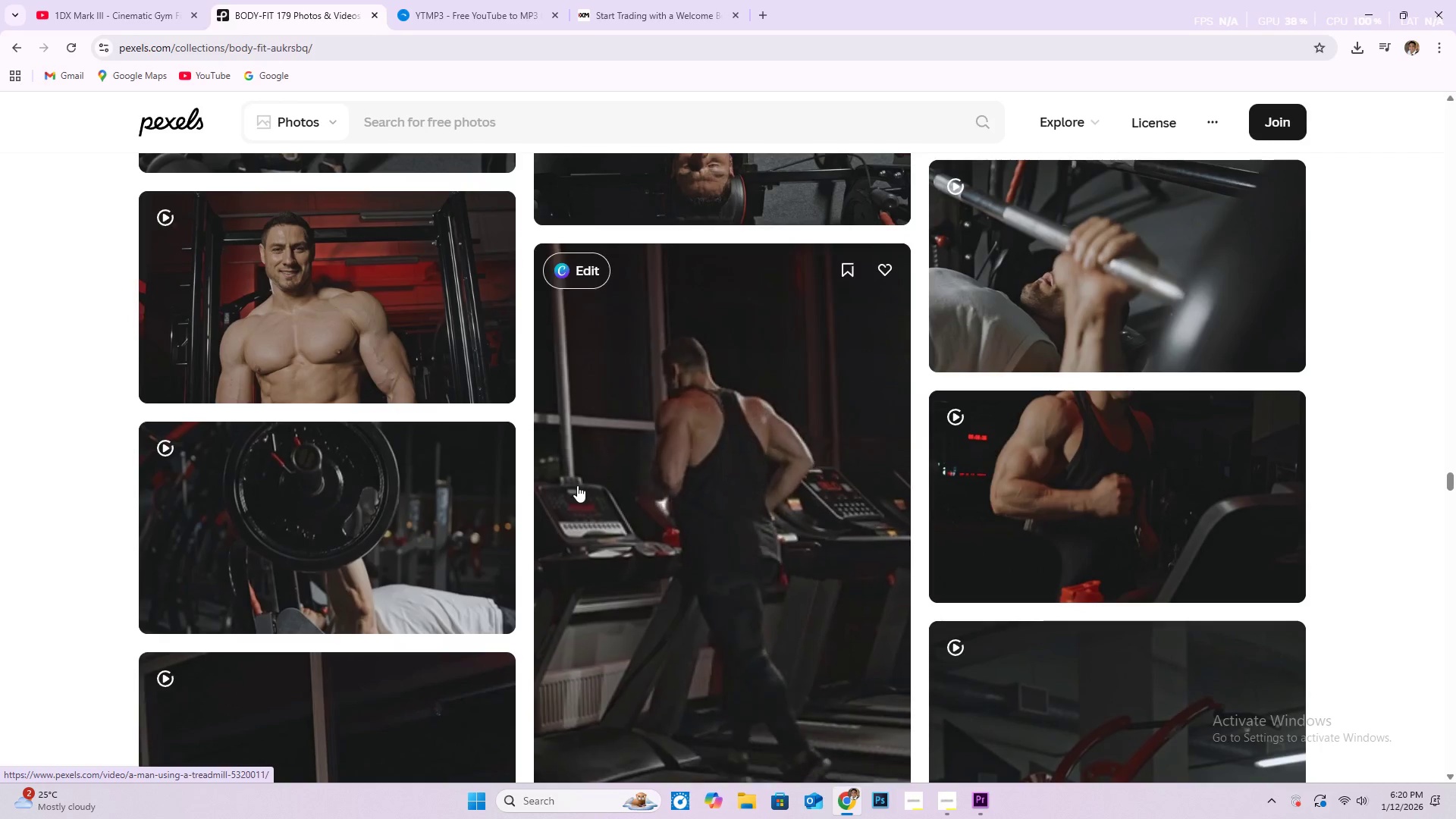 
scroll: coordinate [418, 514], scroll_direction: down, amount: 11.0
 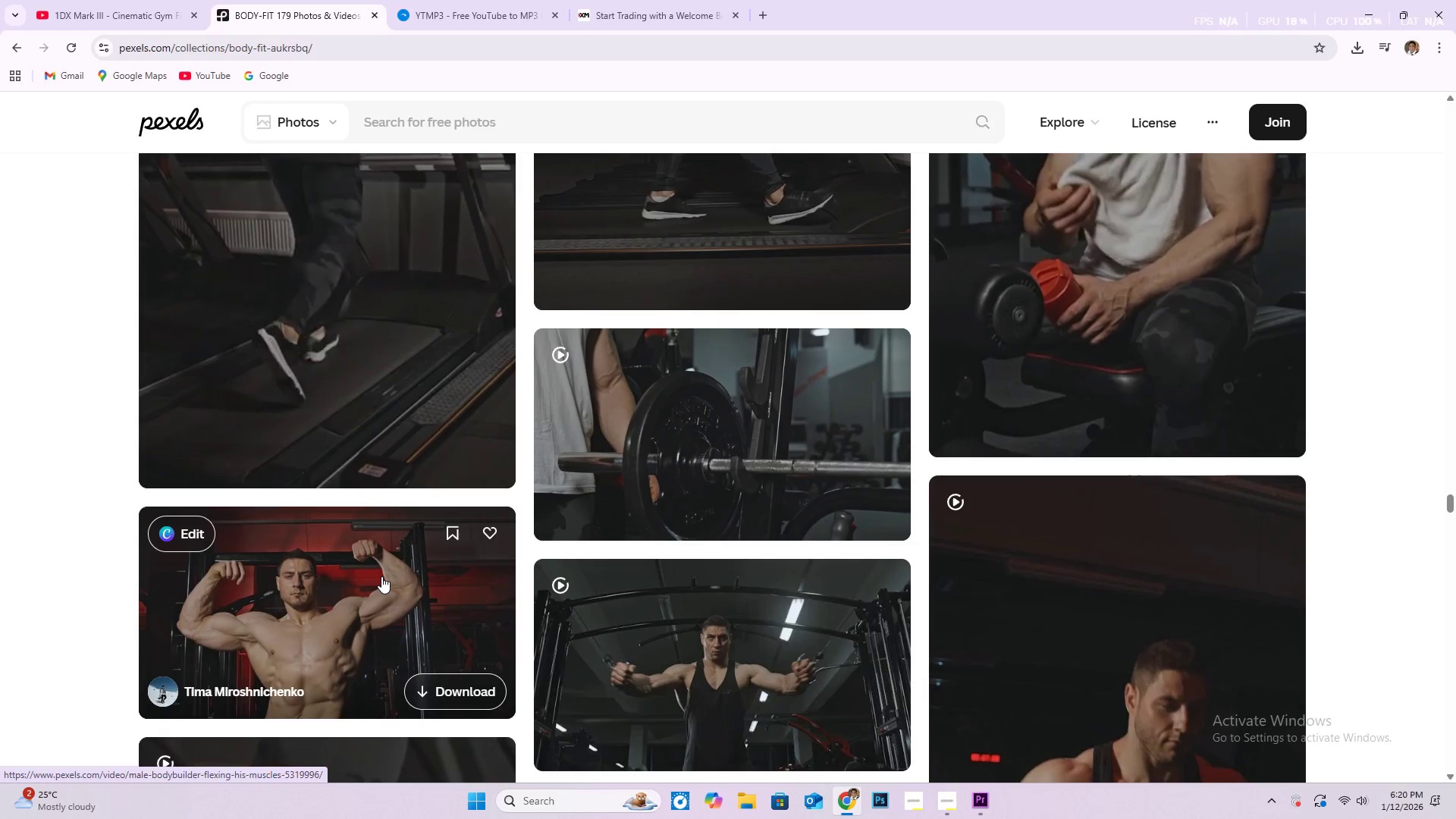 
wait(5.38)
 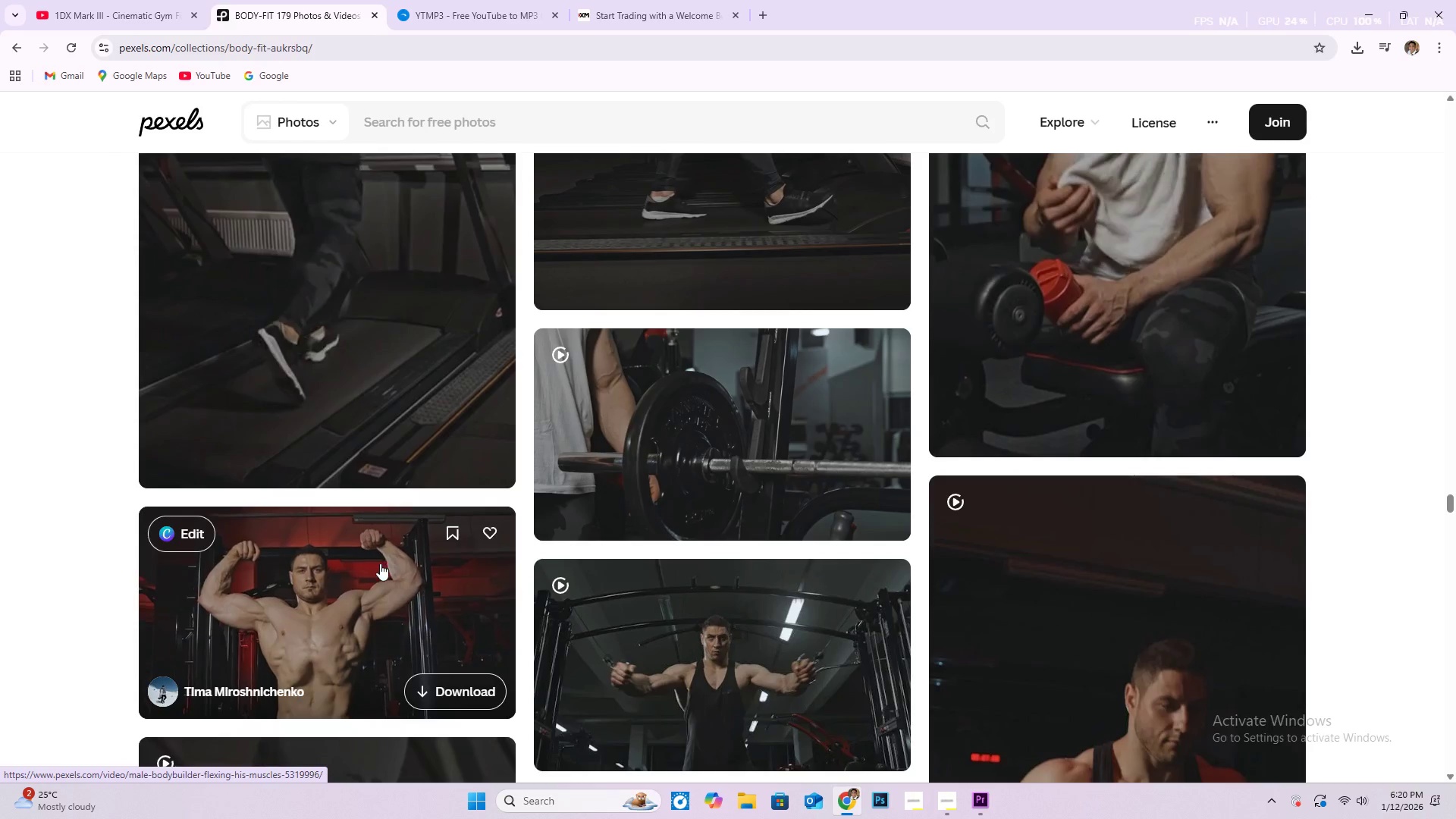 
scroll: coordinate [797, 621], scroll_direction: down, amount: 8.0
 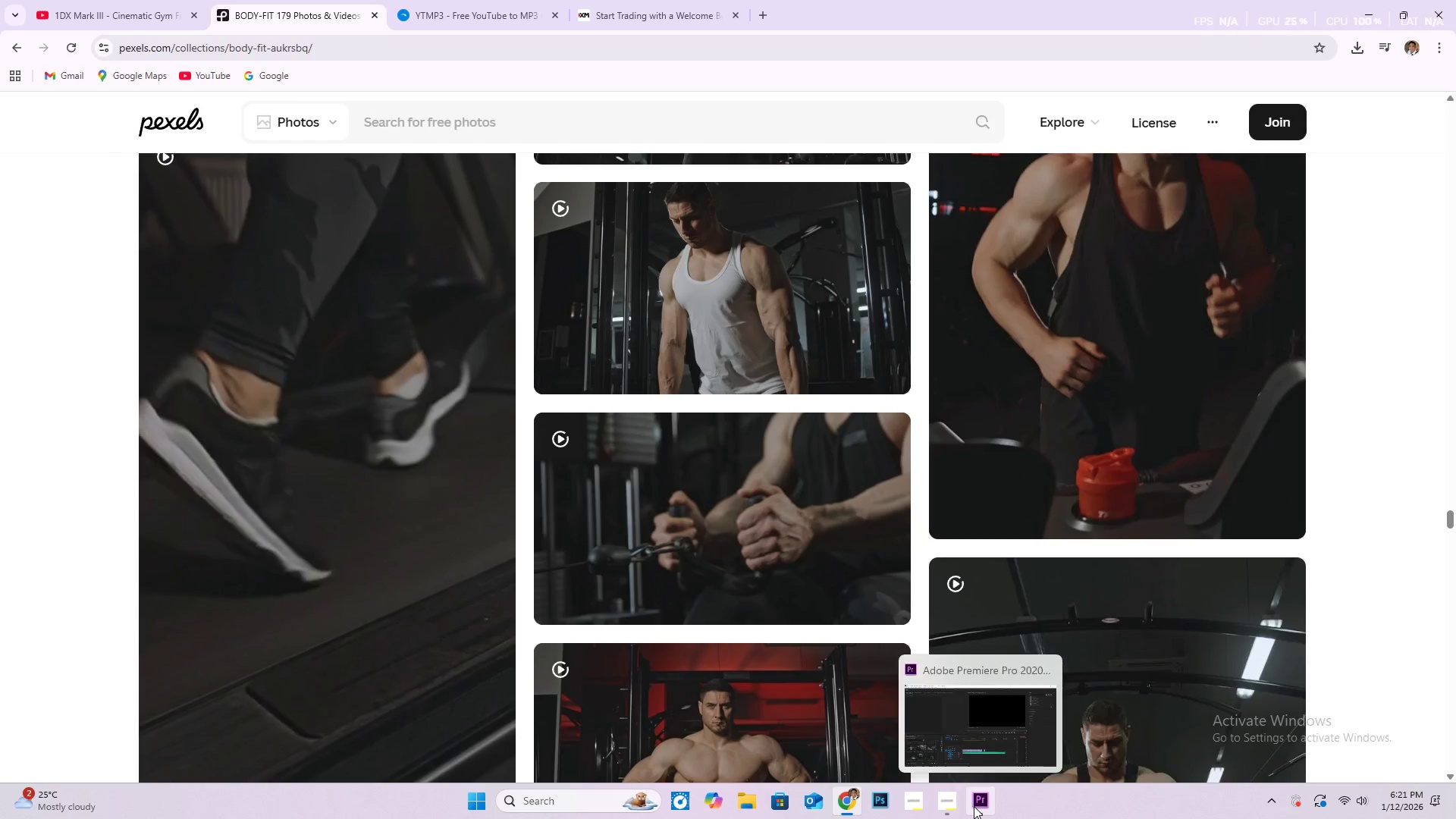 
left_click([981, 806])
 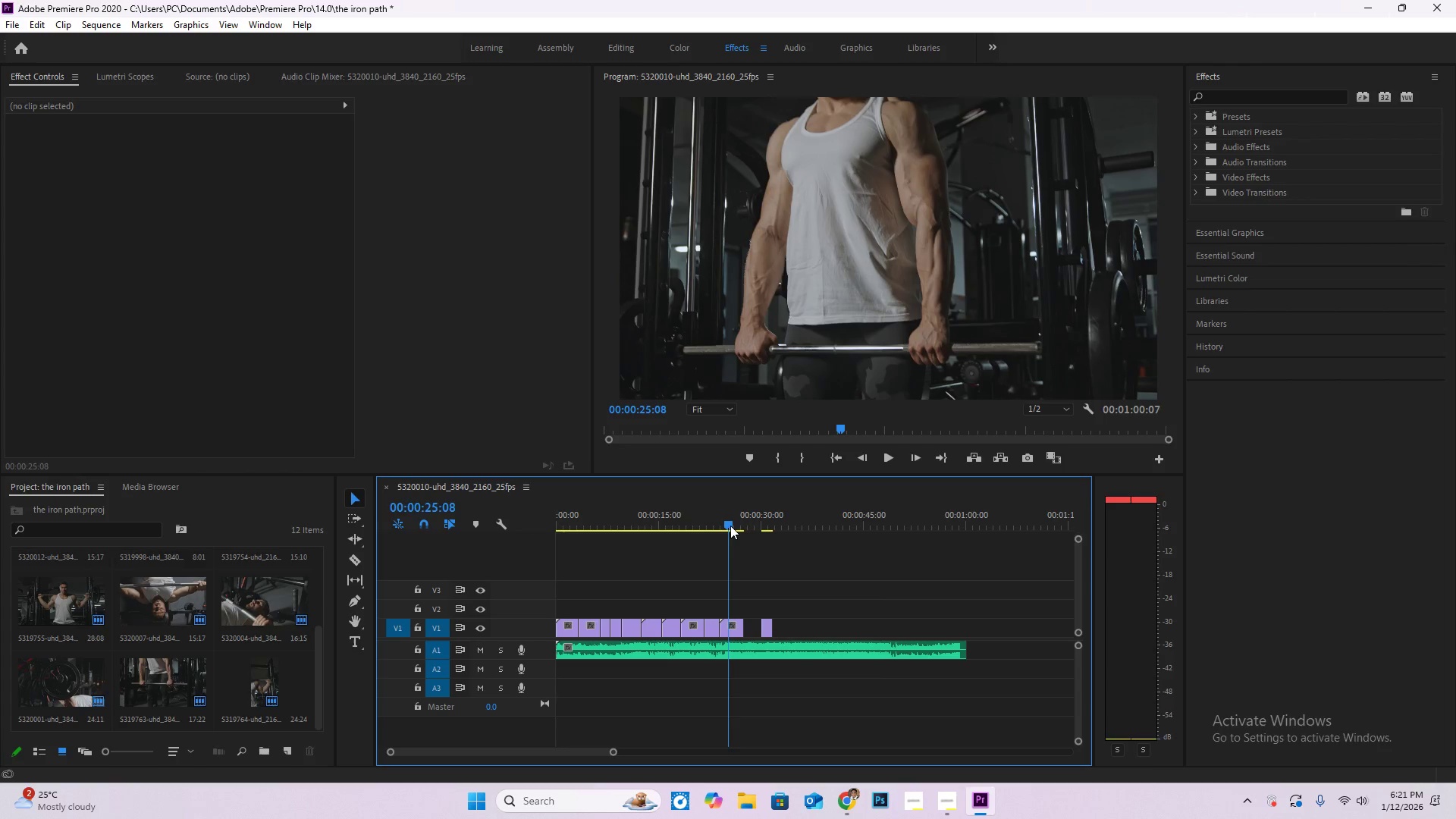 
key(Space)
 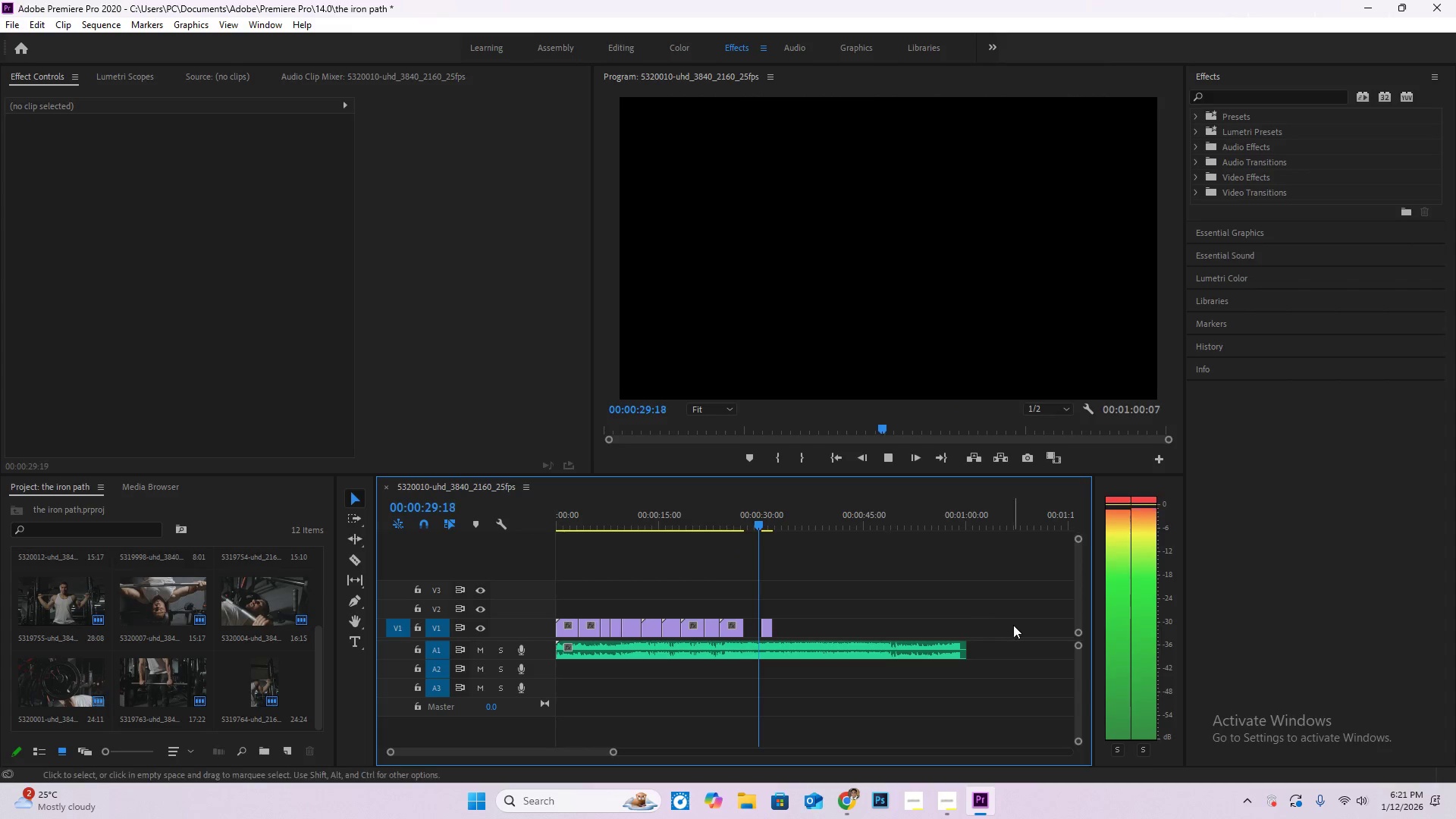 
wait(6.03)
 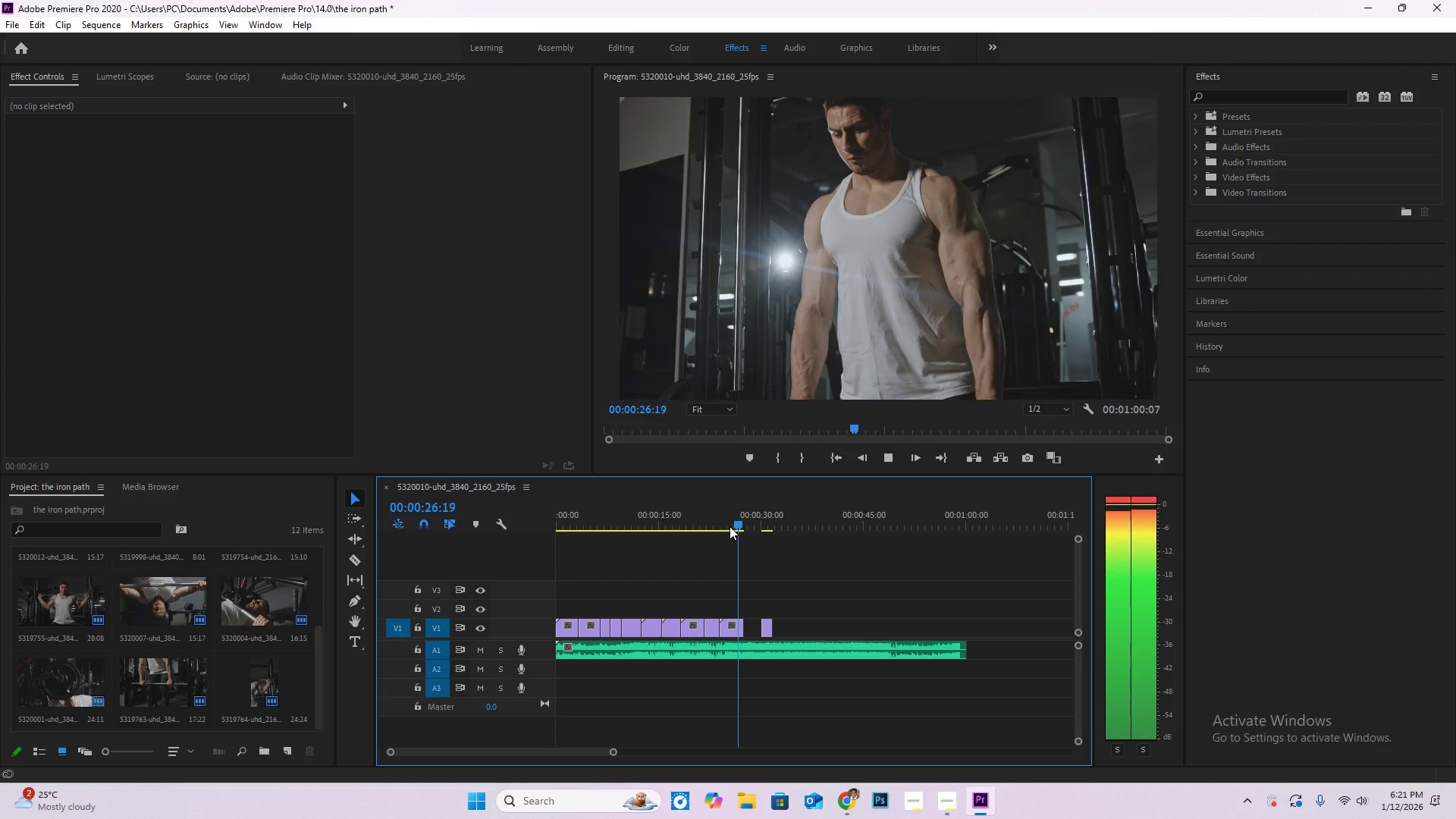 
key(Space)
 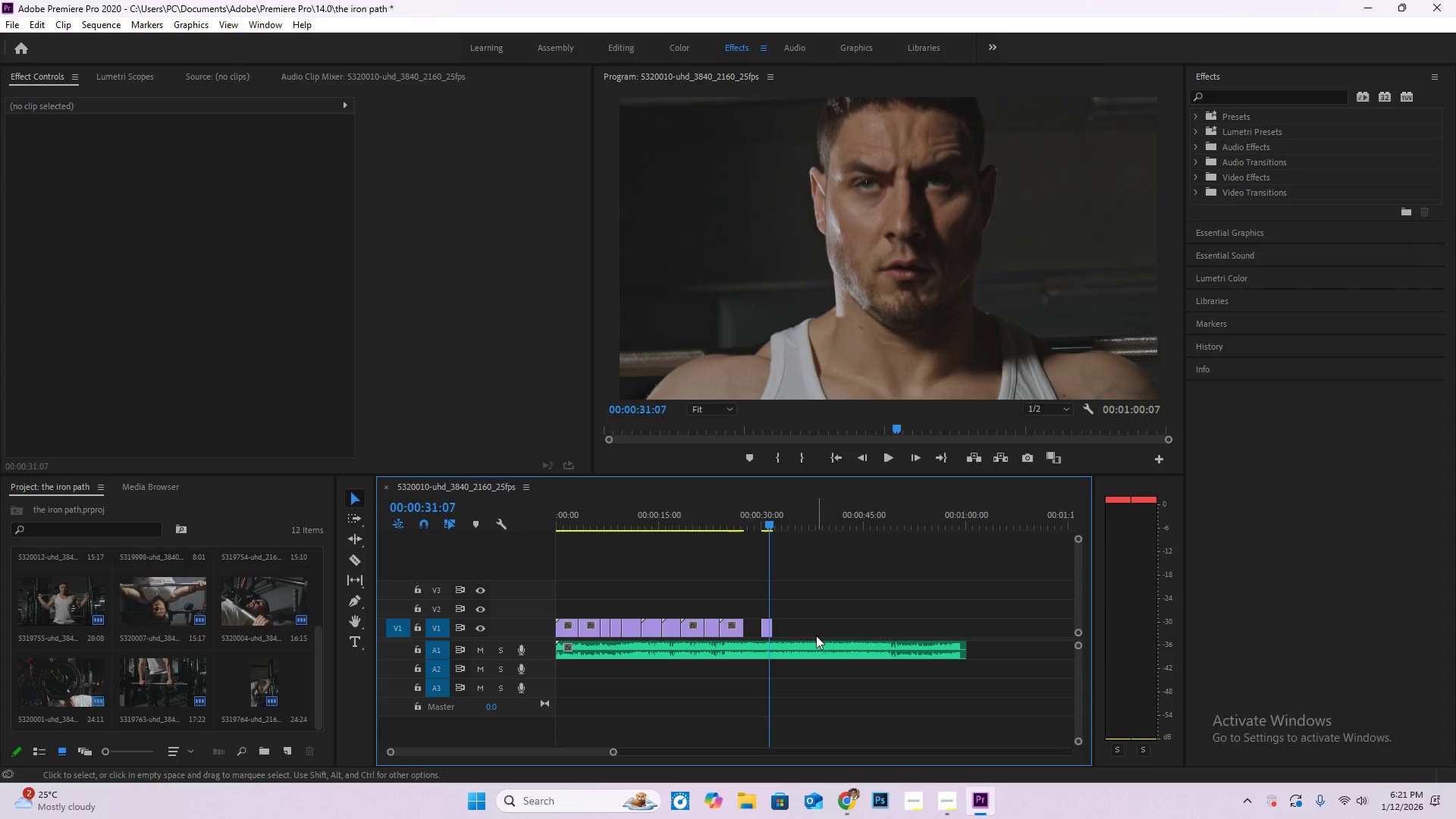 
hold_key(key=AltLeft, duration=0.56)
scroll: coordinate [785, 632], scroll_direction: up, amount: 8.0
 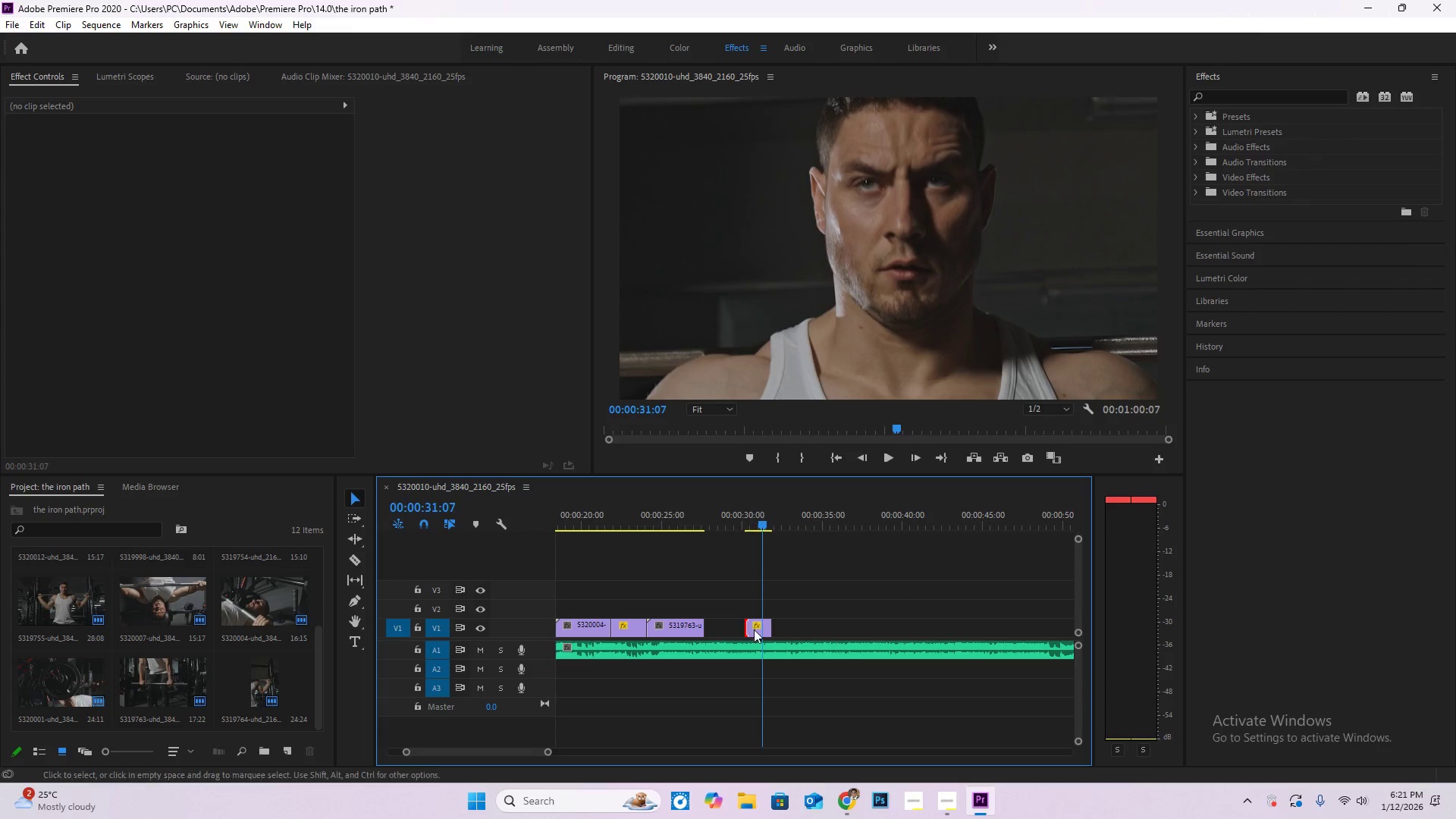 
double_click([755, 630])
 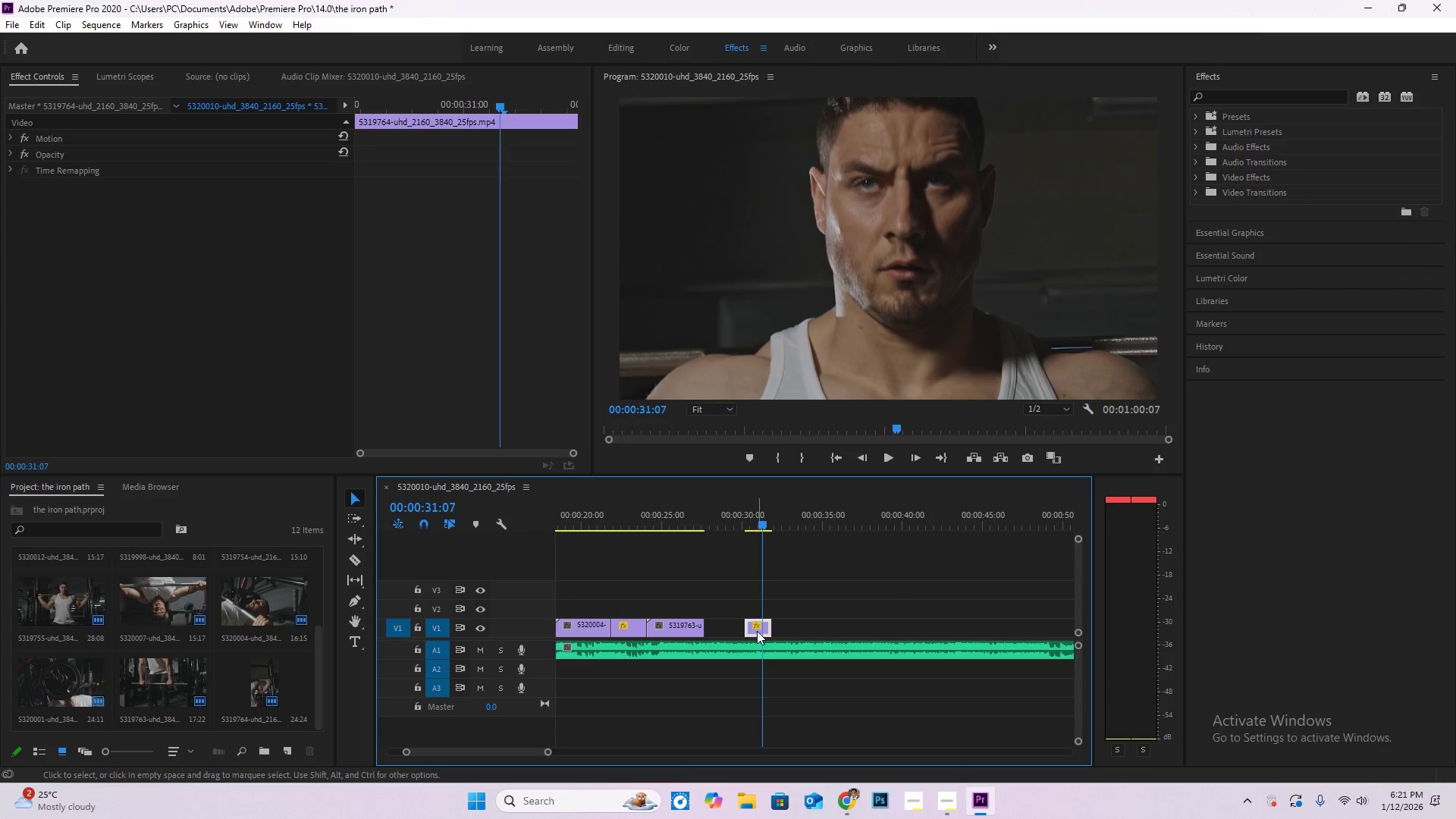 
left_click_drag(start_coordinate=[756, 631], to_coordinate=[715, 628])
 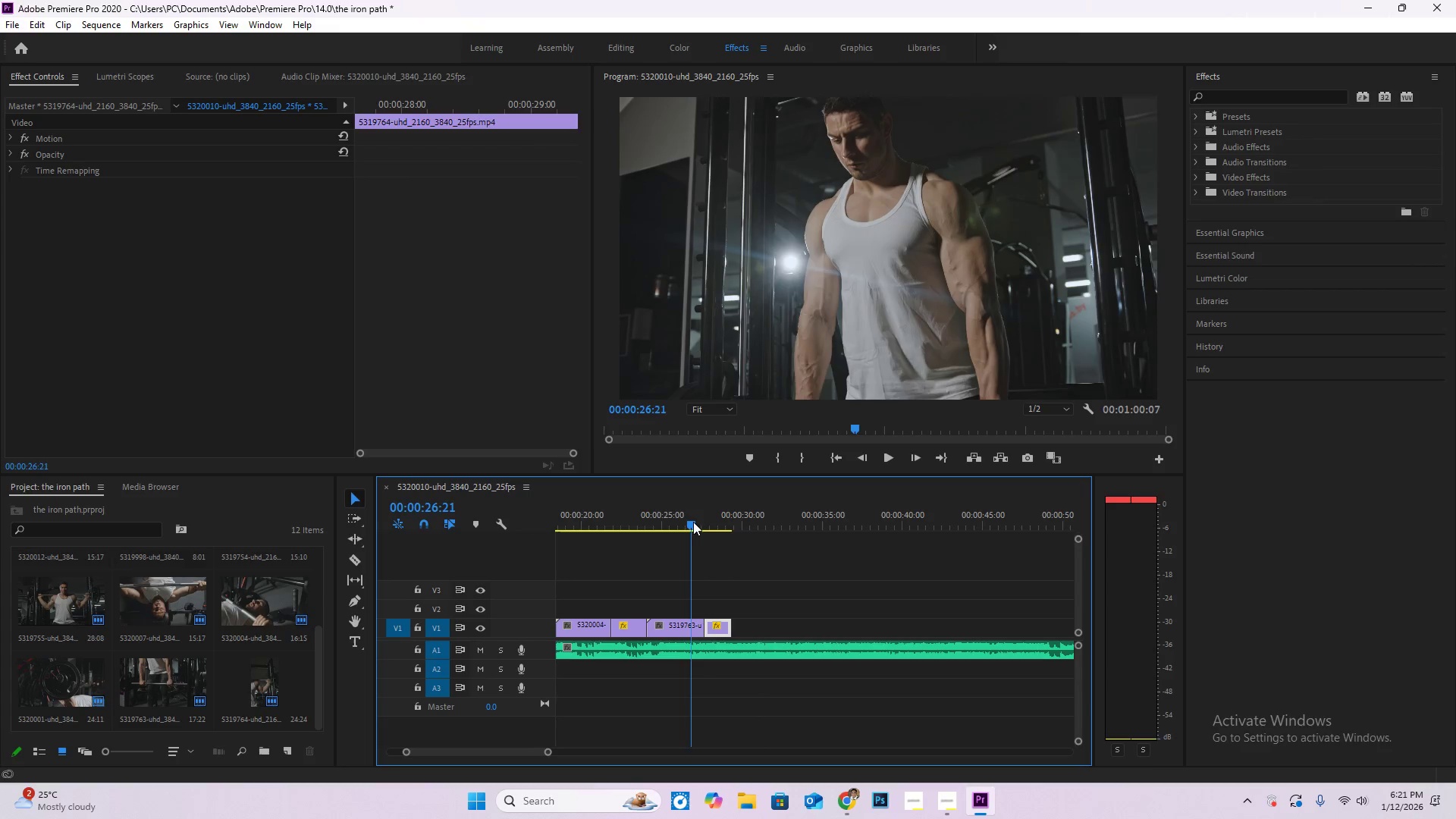 
key(Space)
 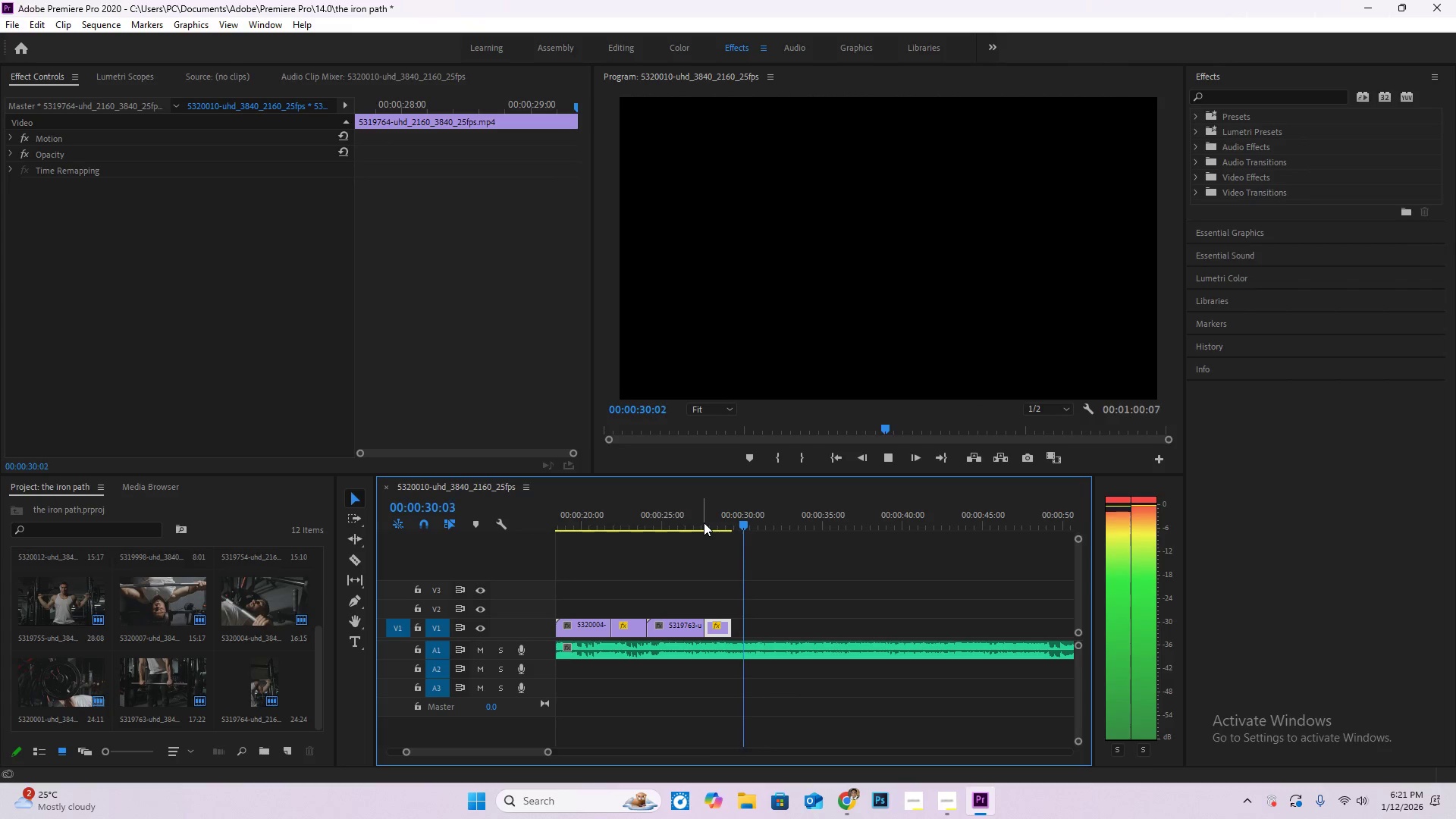 
key(Space)
 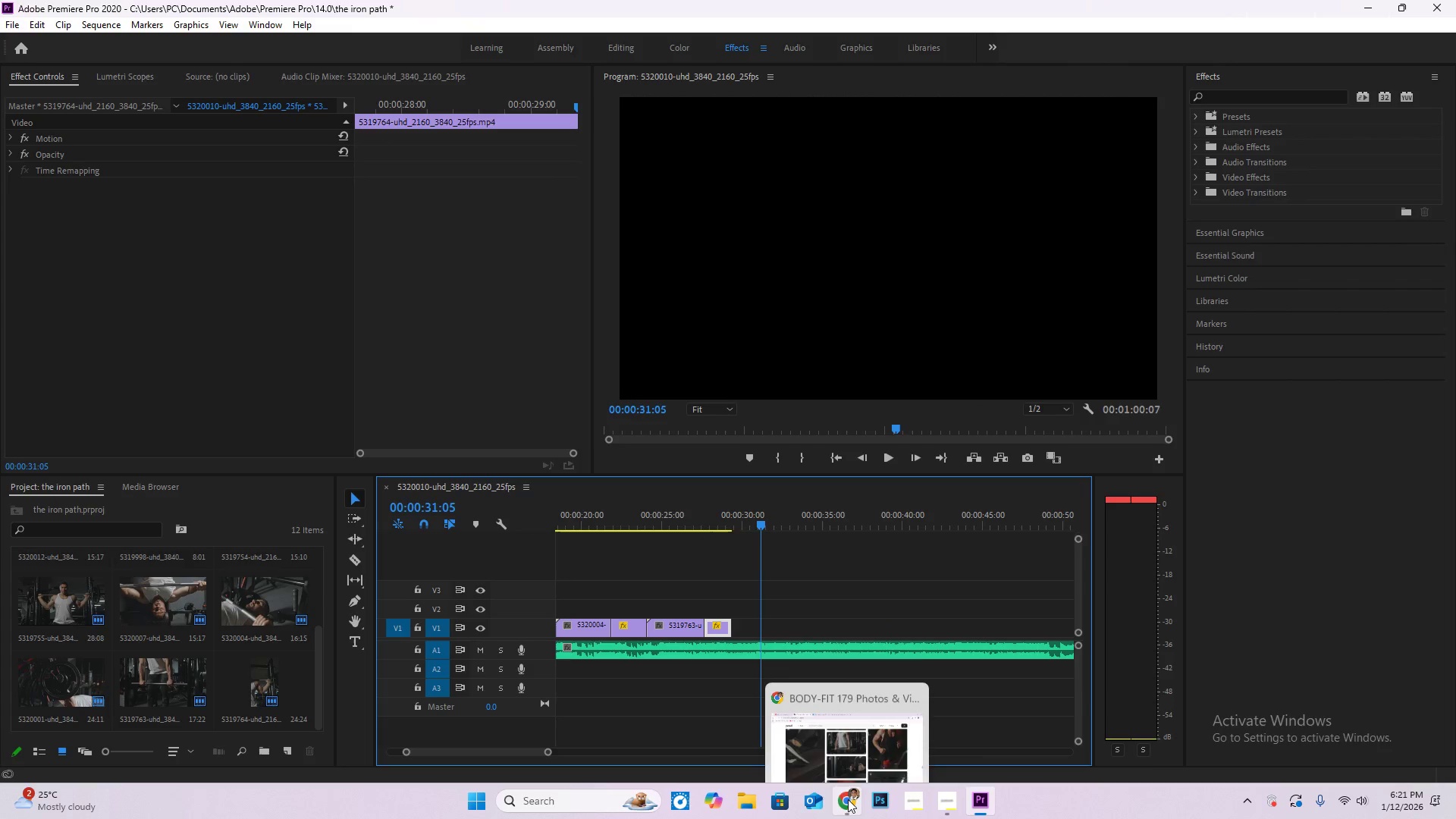 
left_click([848, 799])
 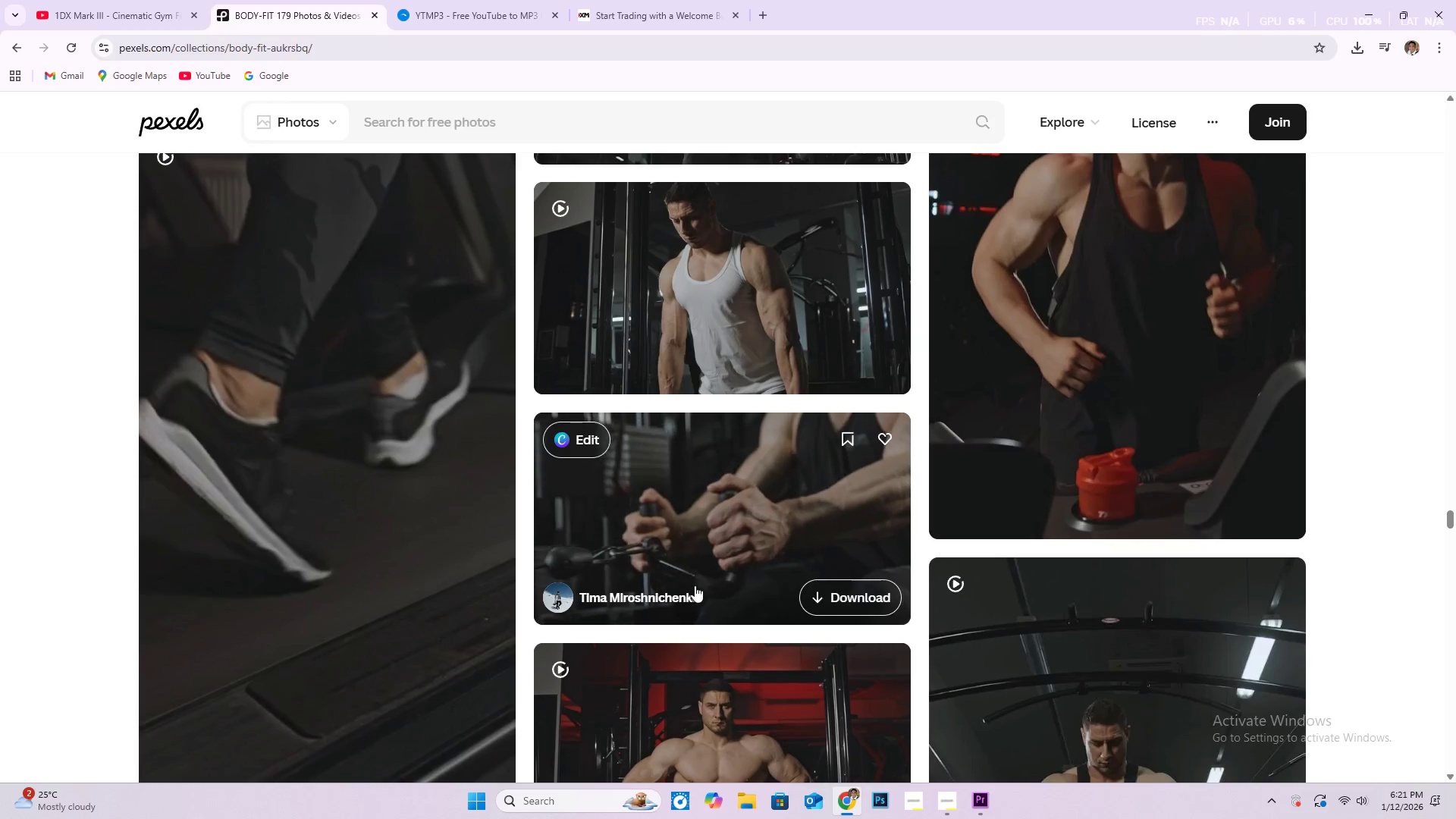 
scroll: coordinate [748, 623], scroll_direction: down, amount: 10.0
 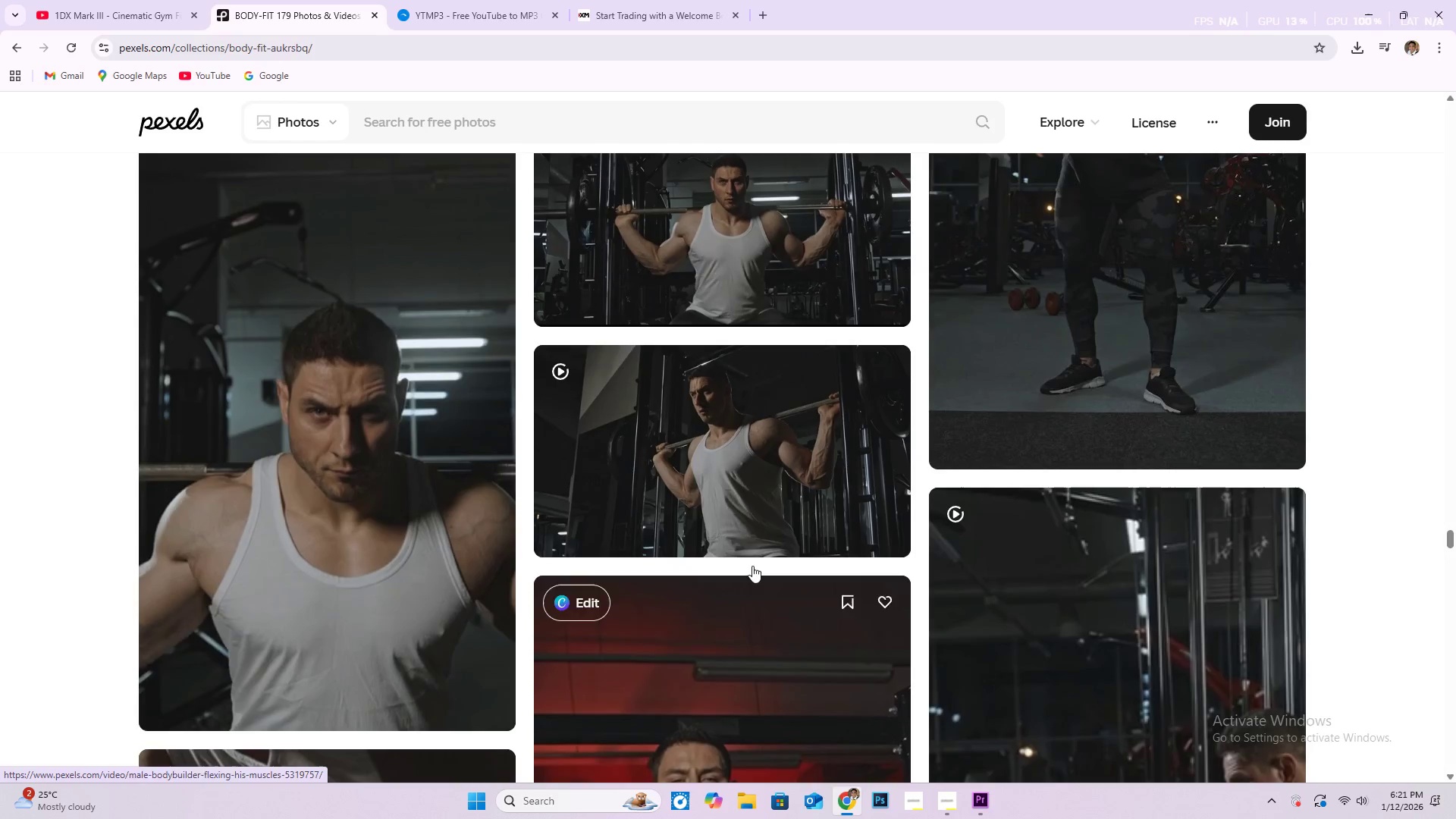 
scroll: coordinate [758, 608], scroll_direction: up, amount: 16.0
 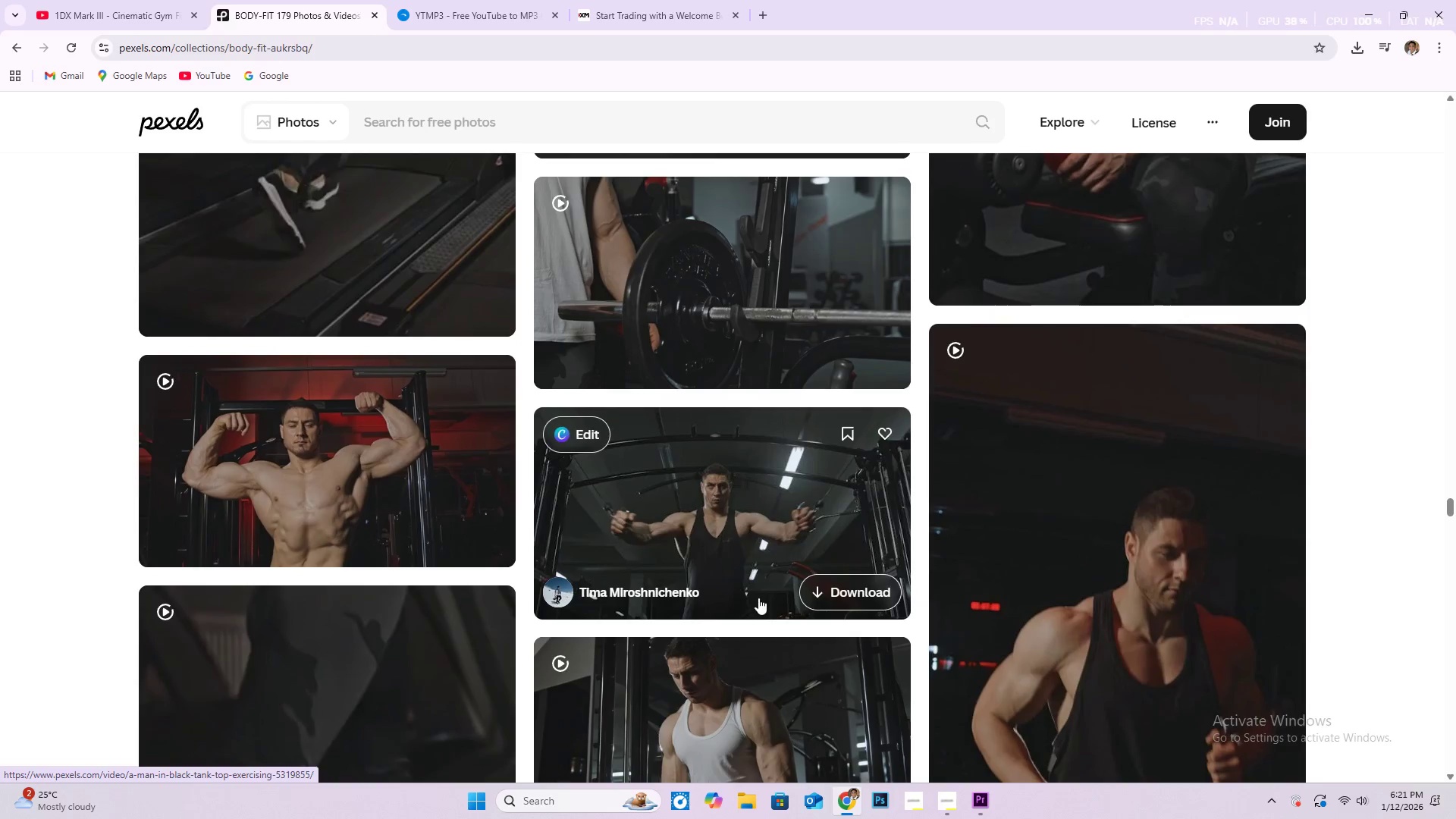 
scroll: coordinate [760, 608], scroll_direction: down, amount: 2.0
 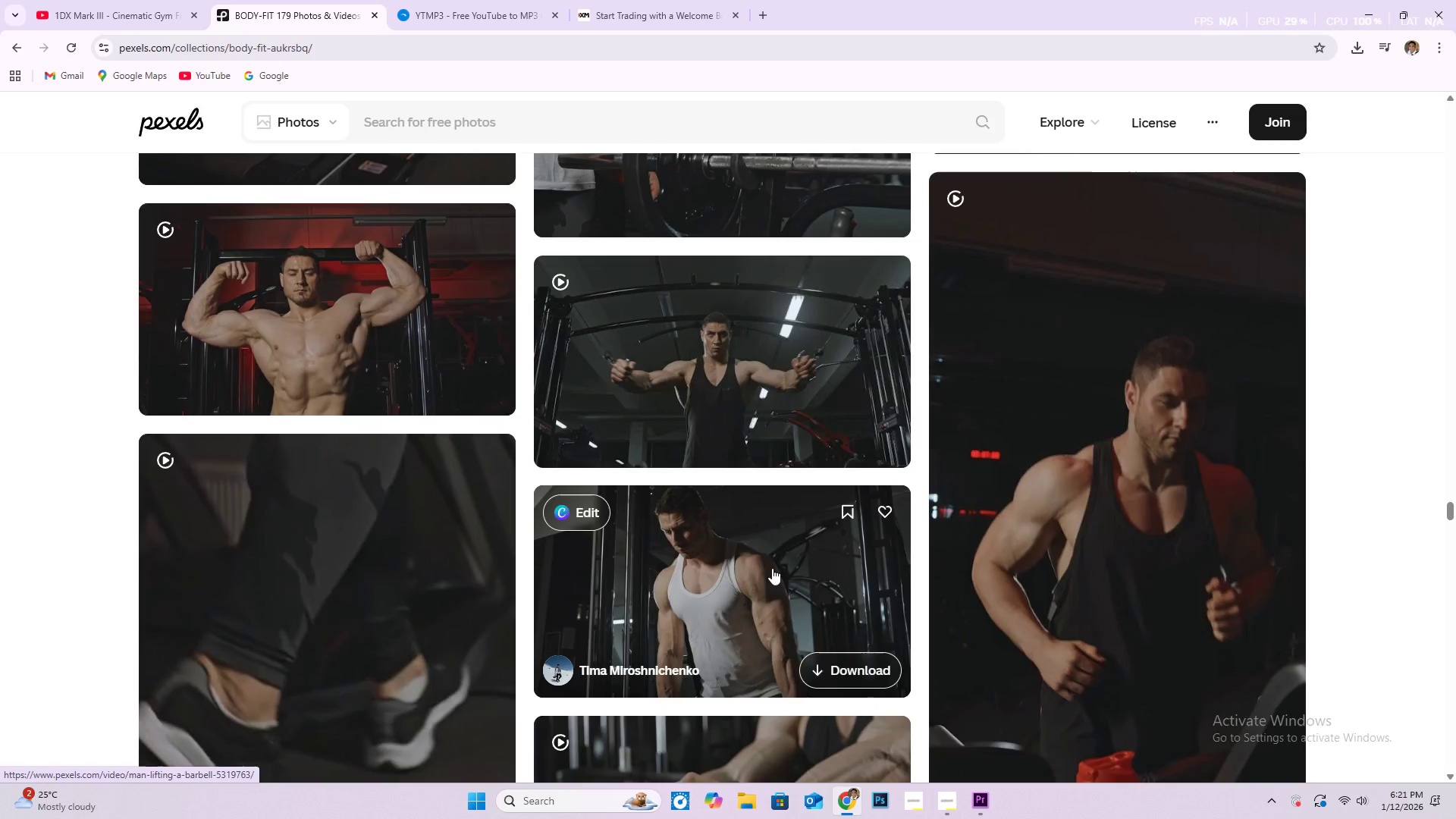 
scroll: coordinate [762, 600], scroll_direction: up, amount: 19.0
 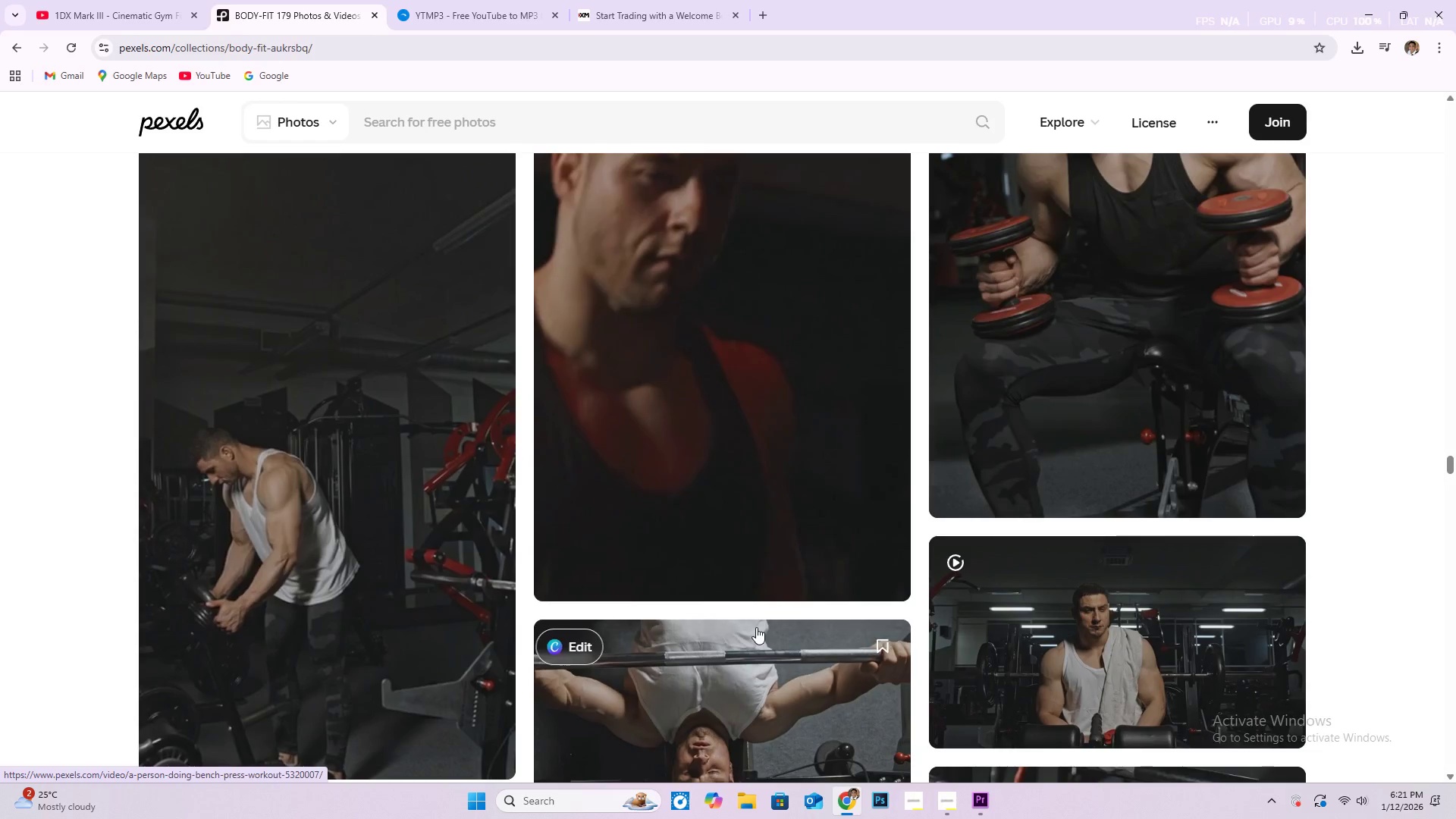 
scroll: coordinate [802, 450], scroll_direction: down, amount: 40.0
 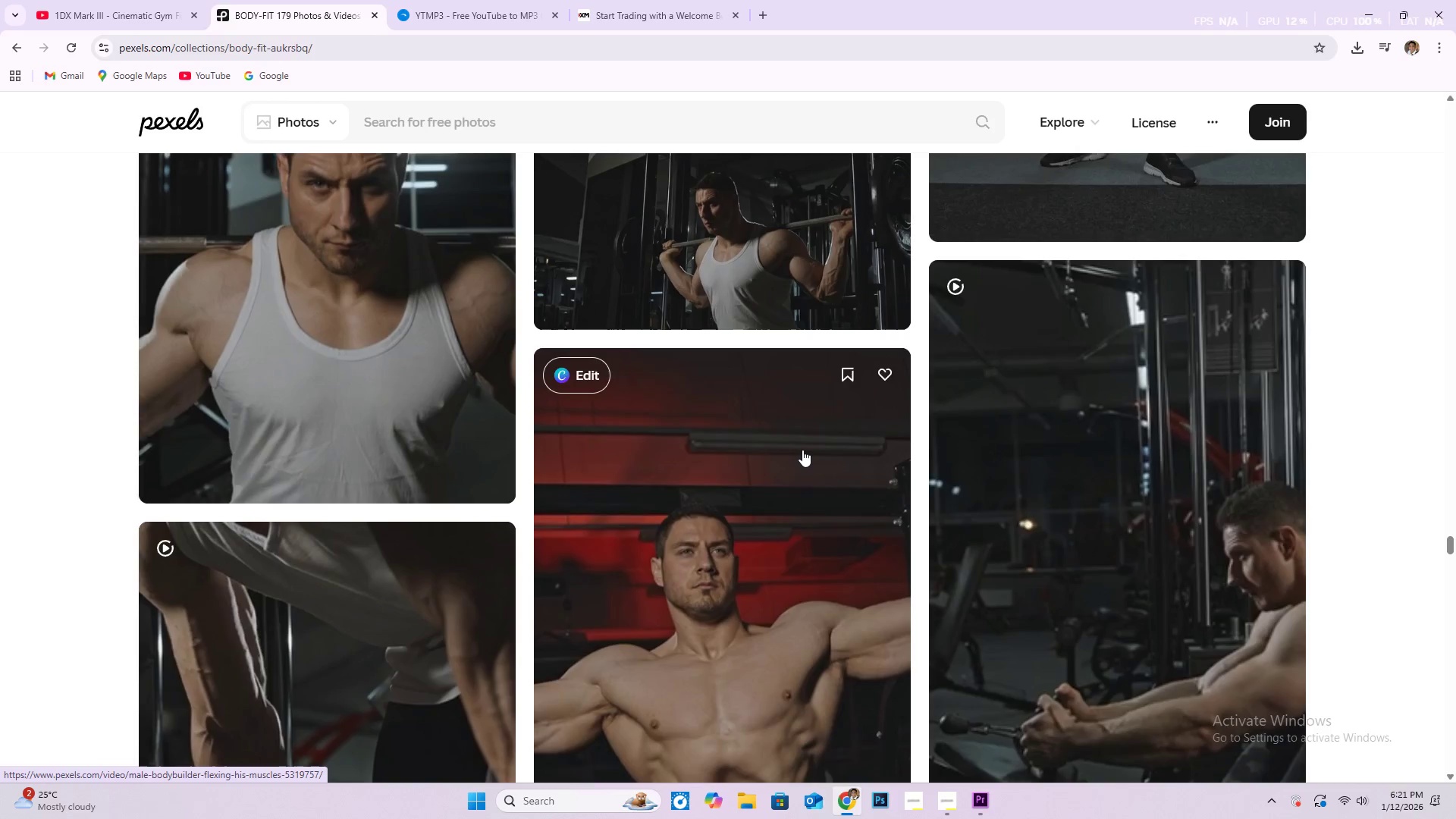 
scroll: coordinate [379, 442], scroll_direction: up, amount: 2.0
 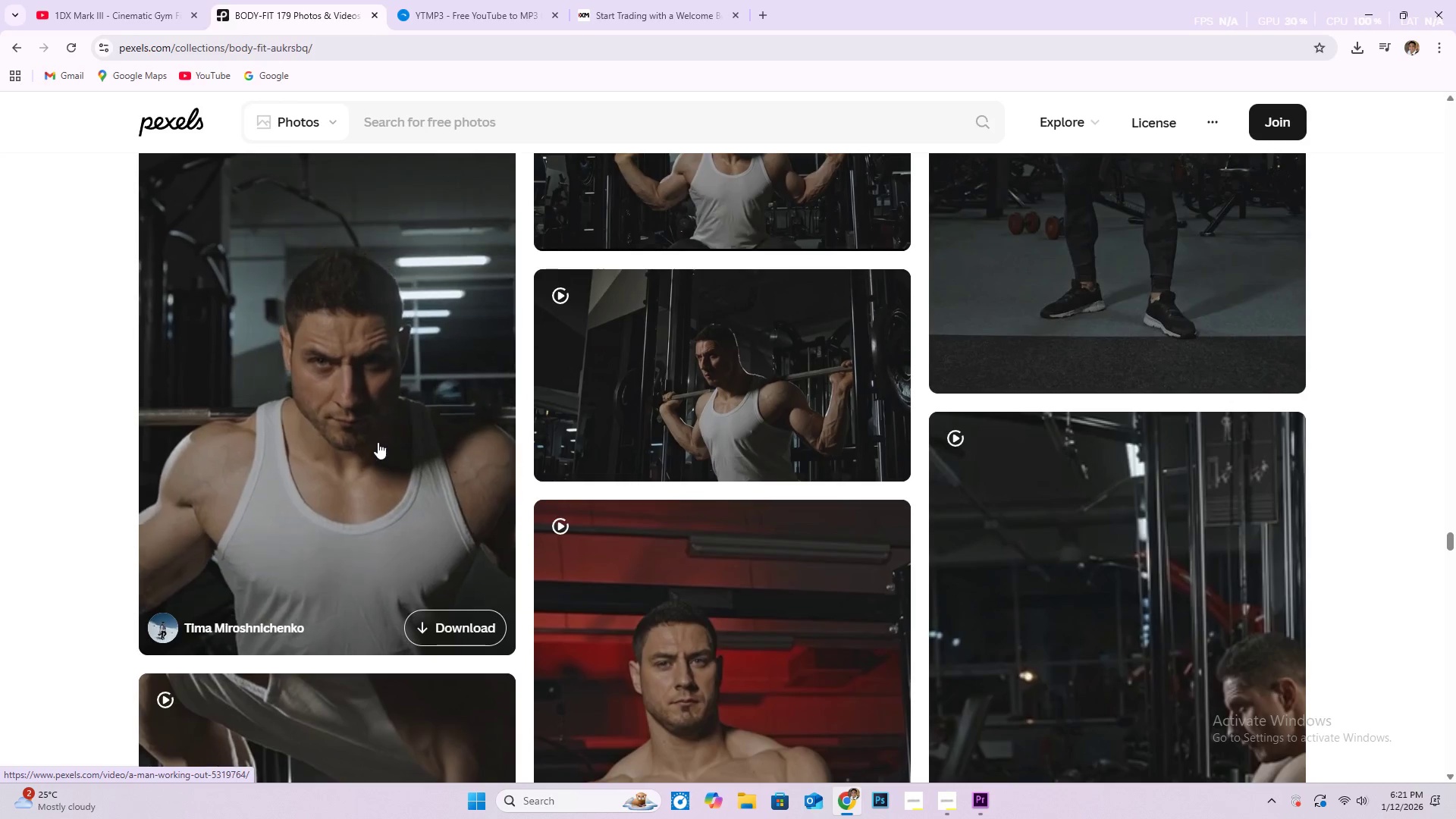 
scroll: coordinate [378, 441], scroll_direction: down, amount: 5.0
 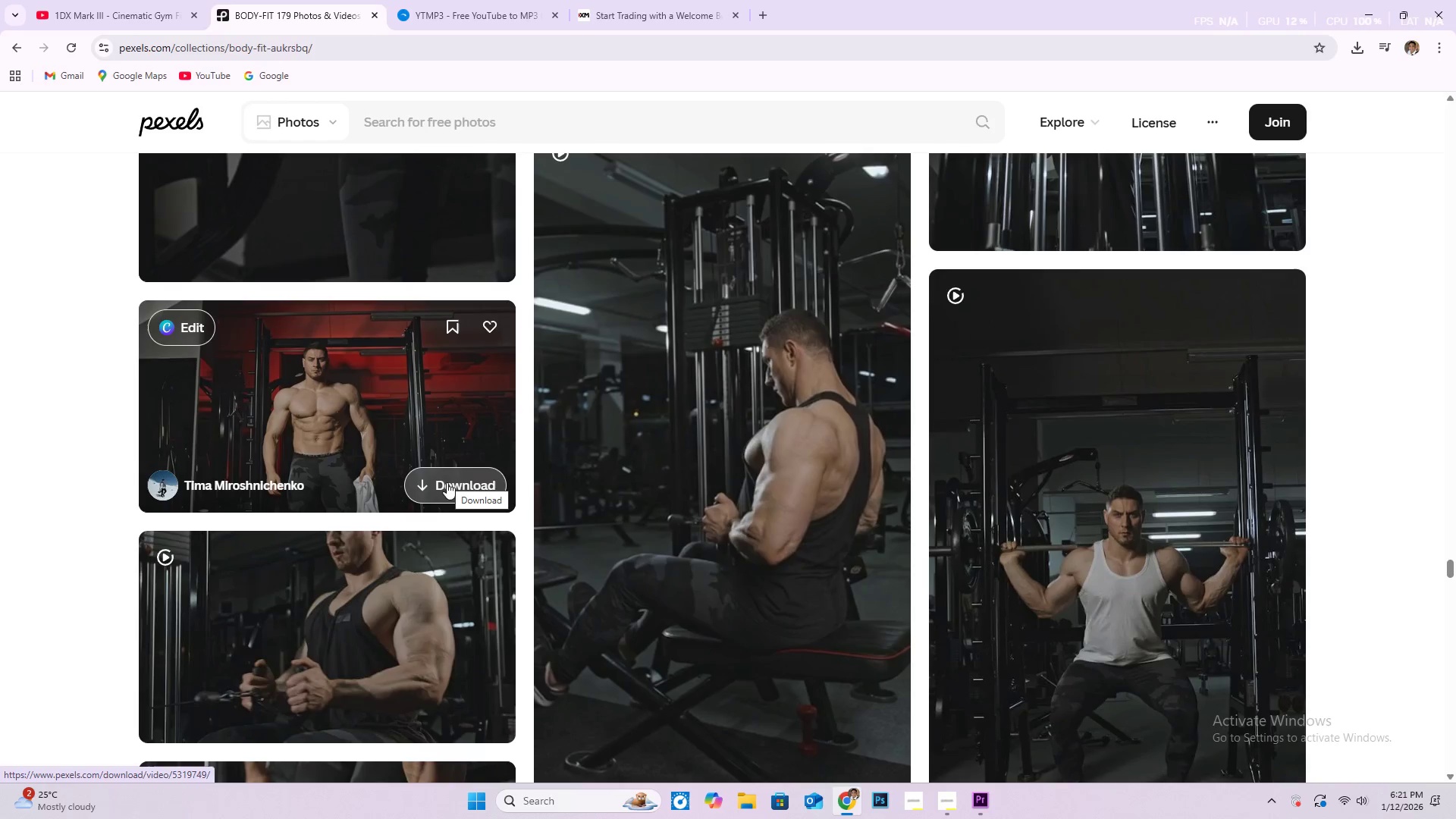 
wait(12.31)
 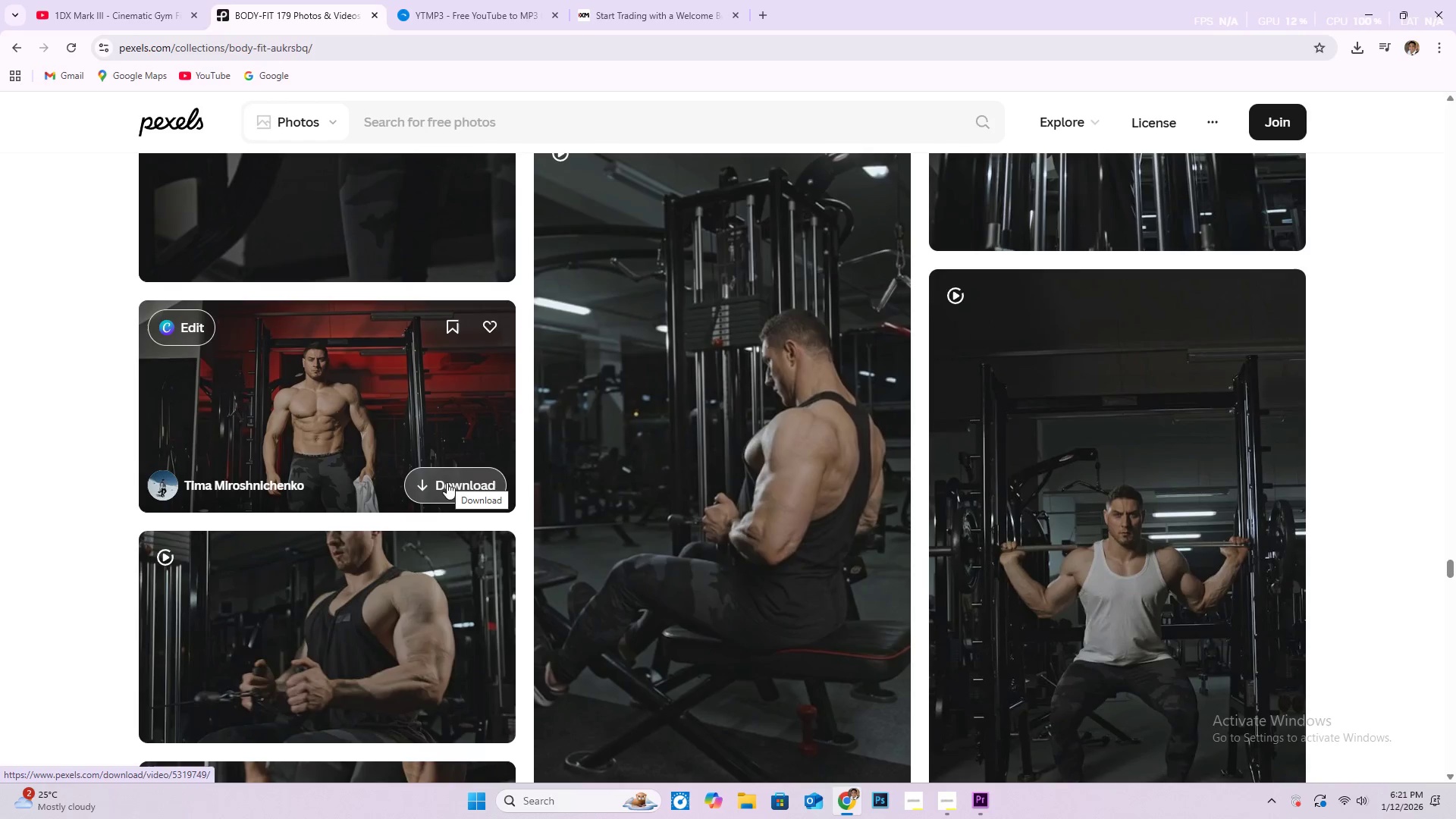 
left_click([444, 482])
 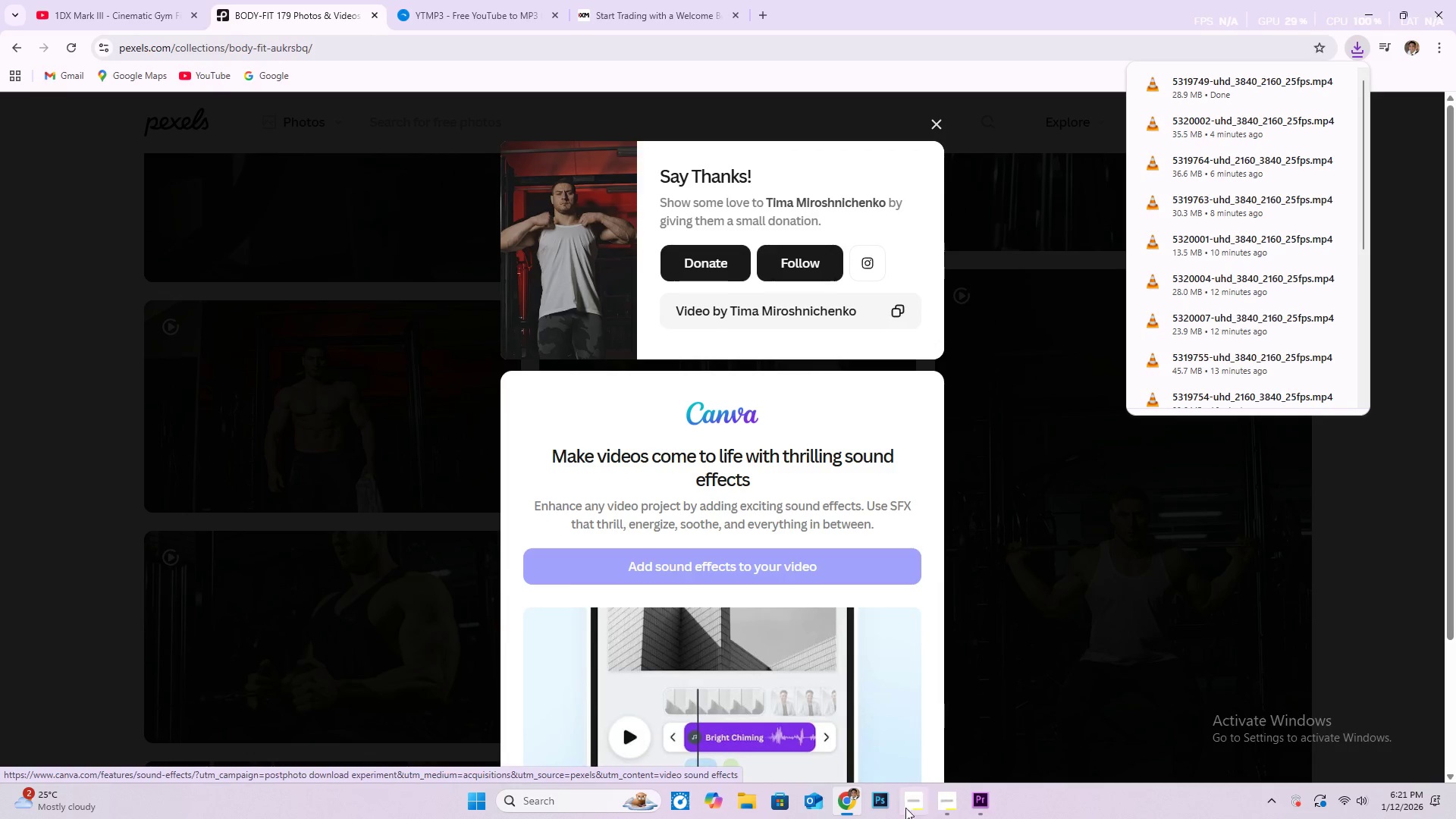 
wait(8.95)
 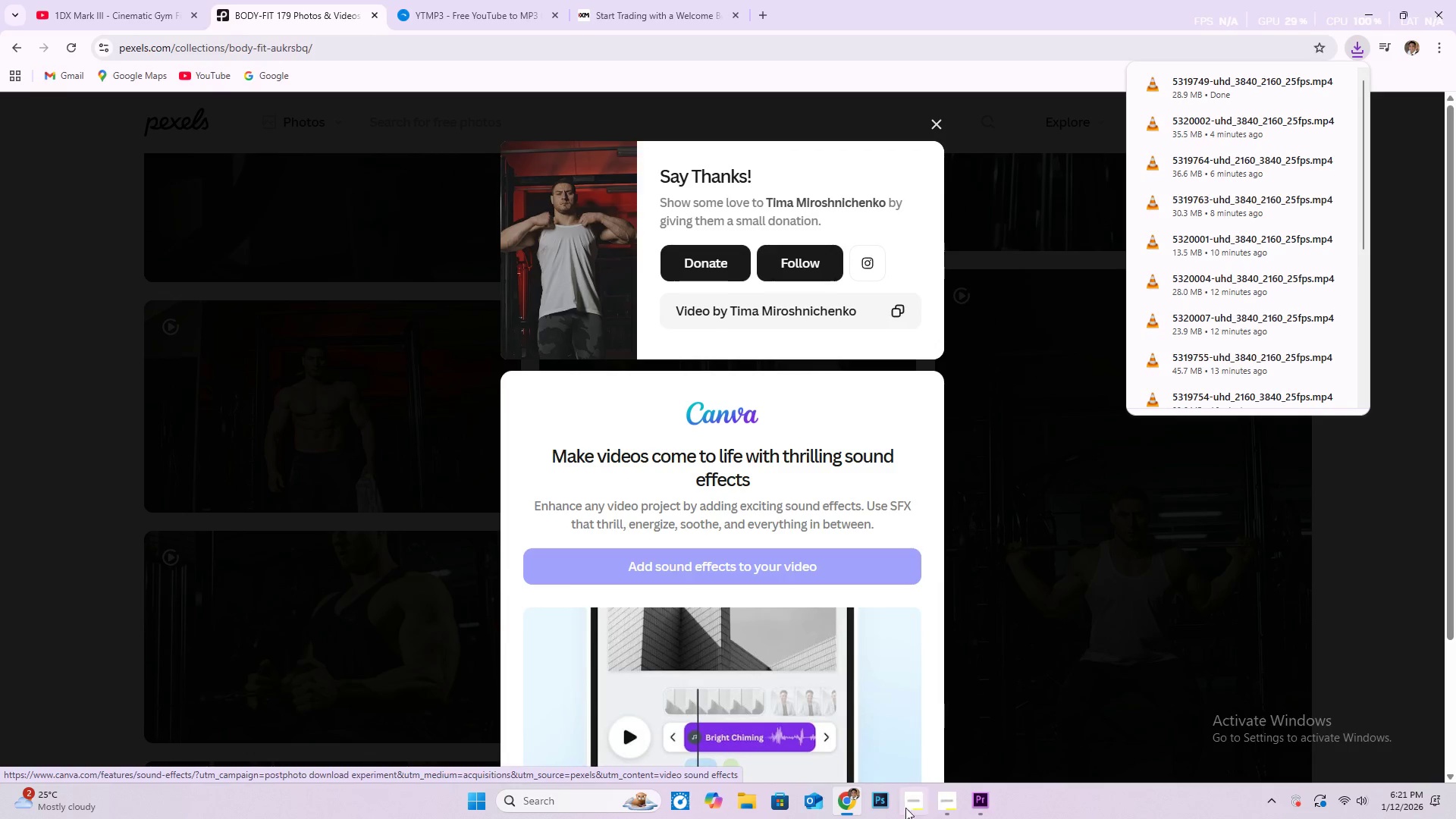 
left_click([981, 805])
 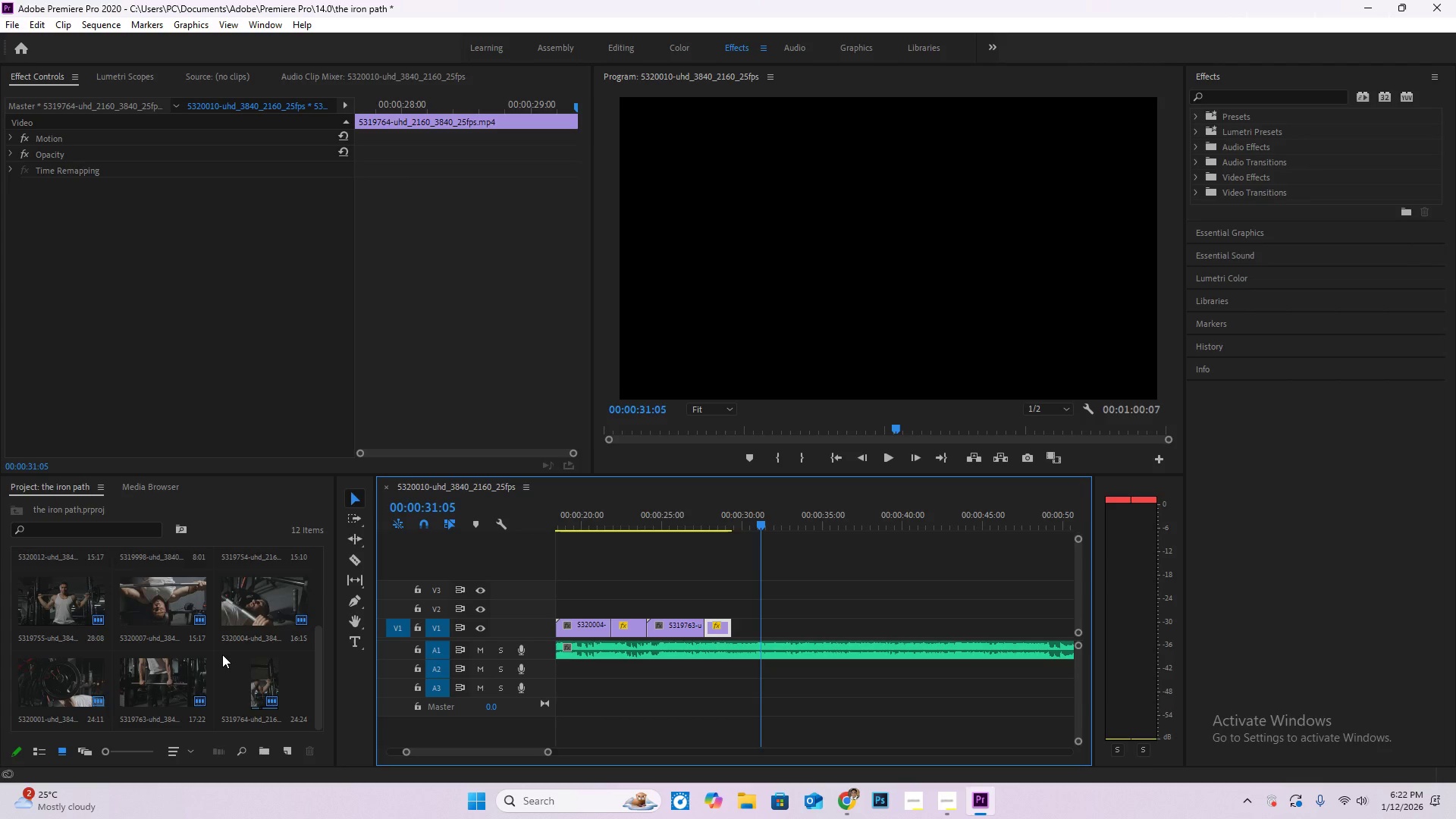 
double_click([214, 651])
 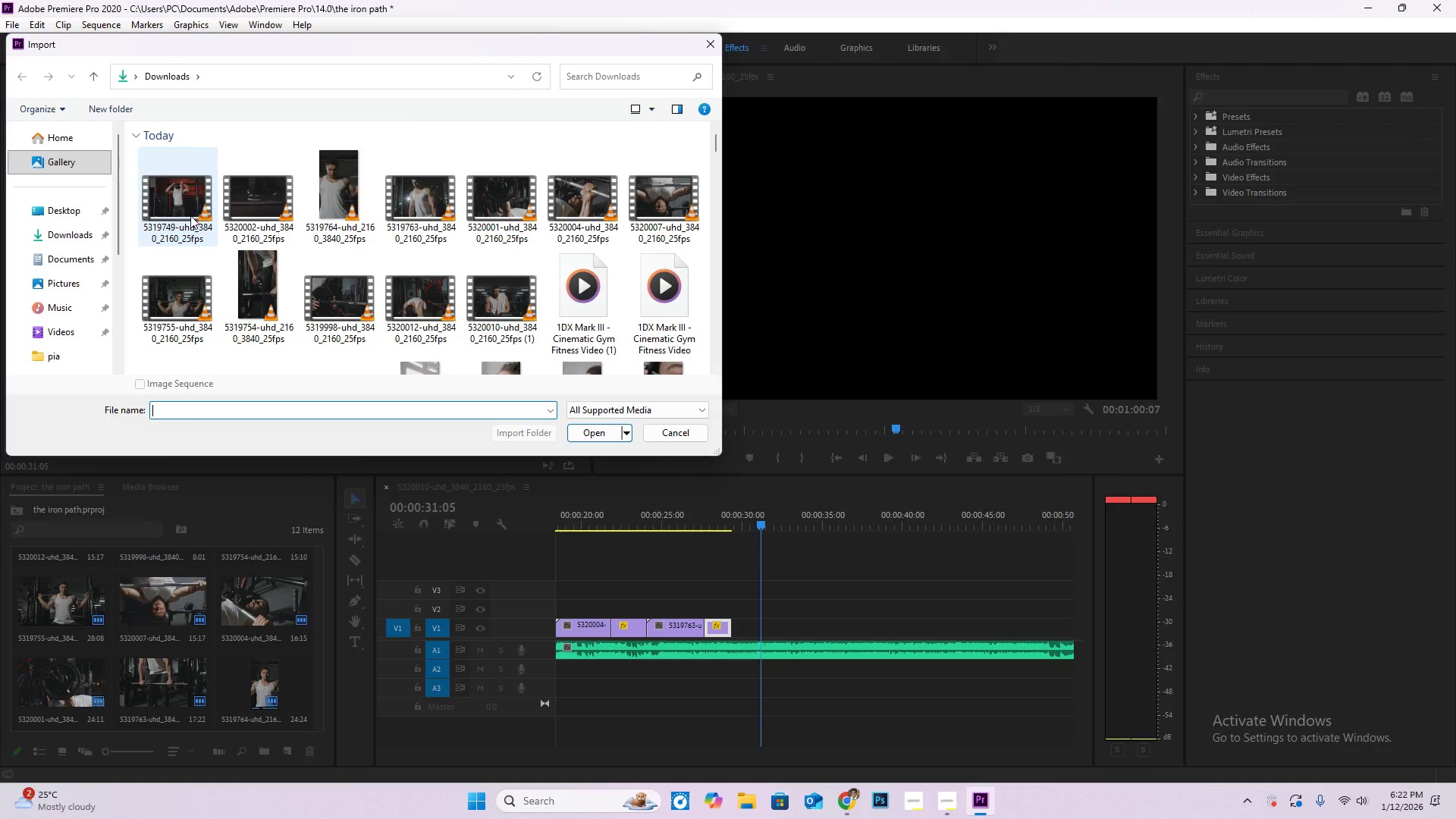 
double_click([190, 215])
 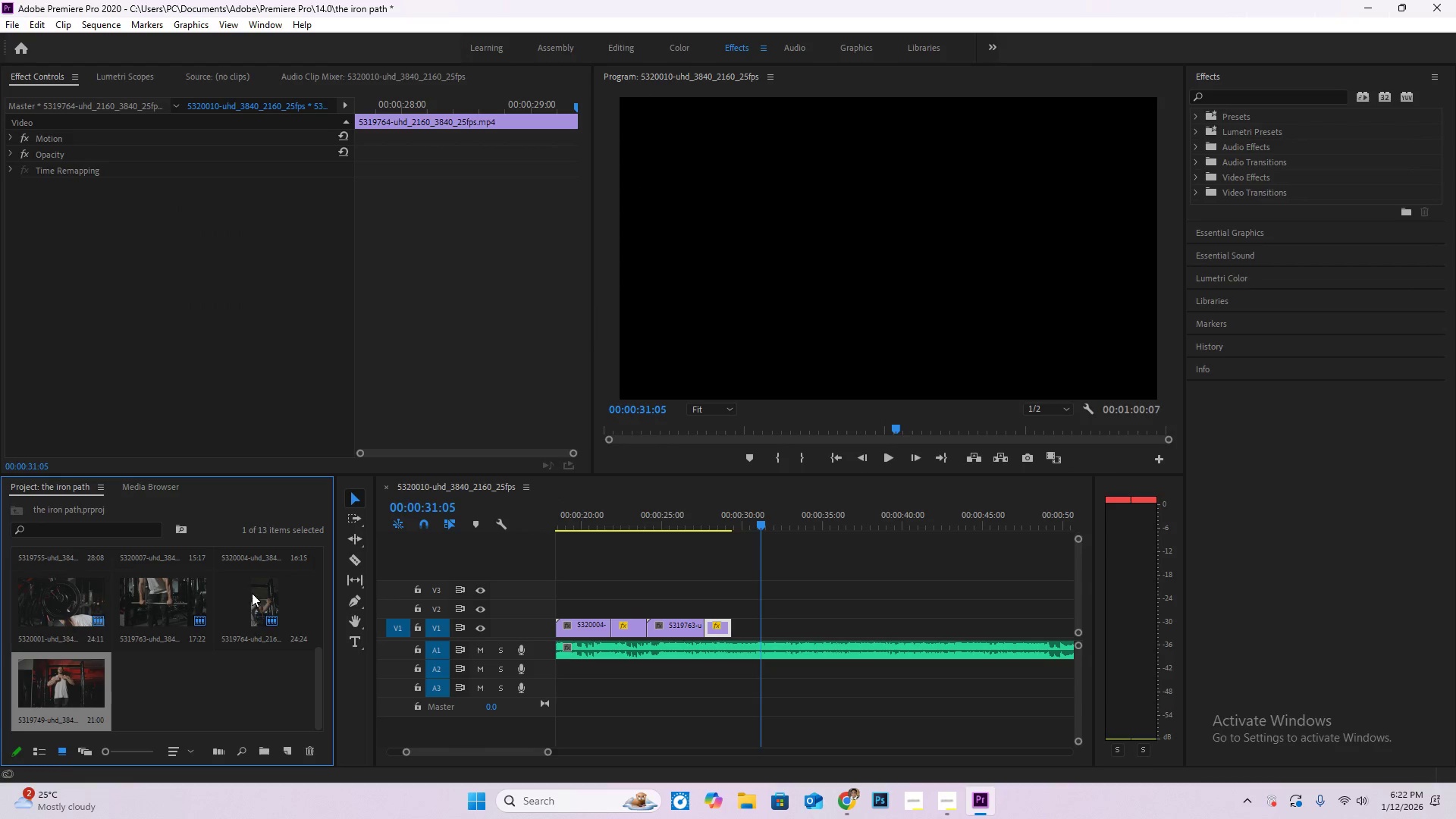 
left_click_drag(start_coordinate=[84, 681], to_coordinate=[737, 632])
 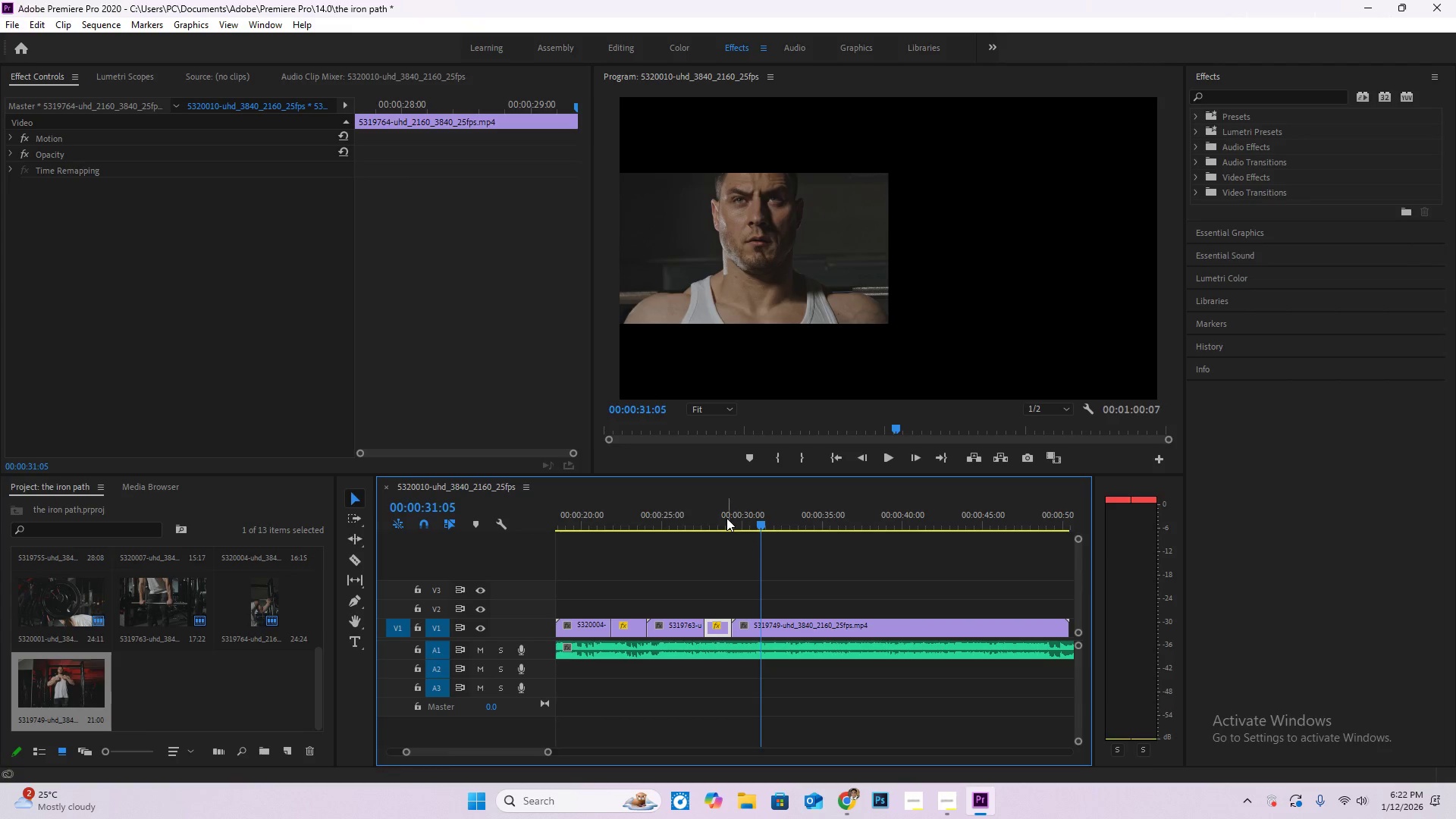 
left_click([723, 518])
 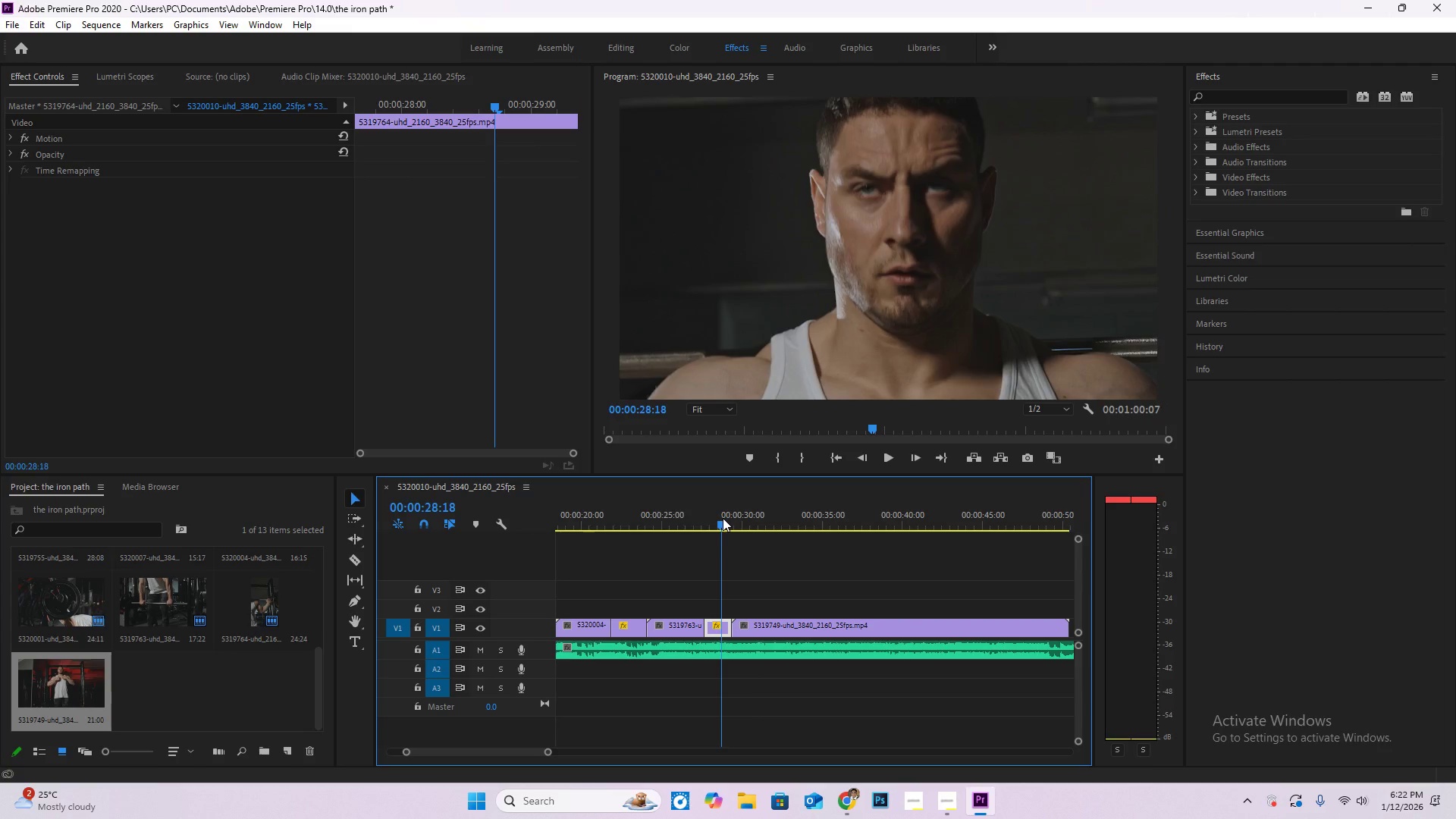 
key(Space)
 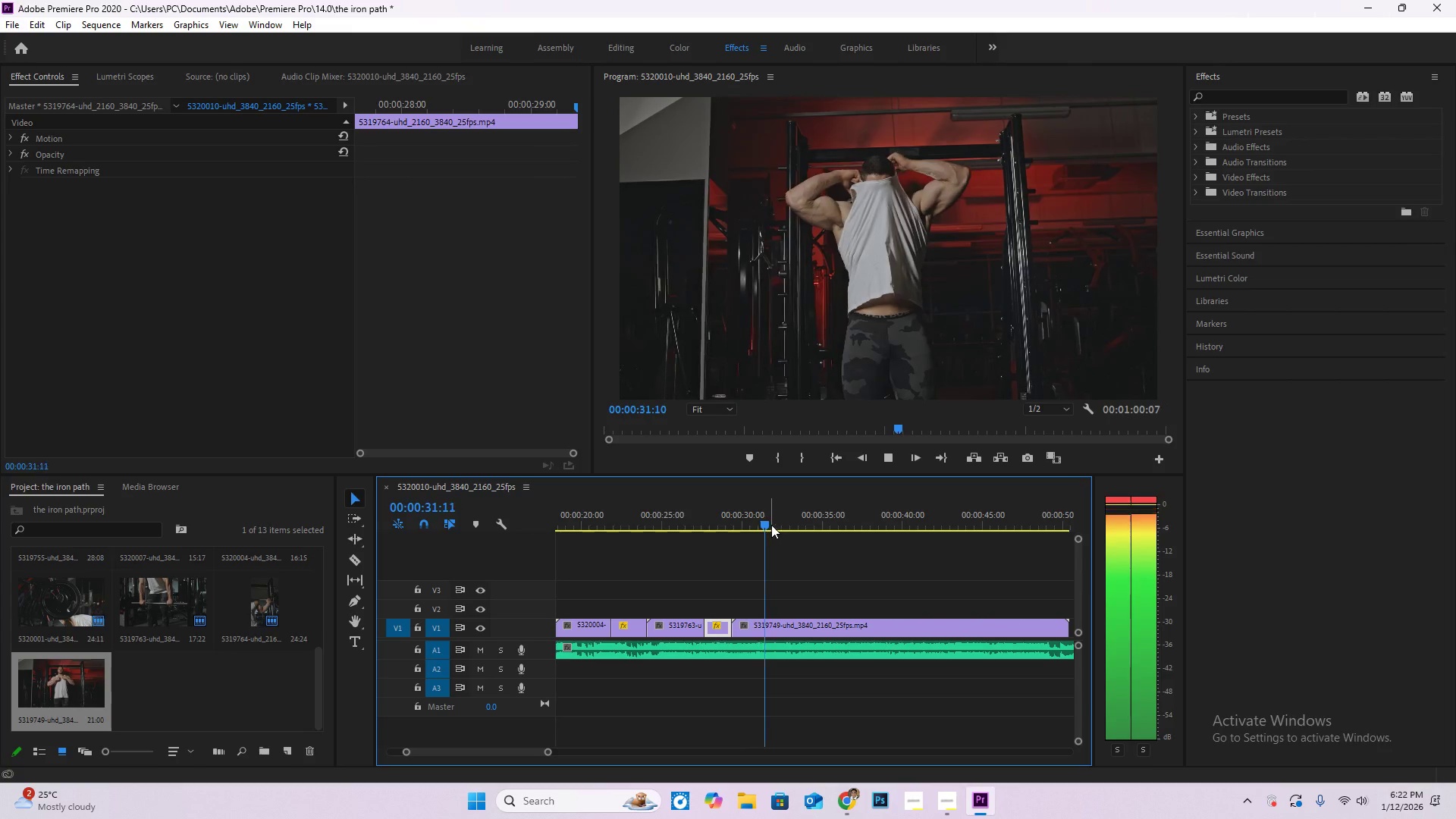 
left_click_drag(start_coordinate=[774, 520], to_coordinate=[729, 516])
 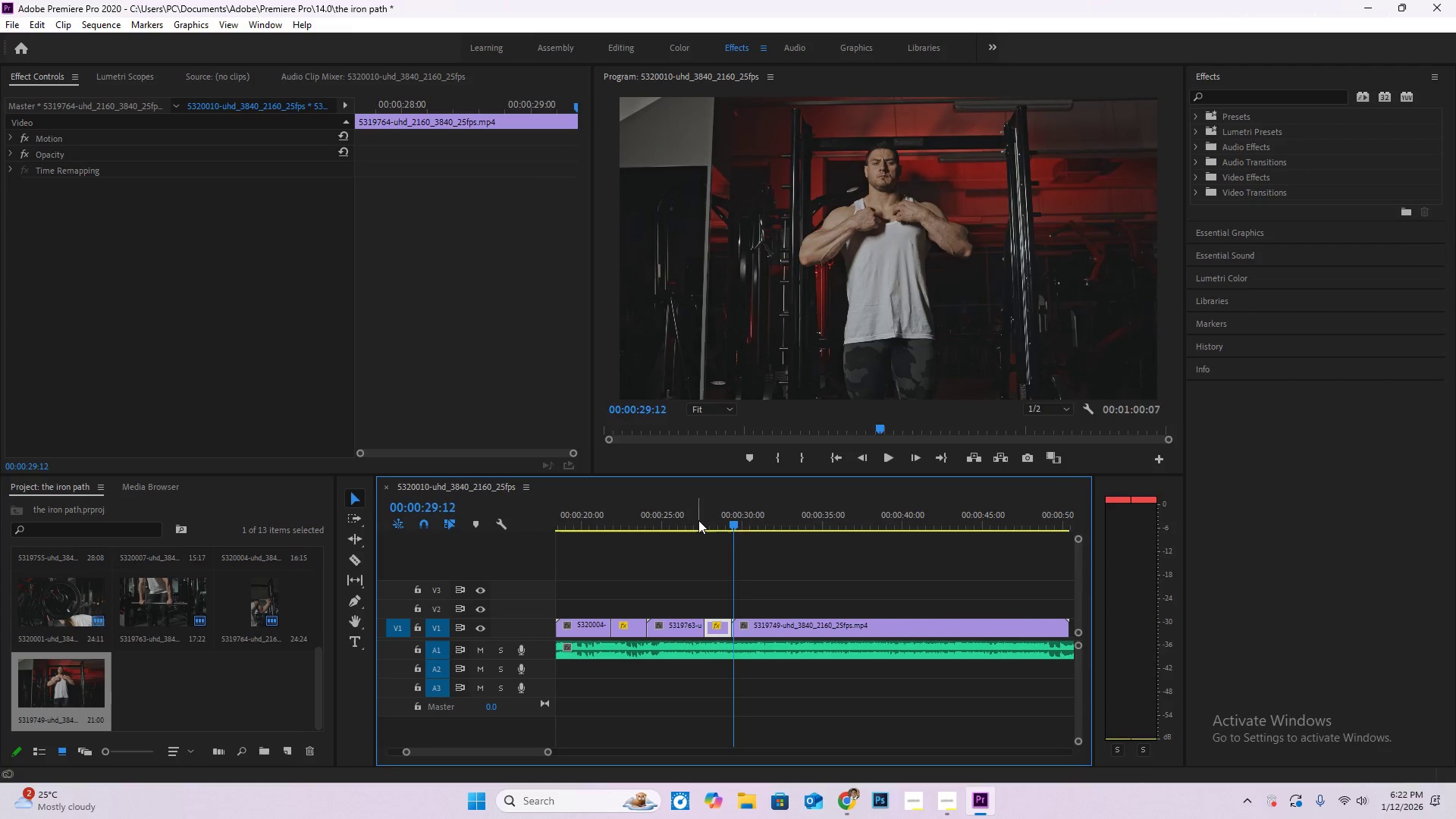 
left_click_drag(start_coordinate=[698, 520], to_coordinate=[689, 522])
 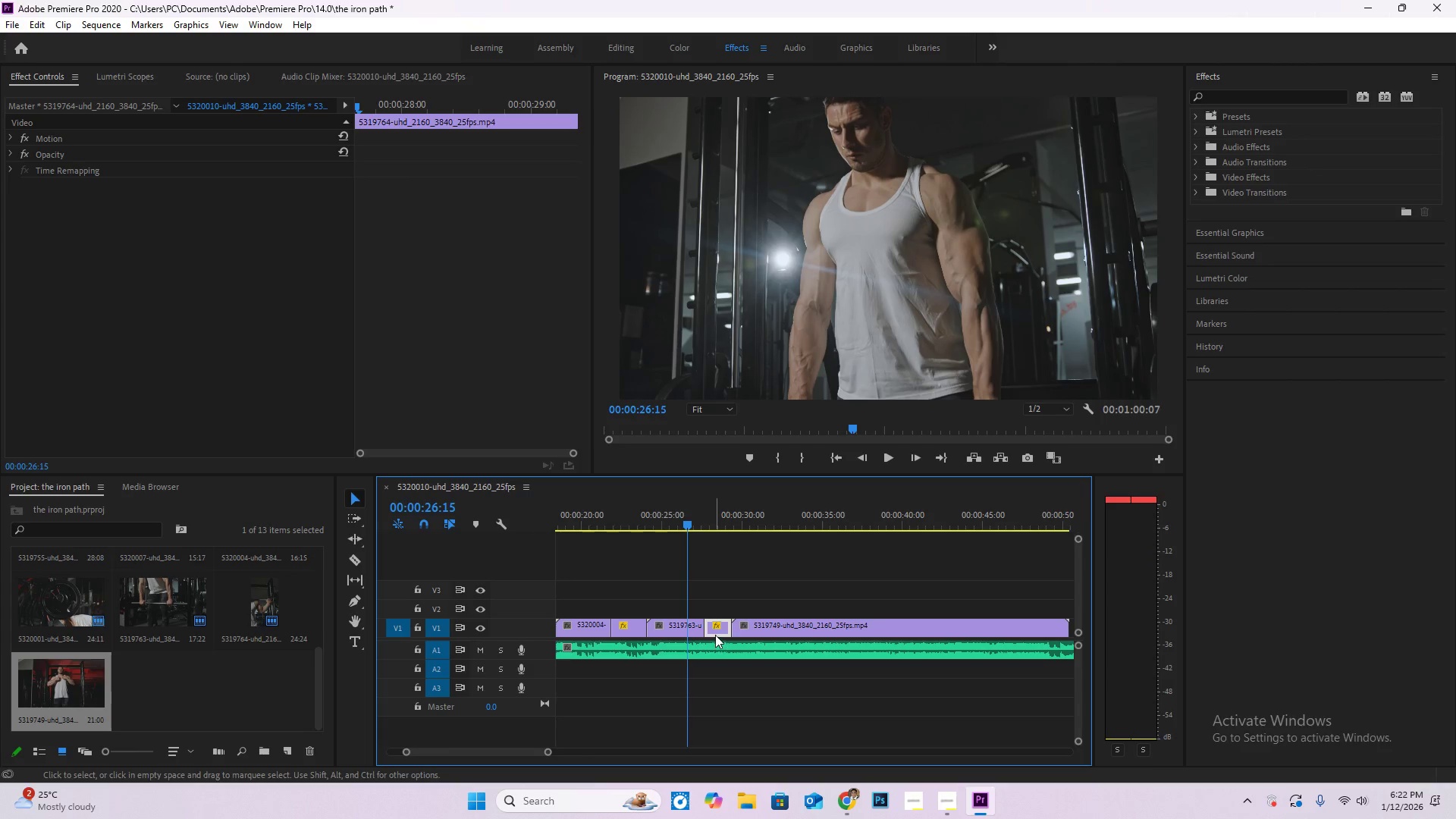 
left_click([715, 635])
 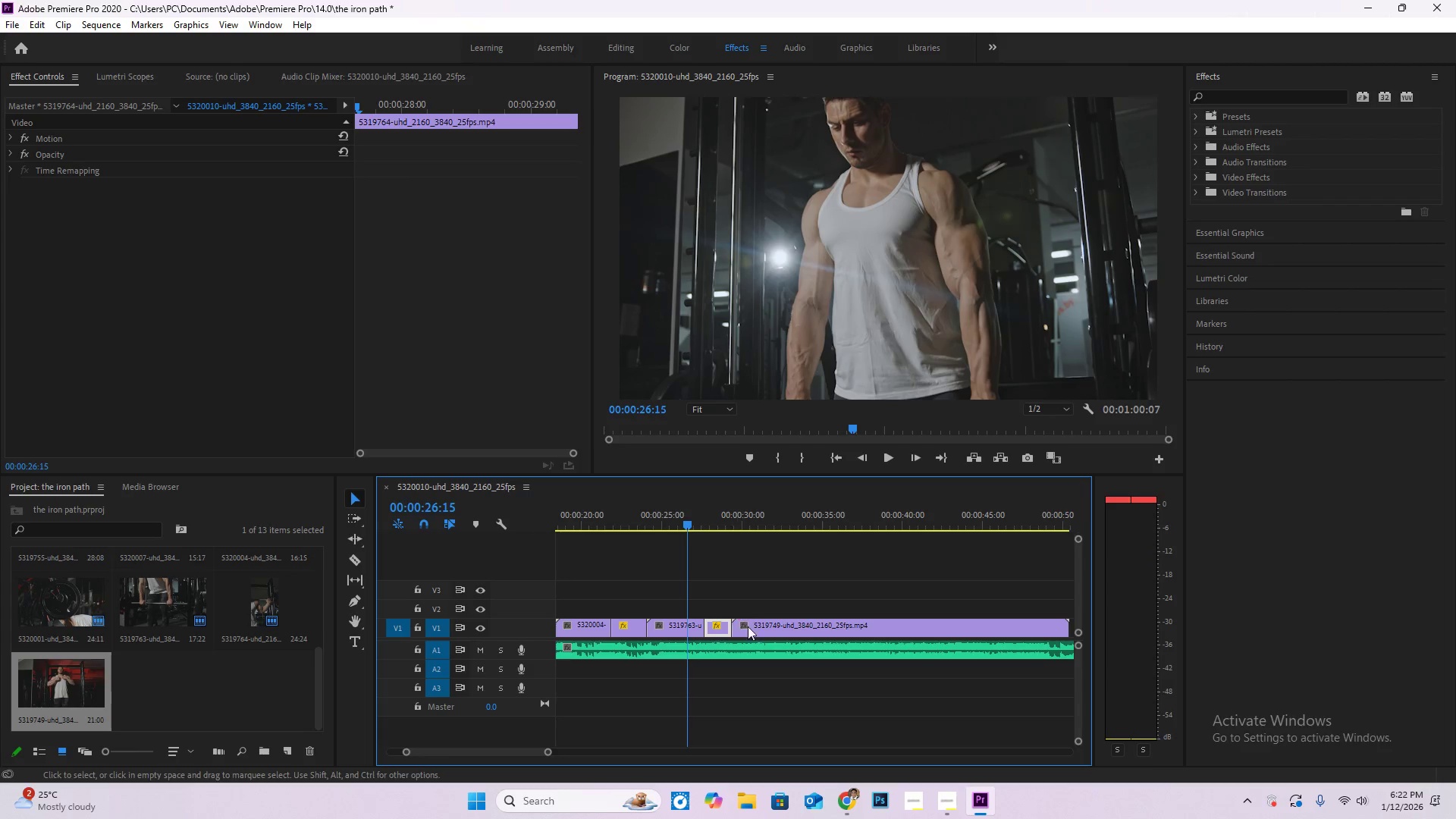 
key(Delete)
 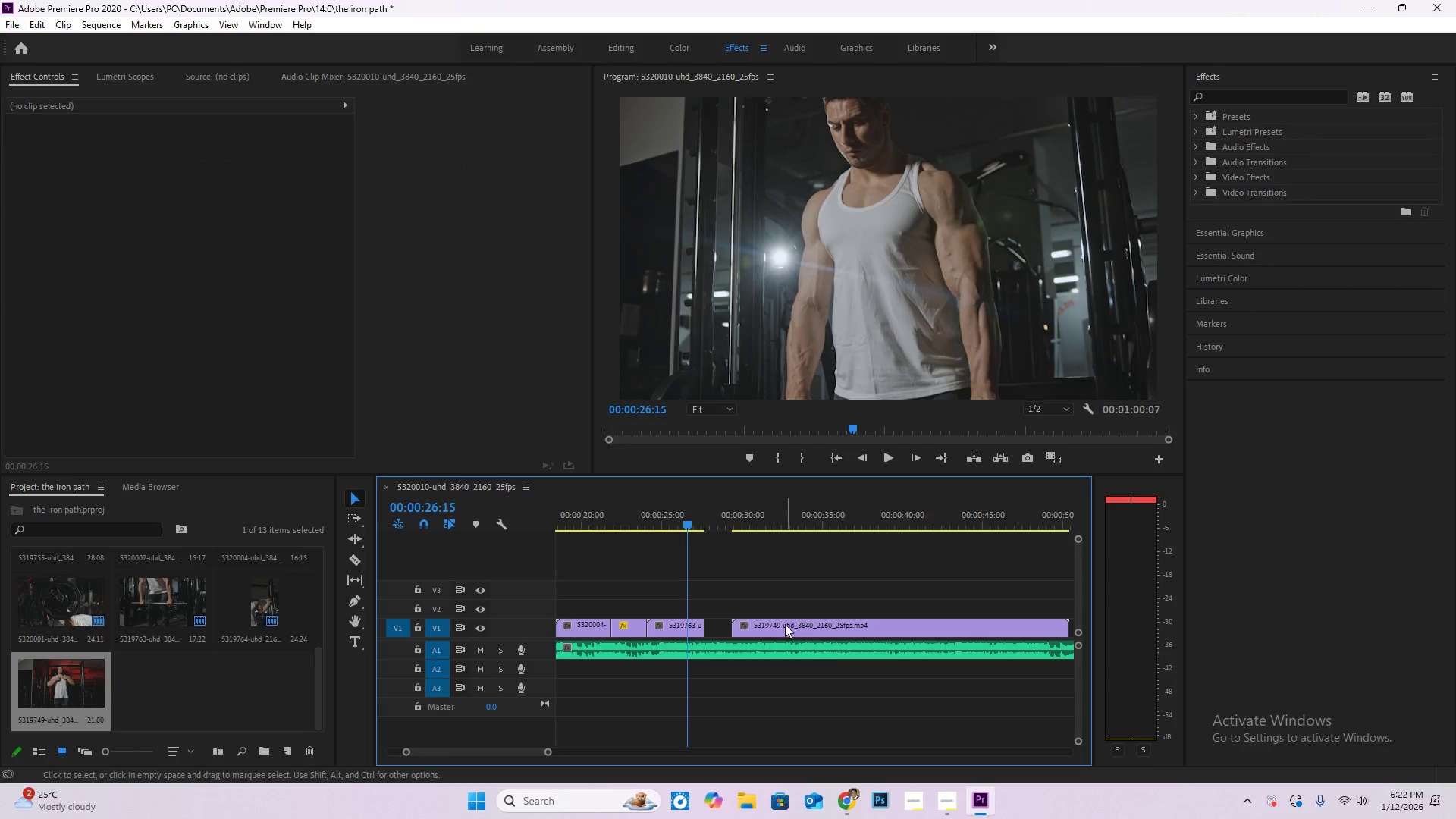 
left_click_drag(start_coordinate=[785, 624], to_coordinate=[758, 627])
 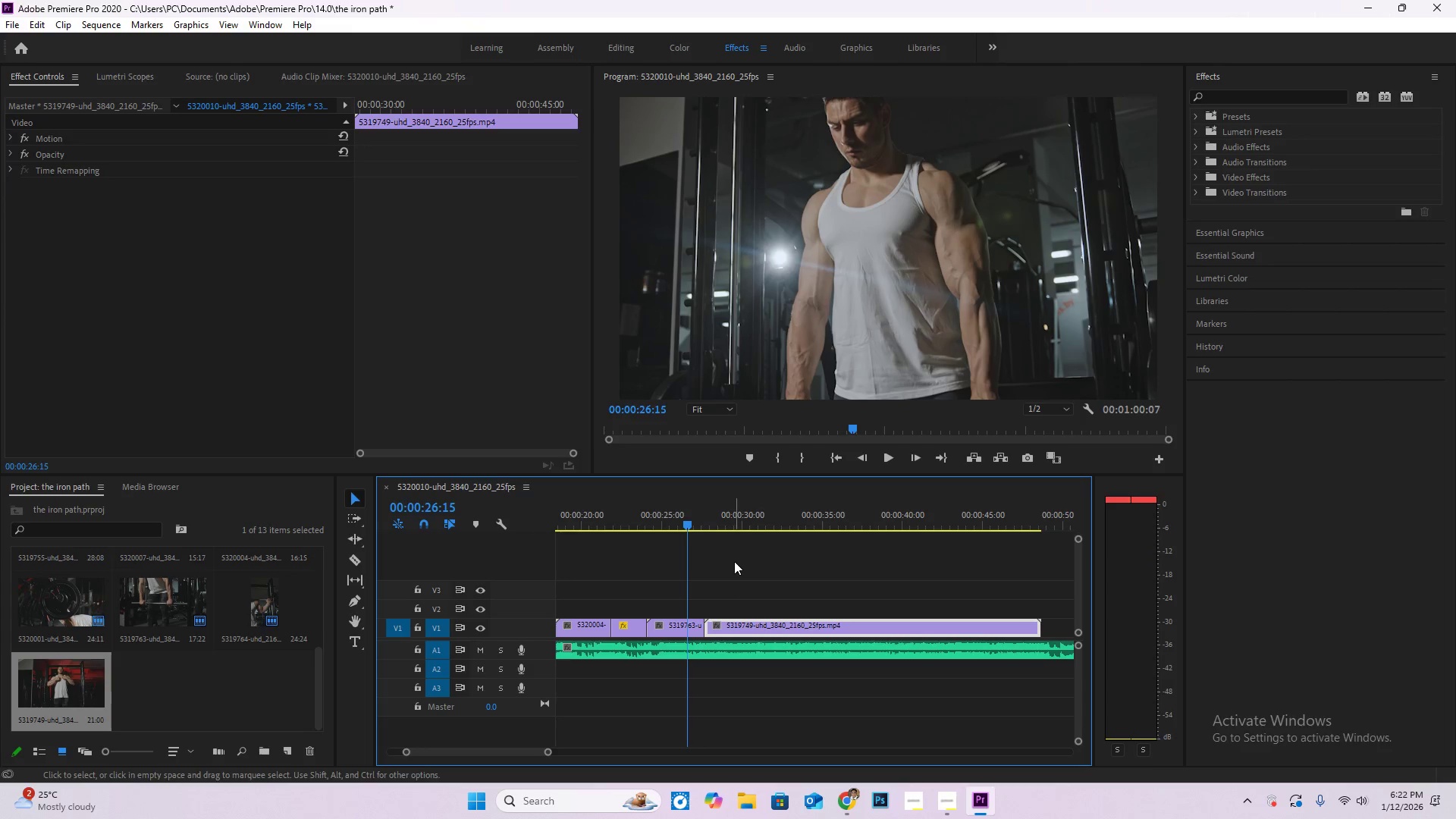 
key(Space)
 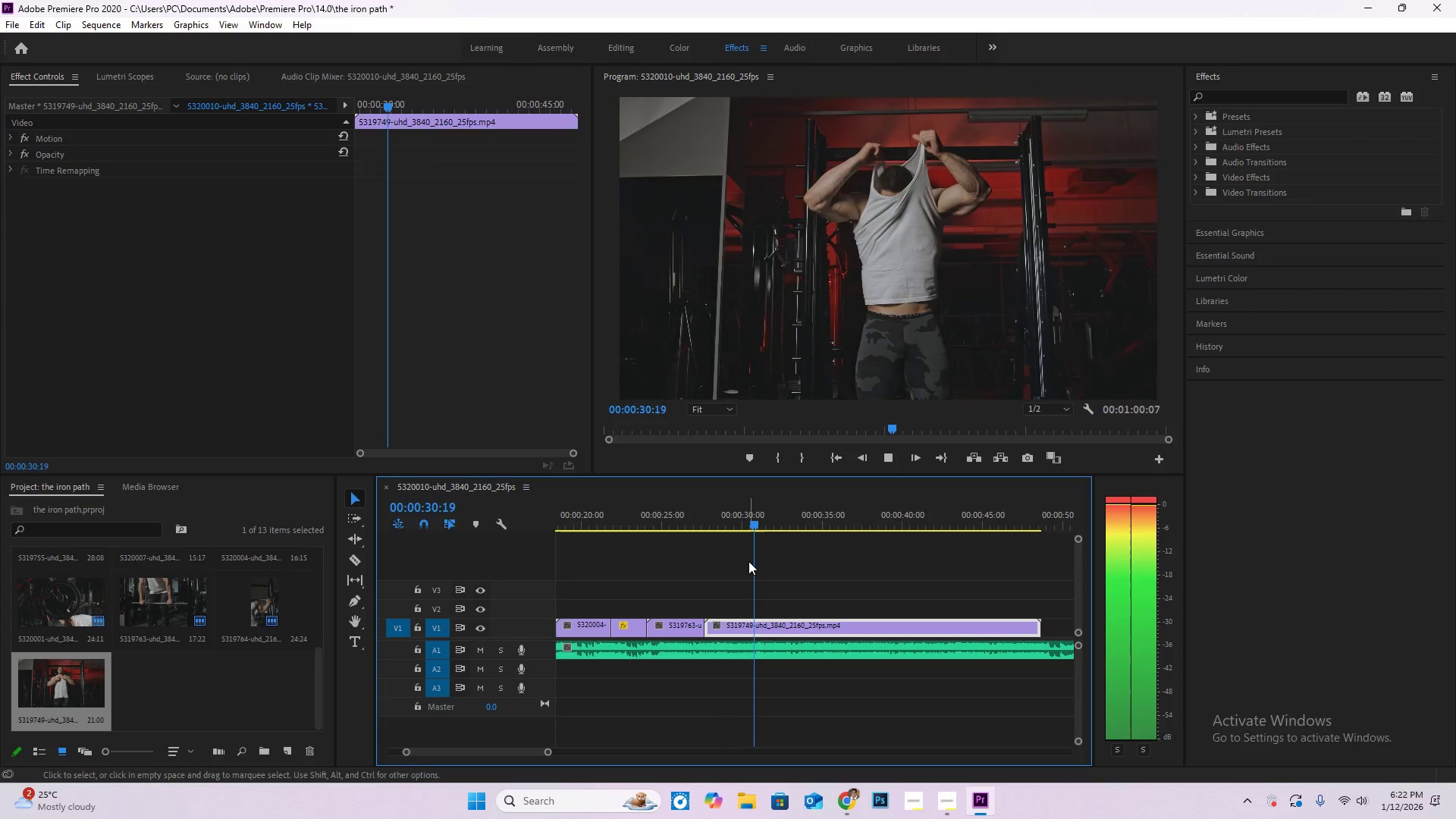 
wait(5.77)
 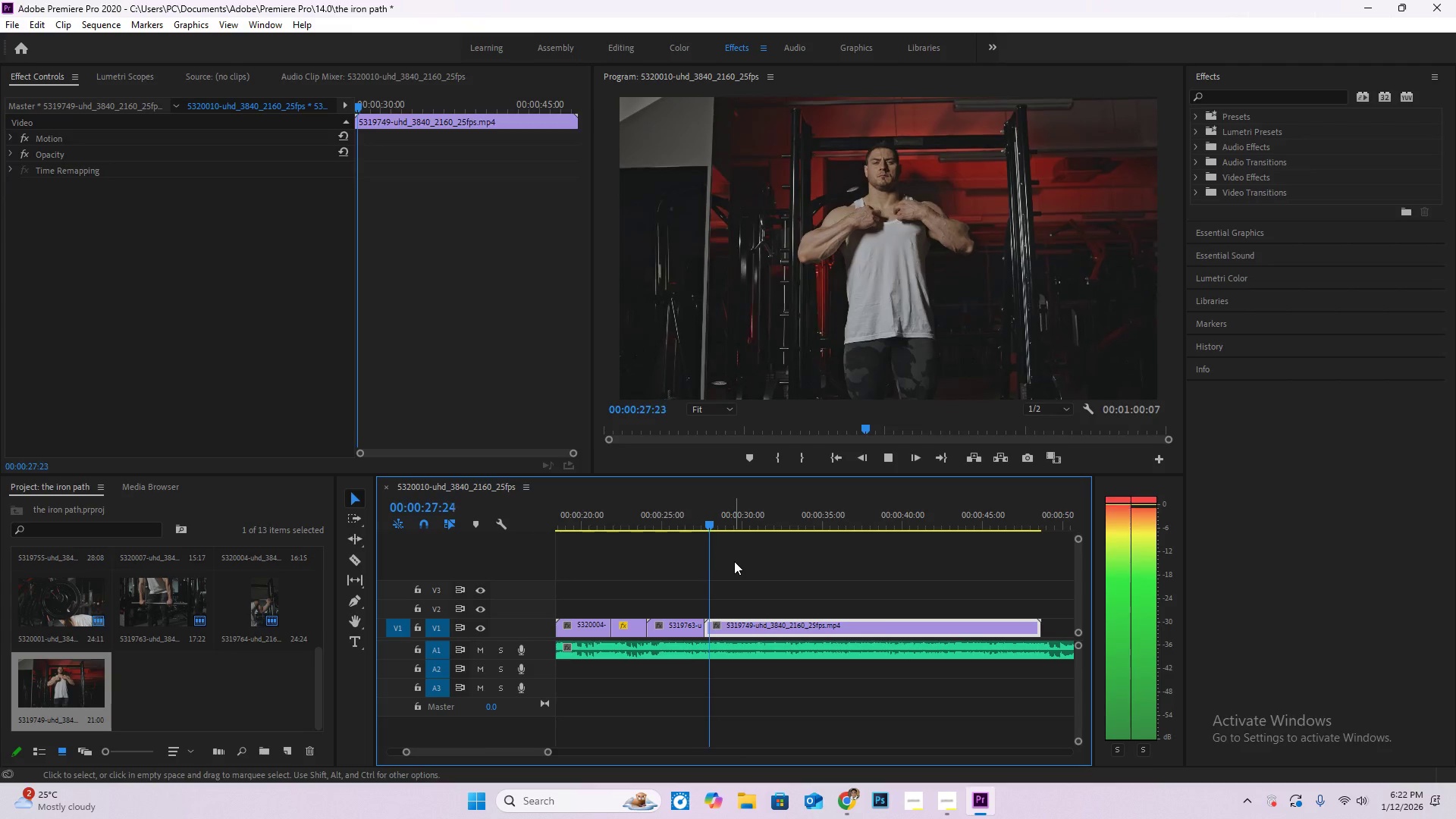 
left_click_drag(start_coordinate=[774, 522], to_coordinate=[798, 535])
 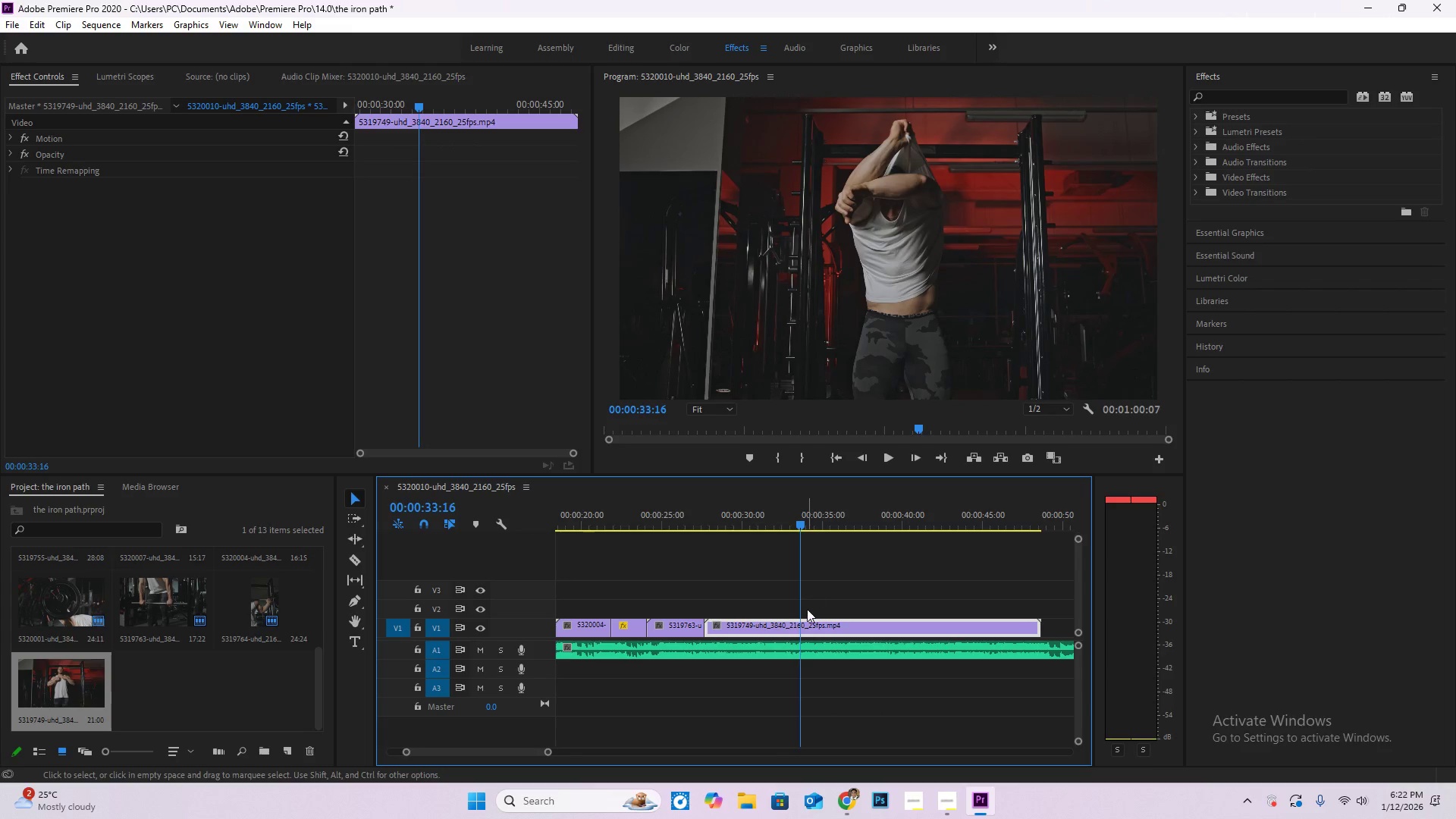 
key(C)
 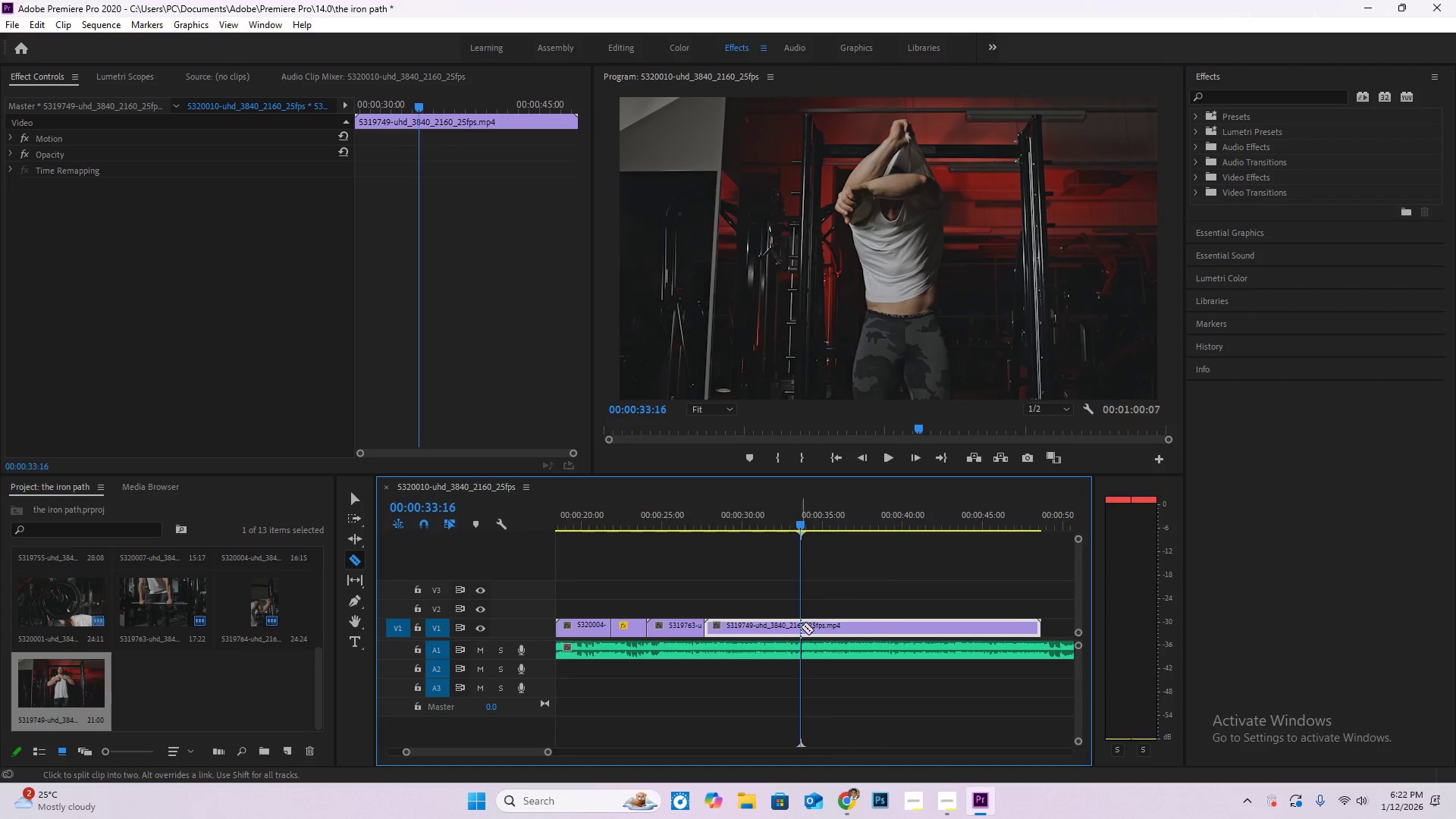 
left_click([801, 626])
 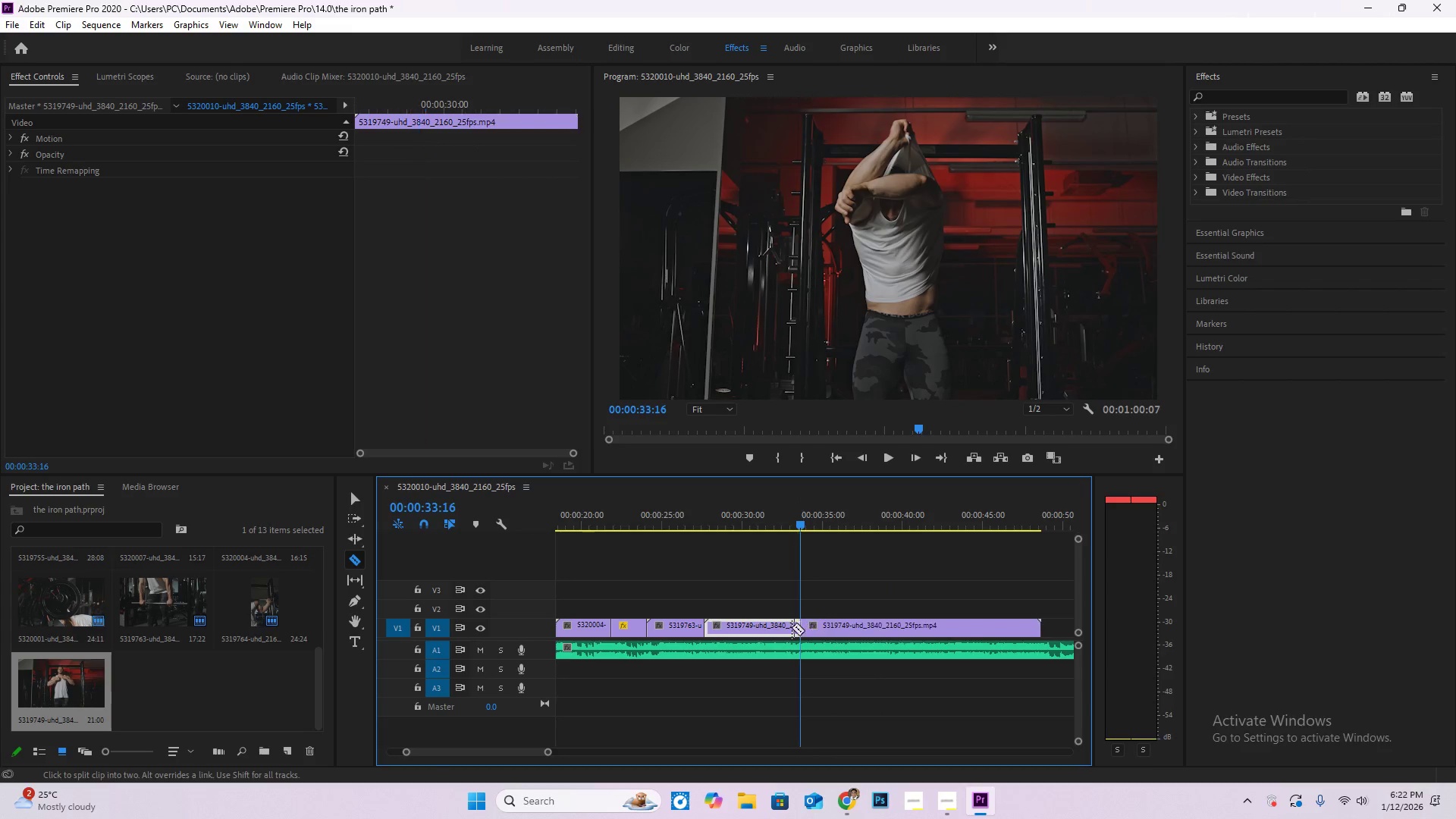 
key(V)
 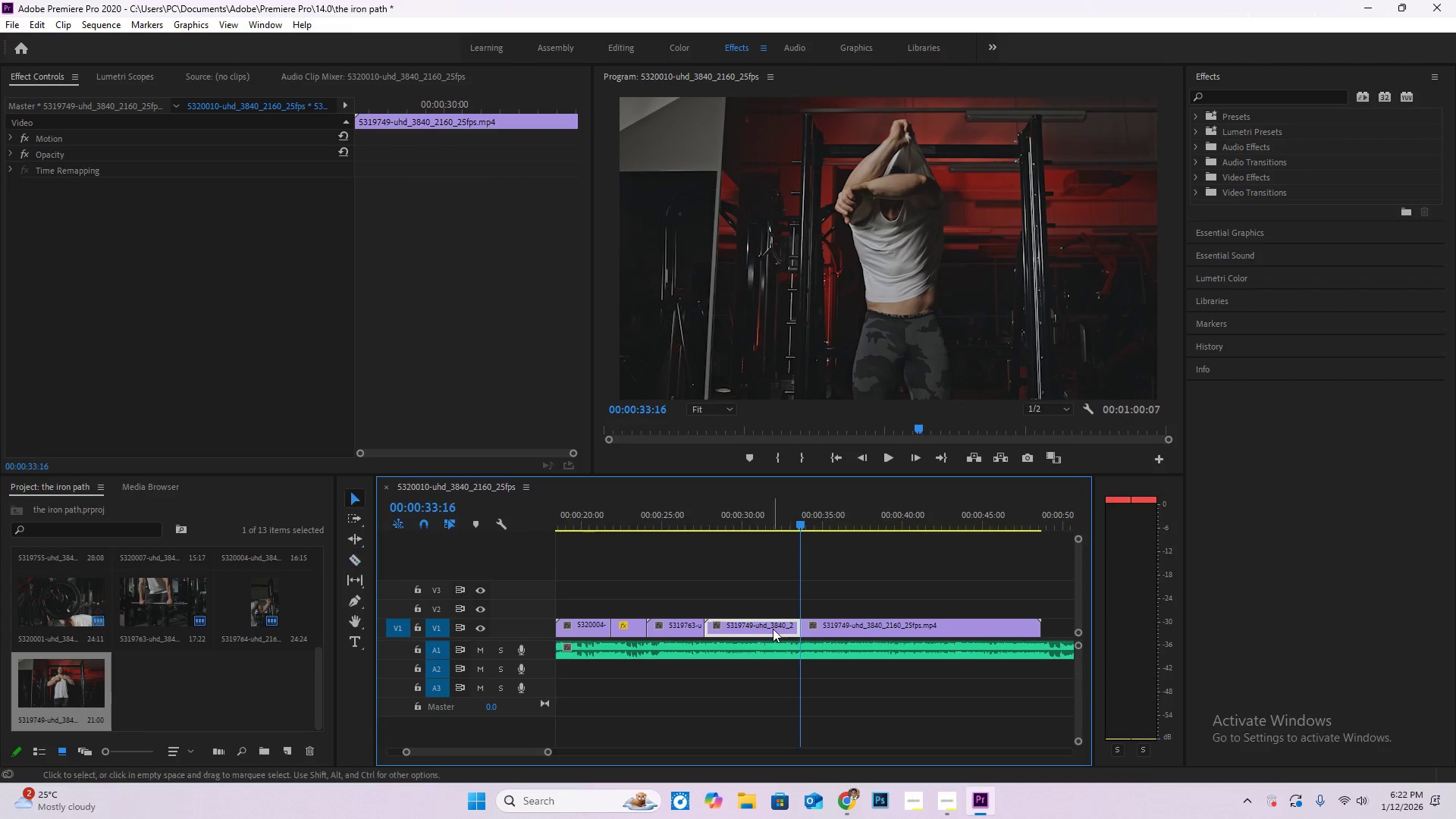 
double_click([773, 629])
 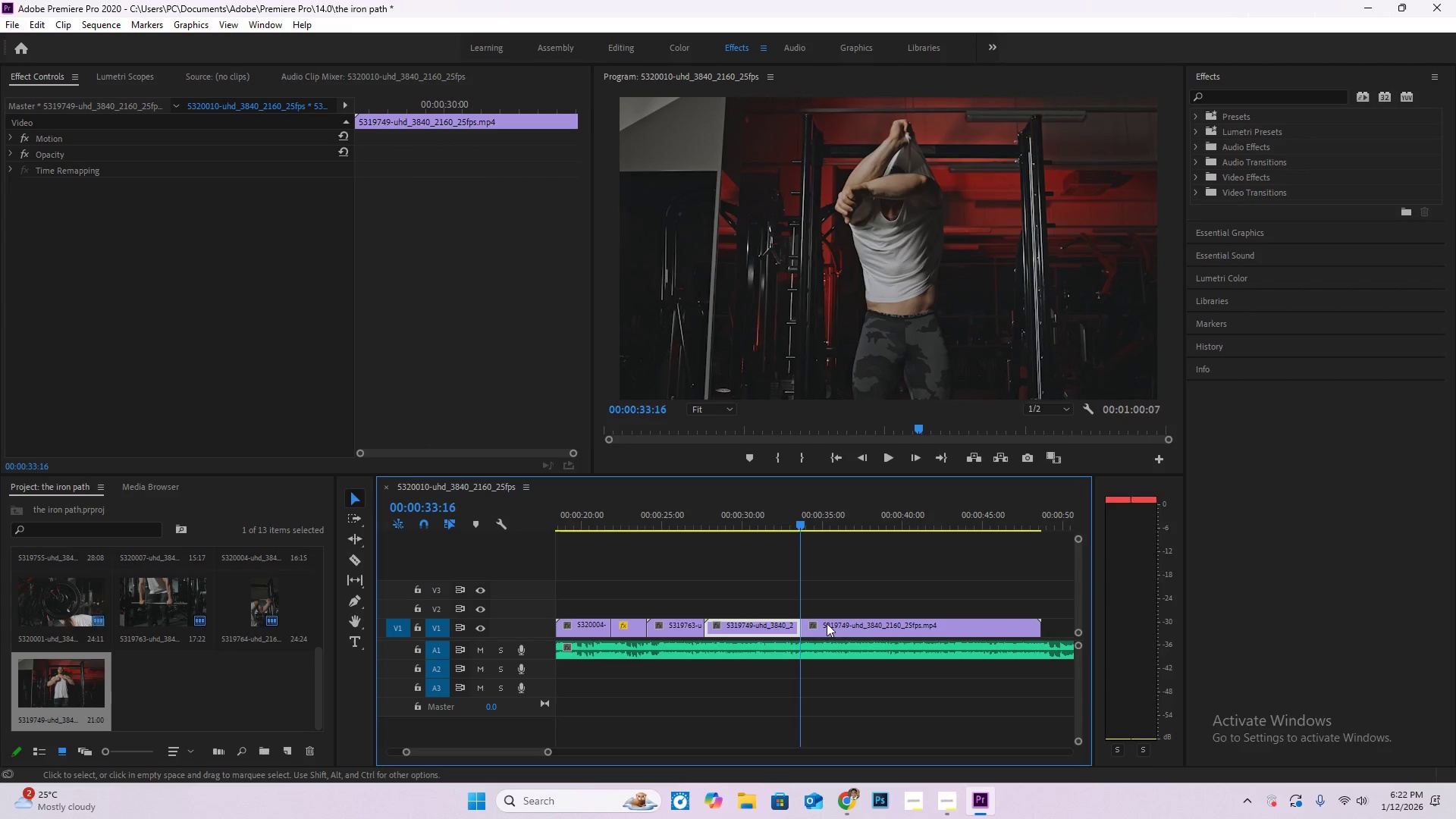 
key(Delete)
 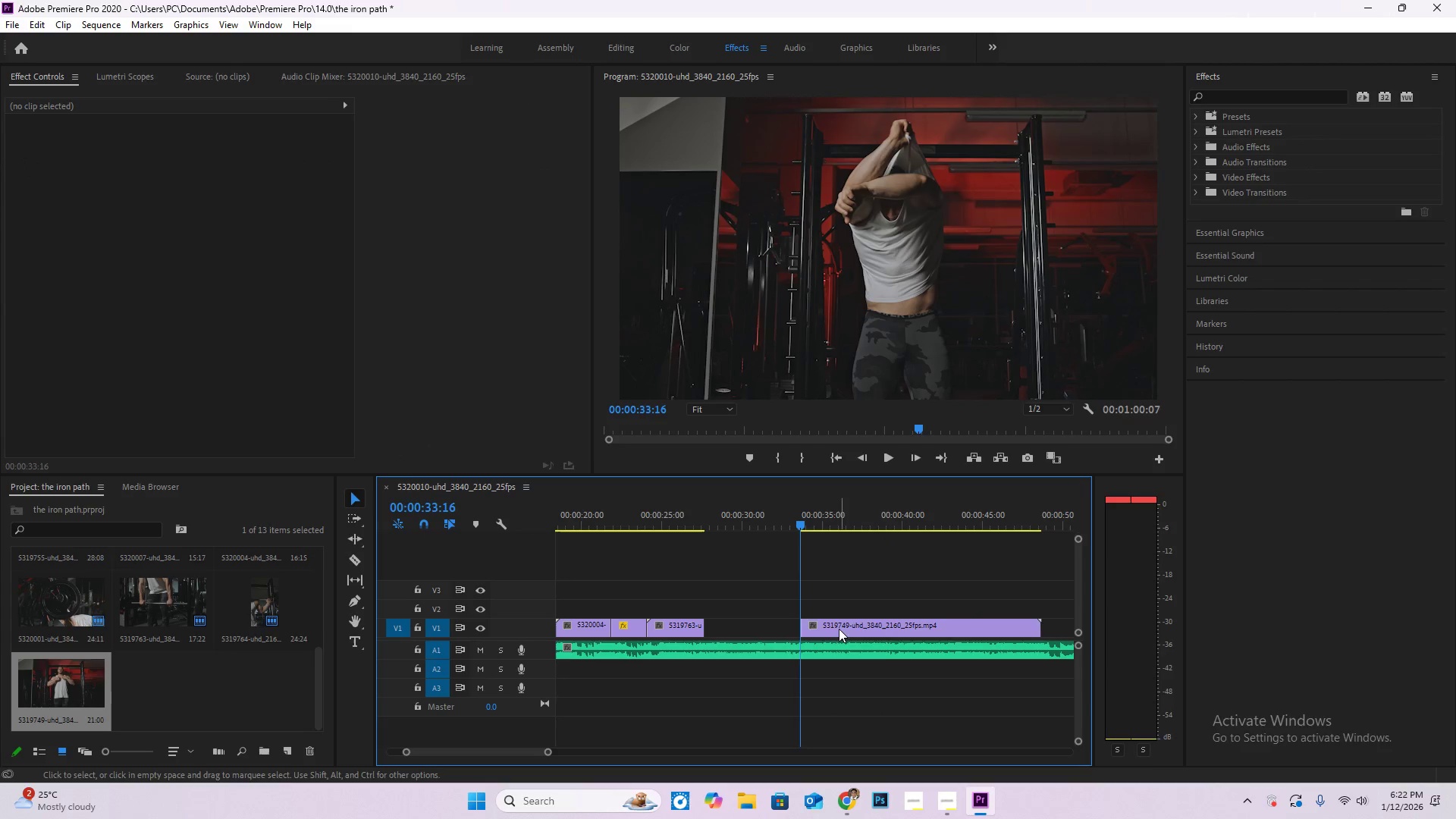 
left_click_drag(start_coordinate=[837, 629], to_coordinate=[735, 624])
 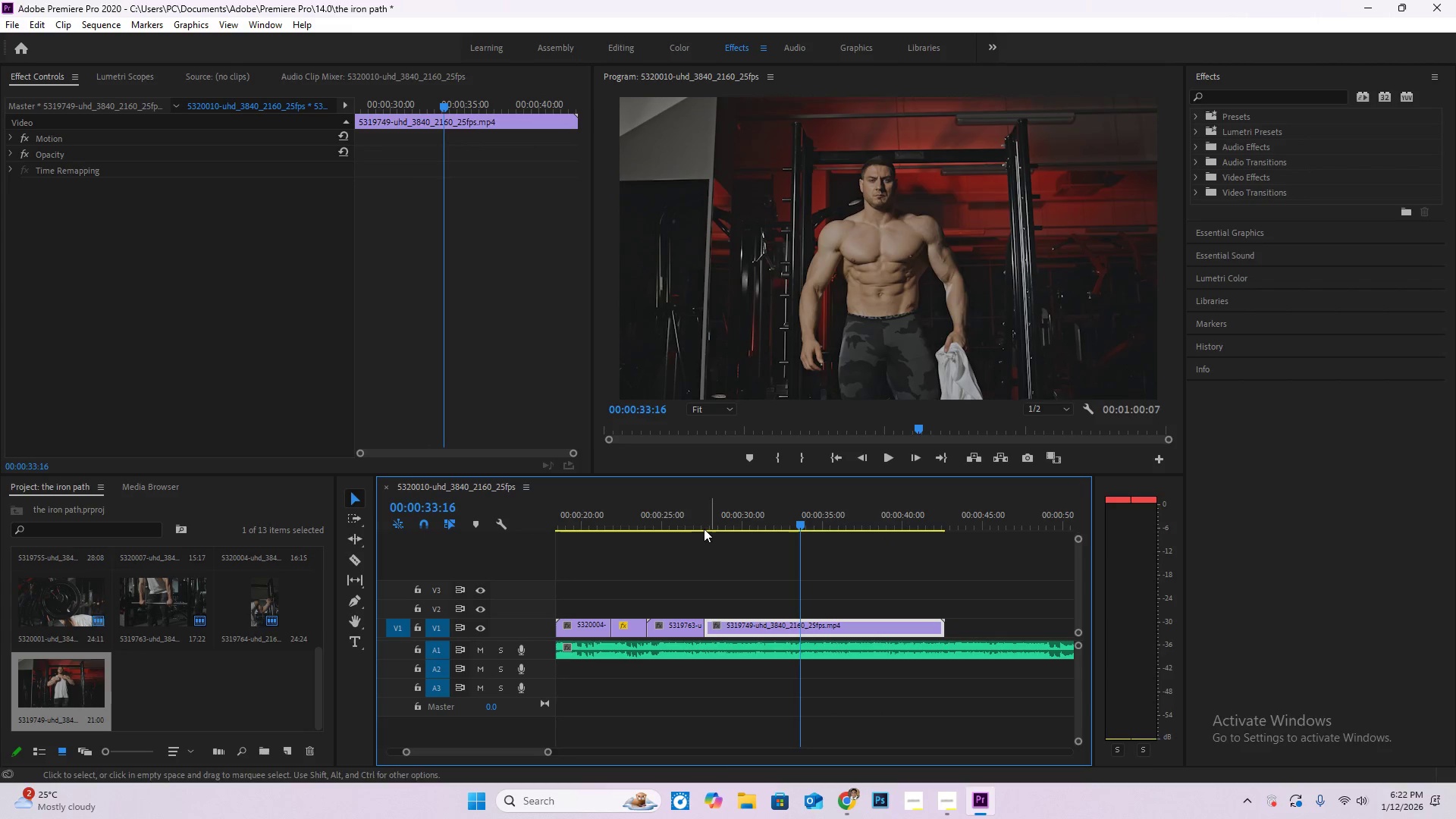 
left_click([698, 525])
 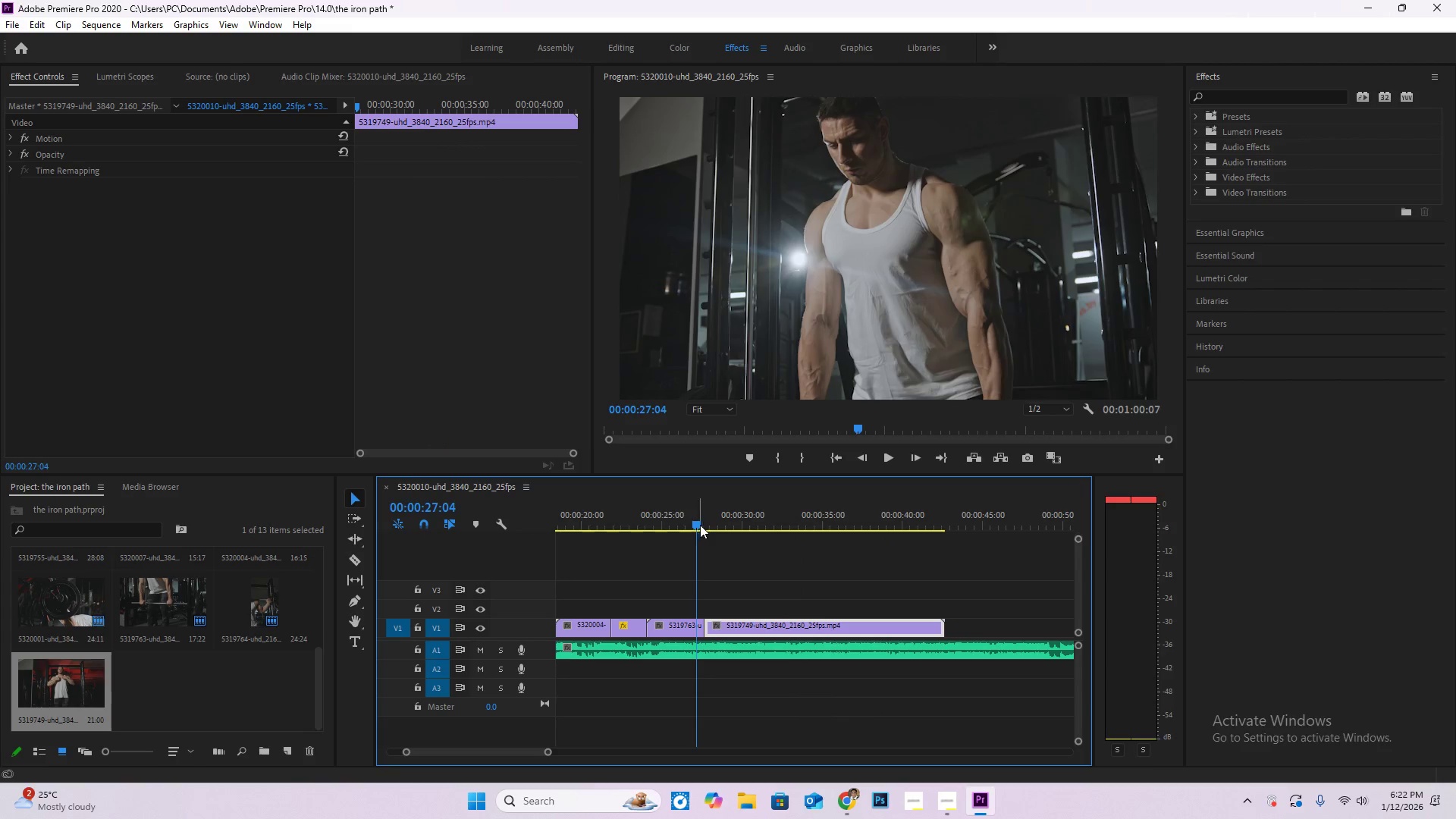 
key(Space)
 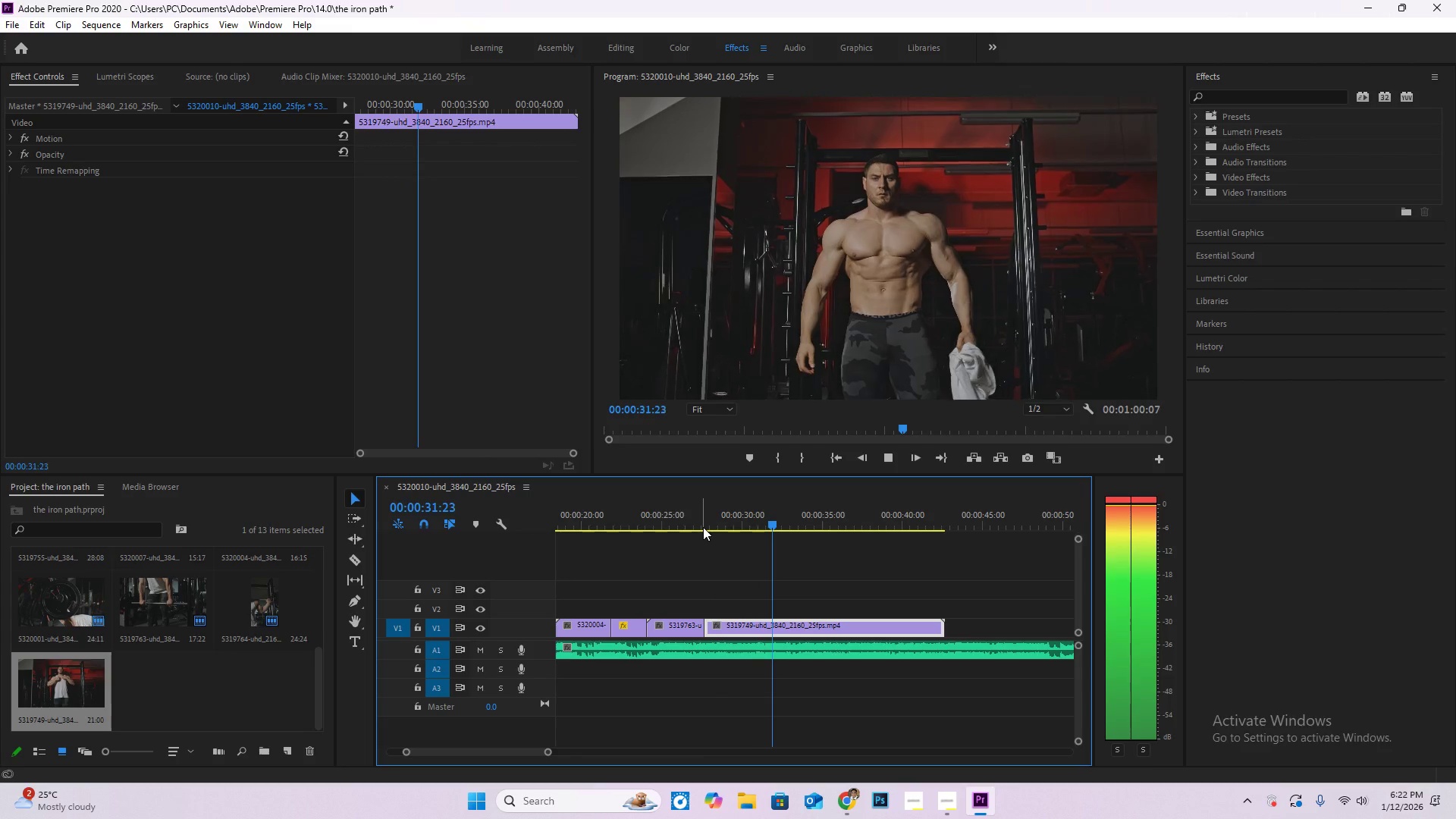 
wait(6.48)
 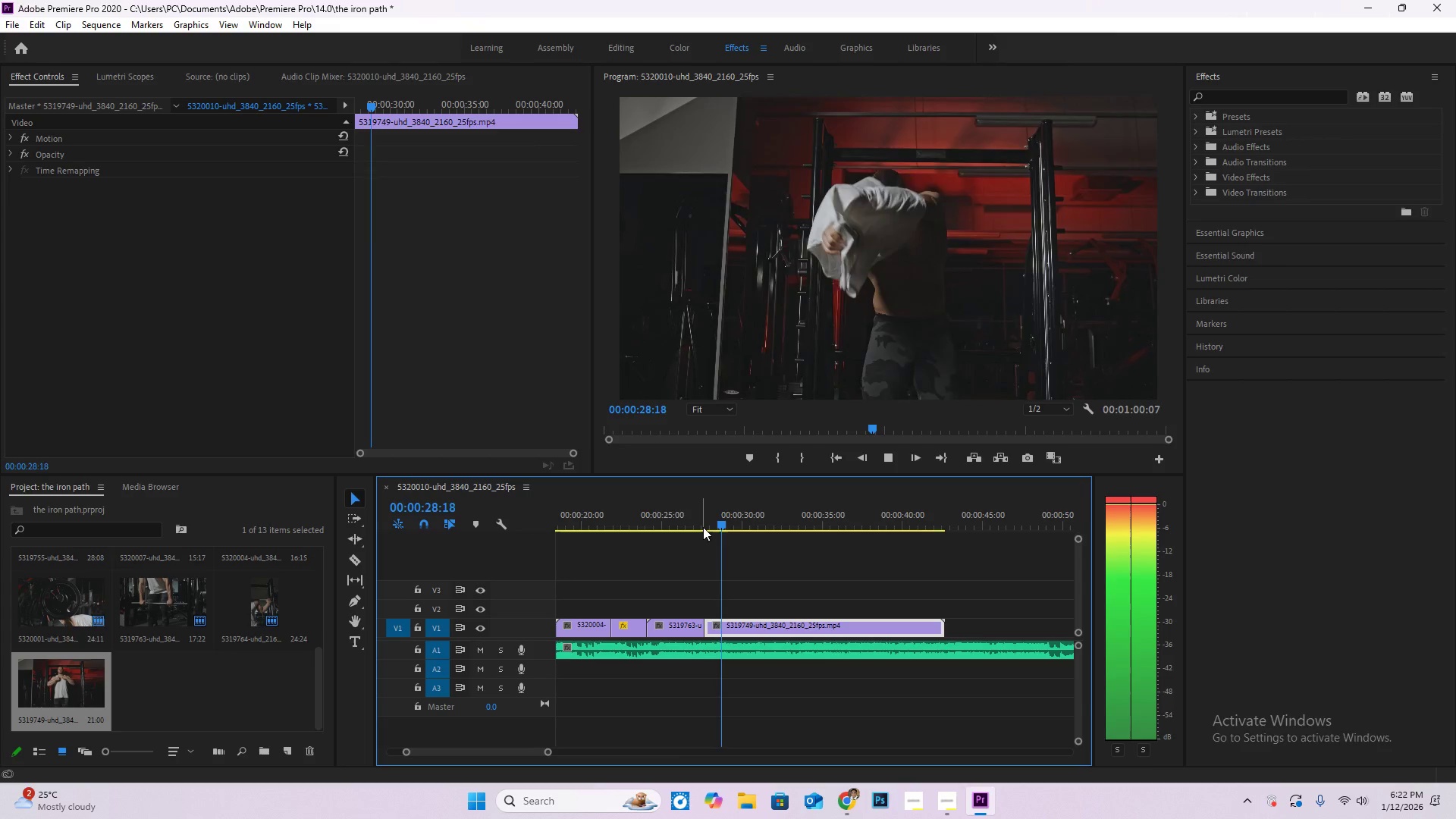 
left_click_drag(start_coordinate=[800, 524], to_coordinate=[725, 519])
 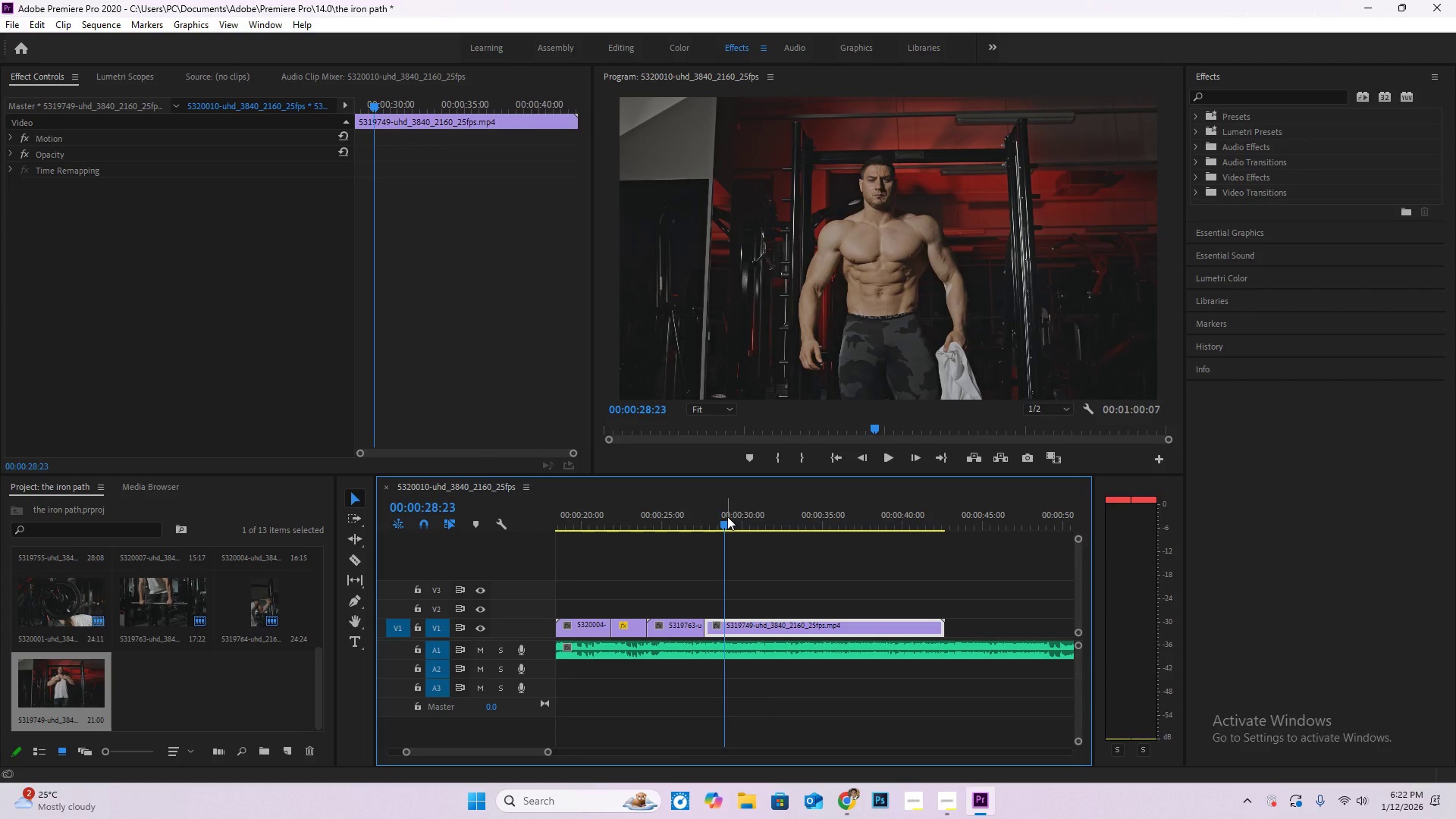 
key(Space)
 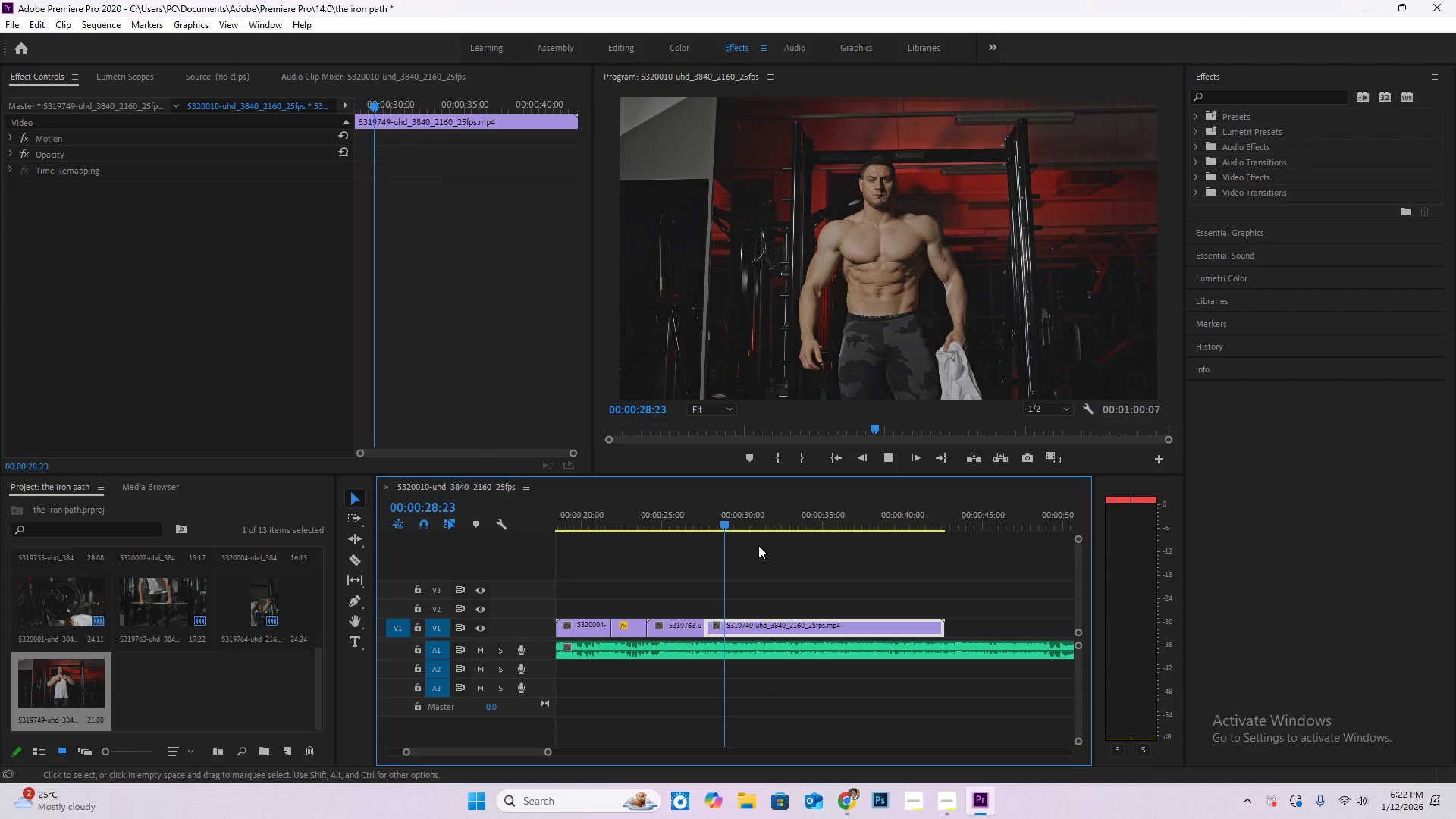 
key(C)
 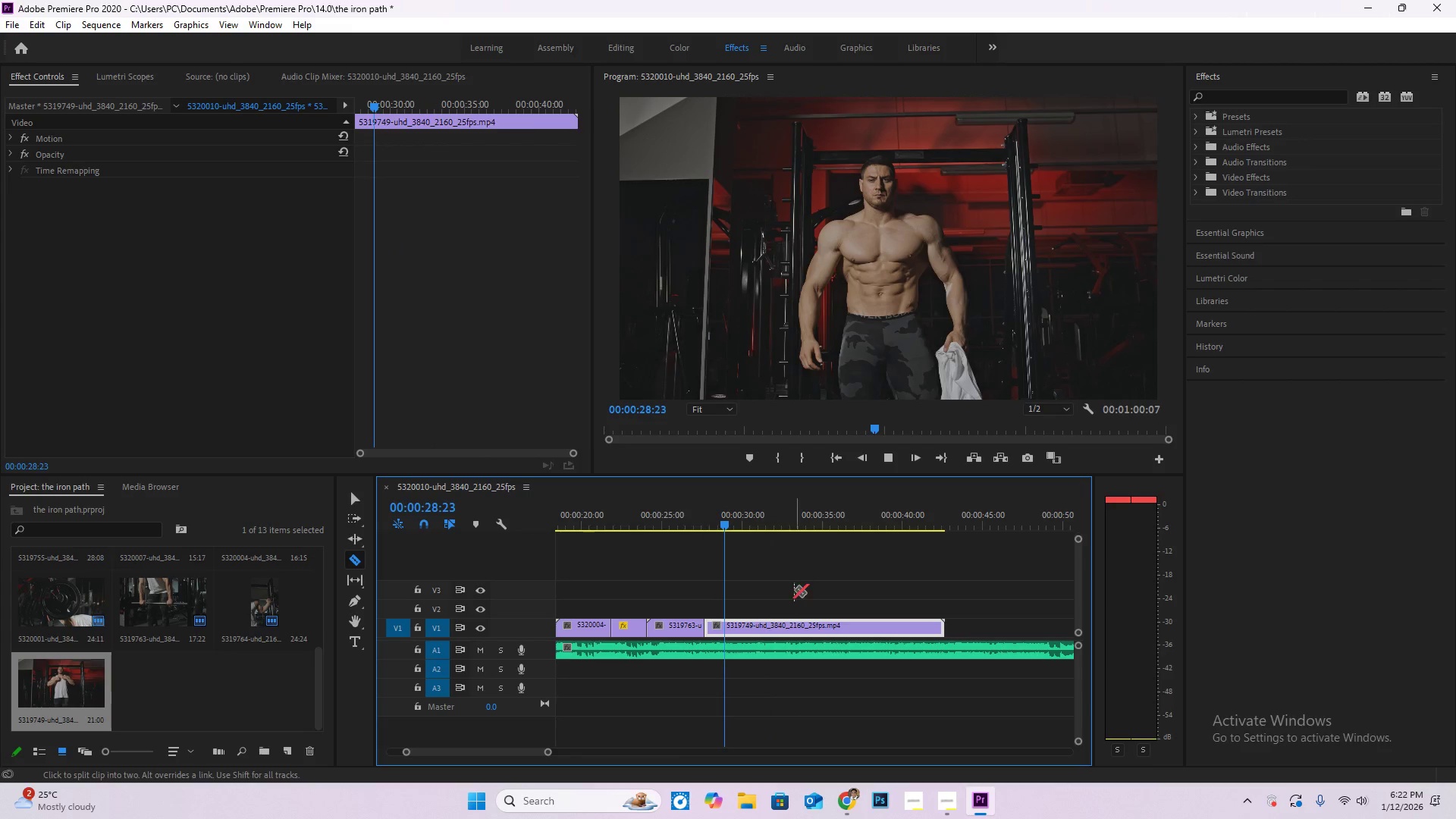 
key(Space)
 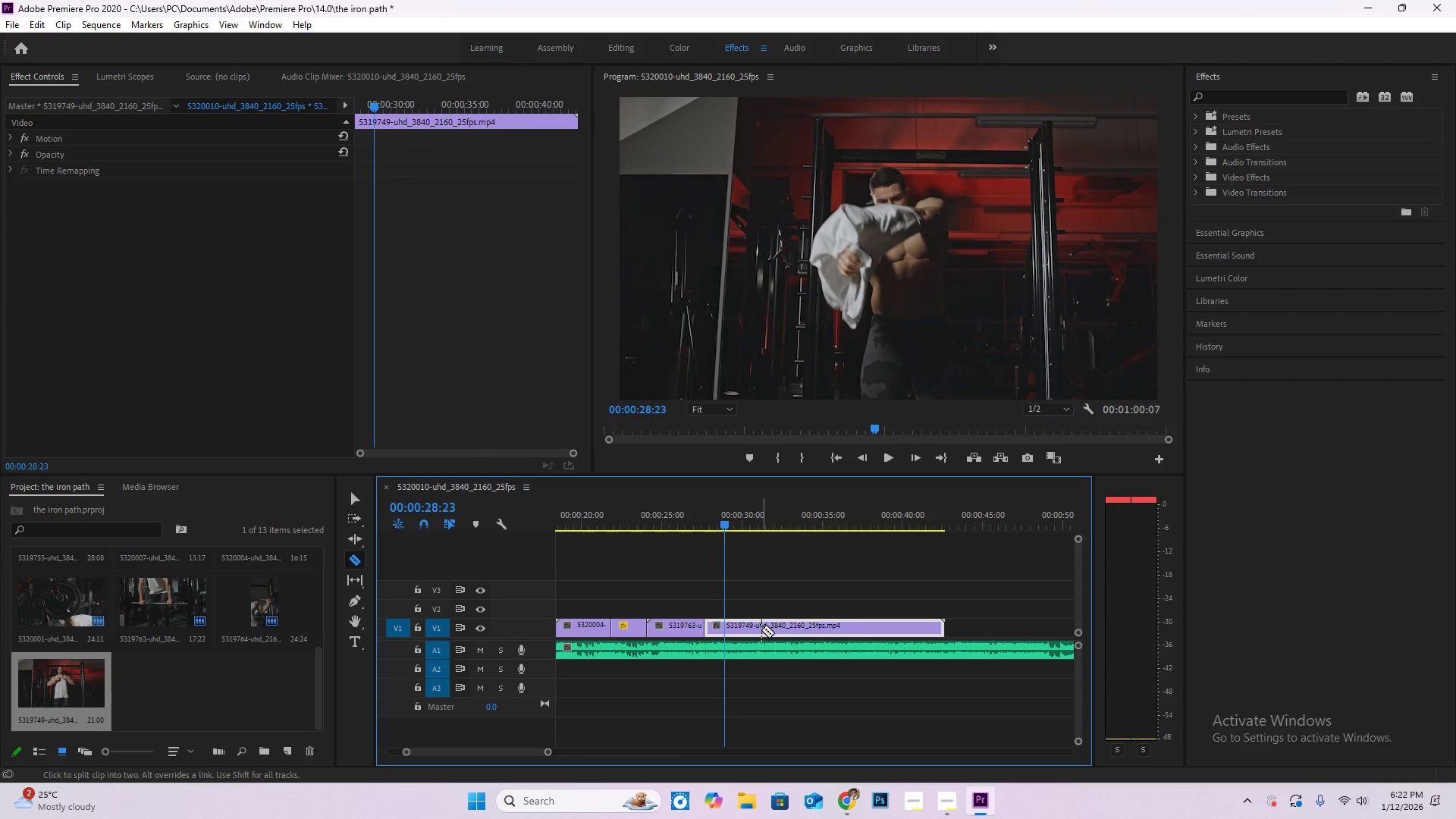 
key(Space)
 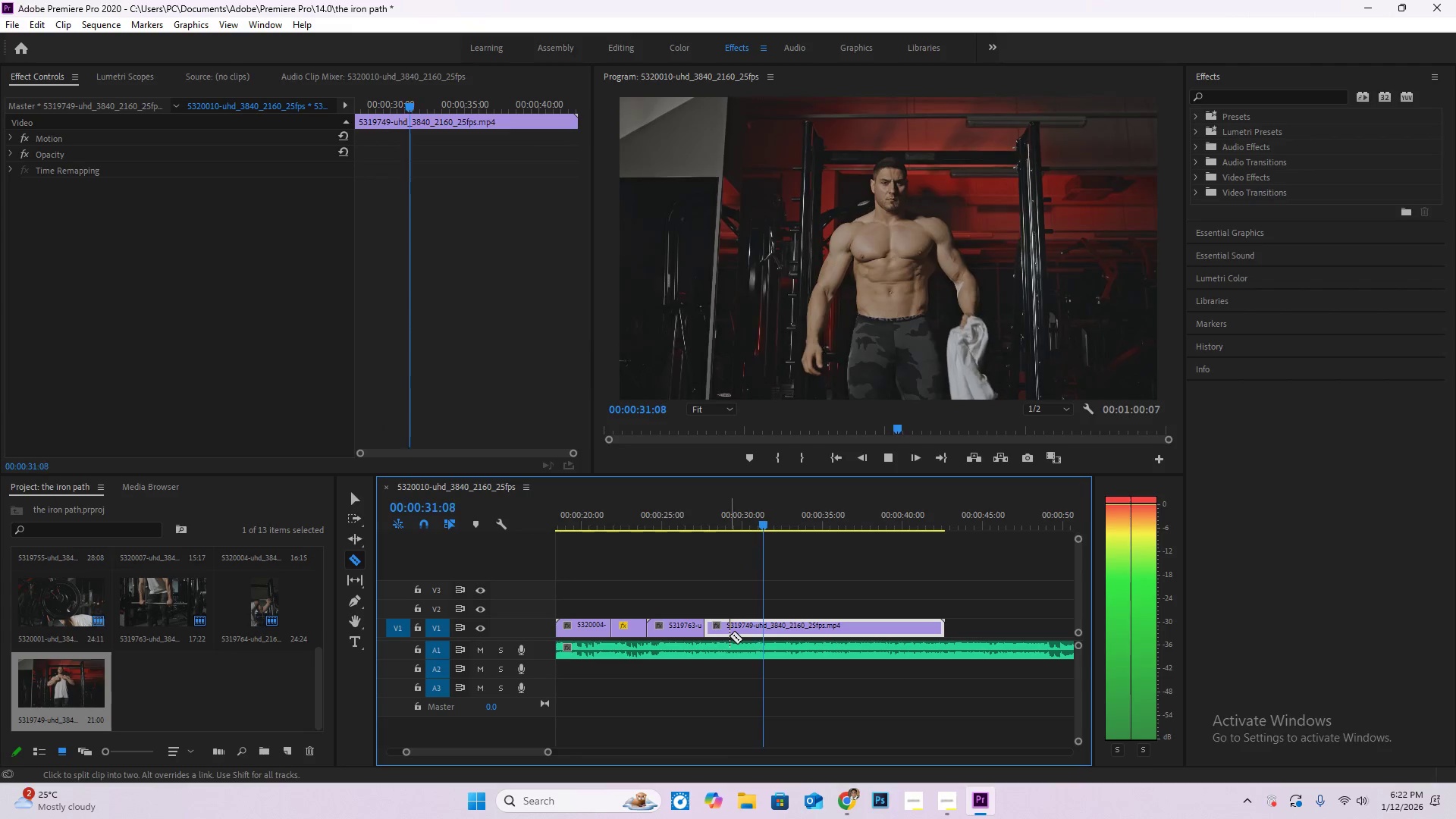 
key(Space)
 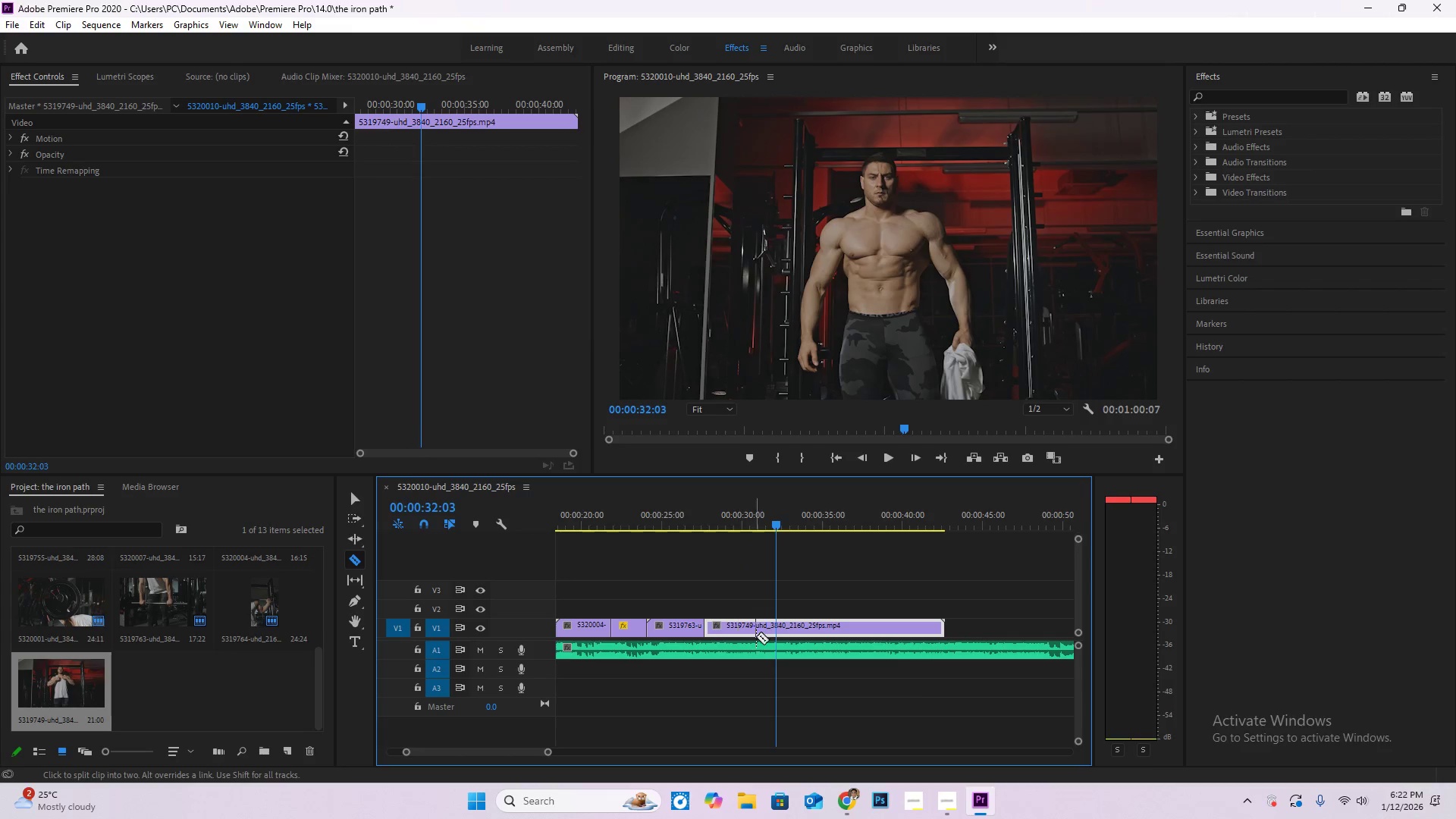 
key(Space)
 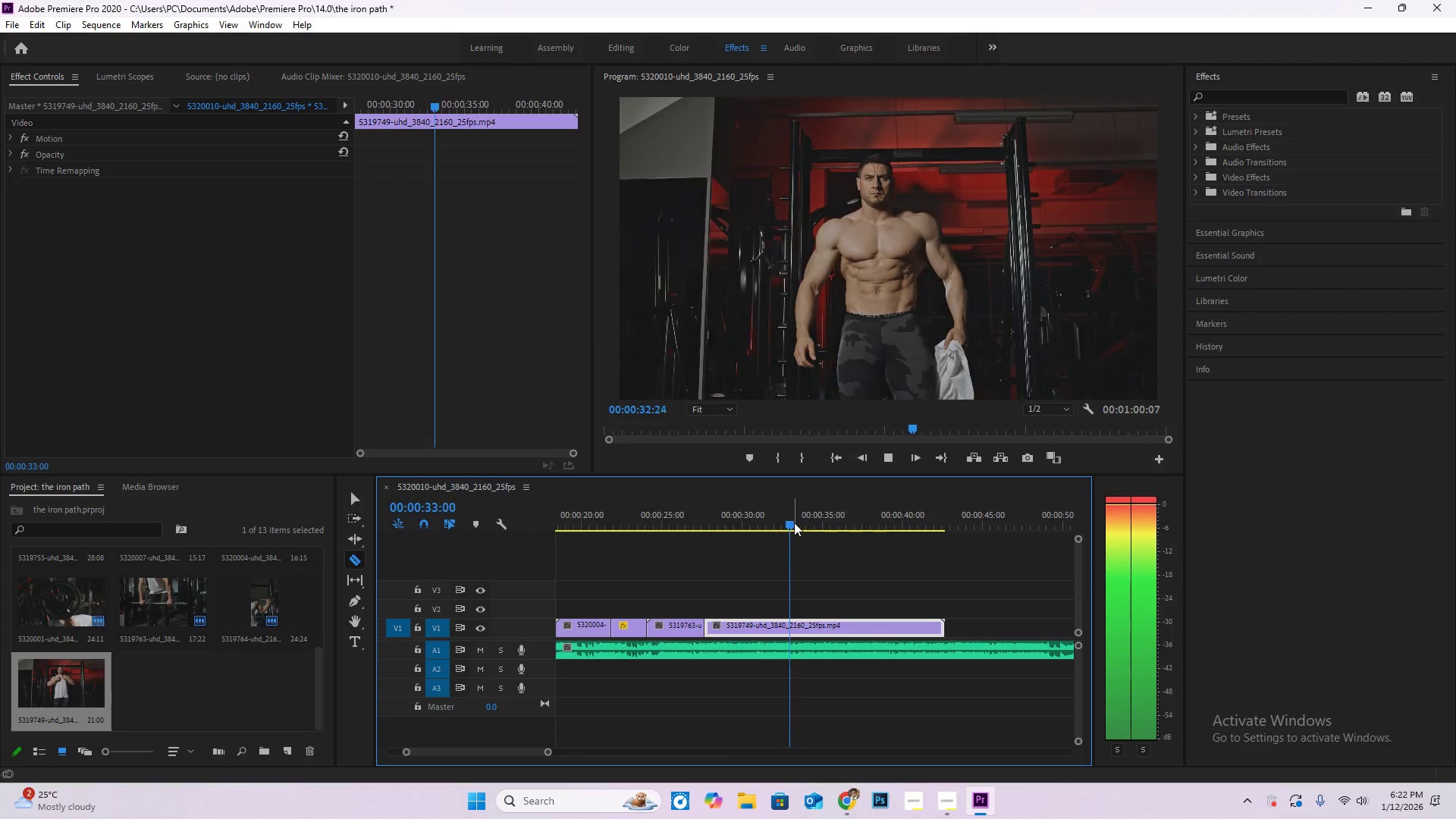 
left_click_drag(start_coordinate=[794, 525], to_coordinate=[703, 528])
 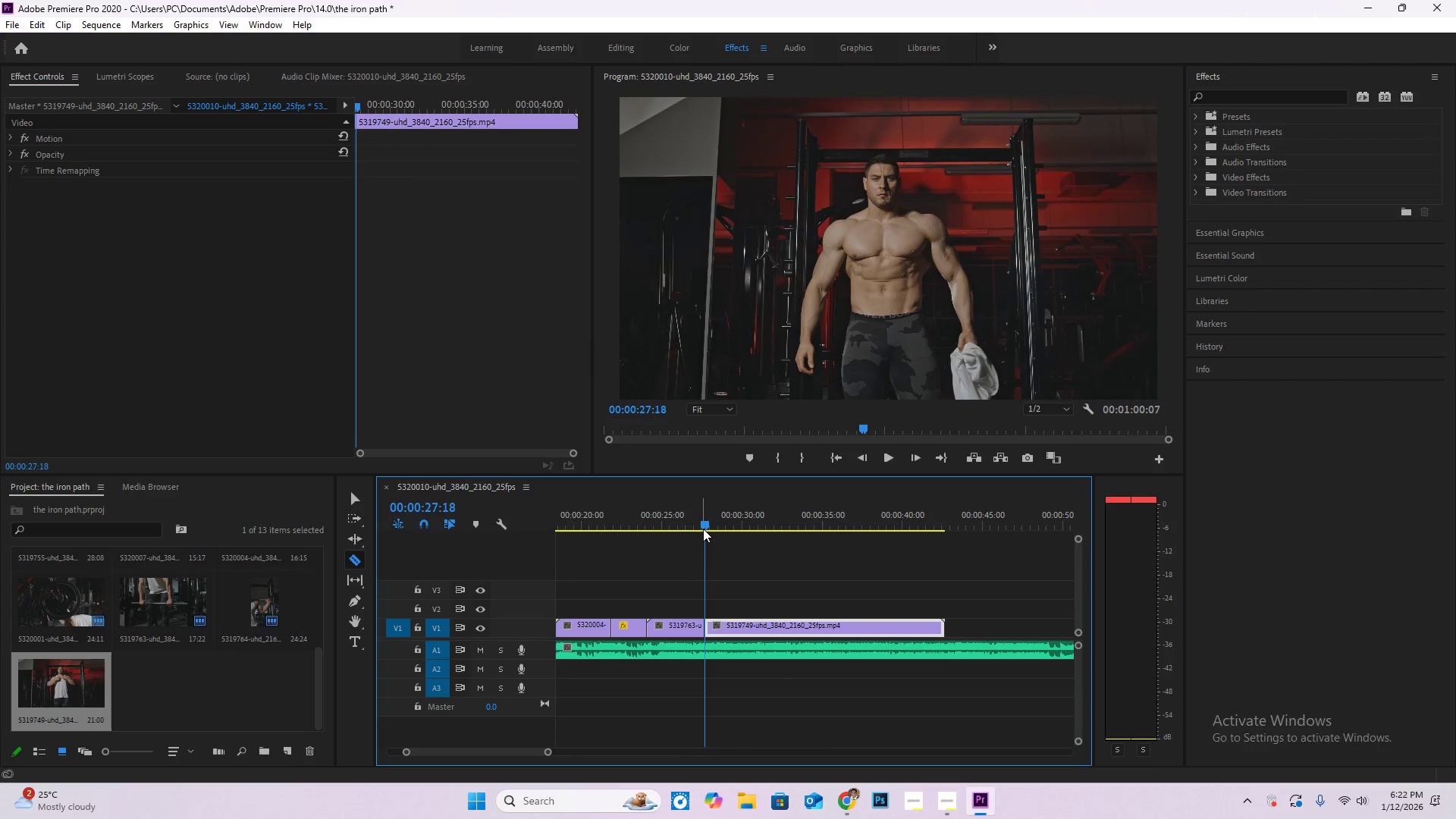 
key(Space)
 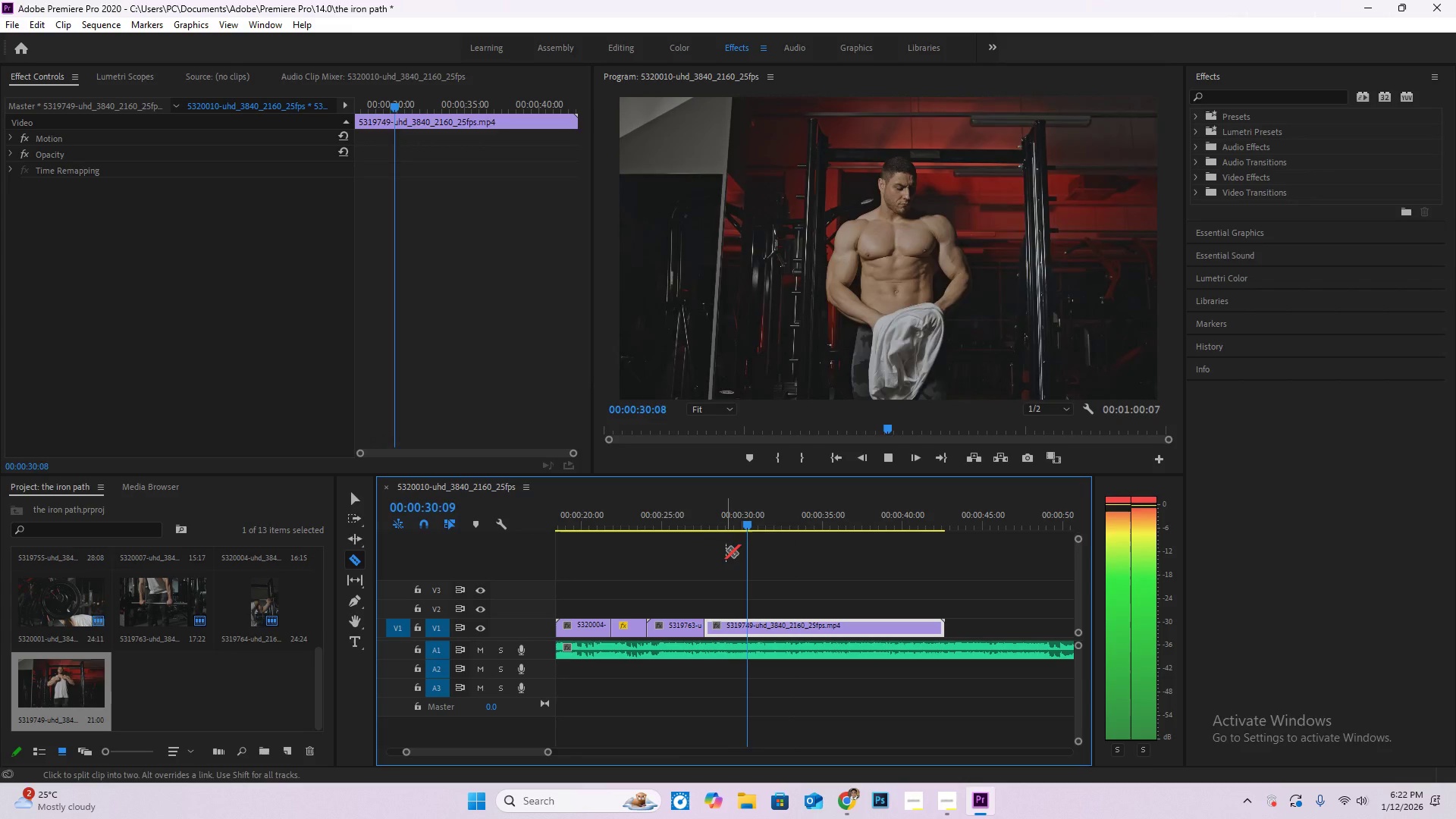 
key(Space)
 